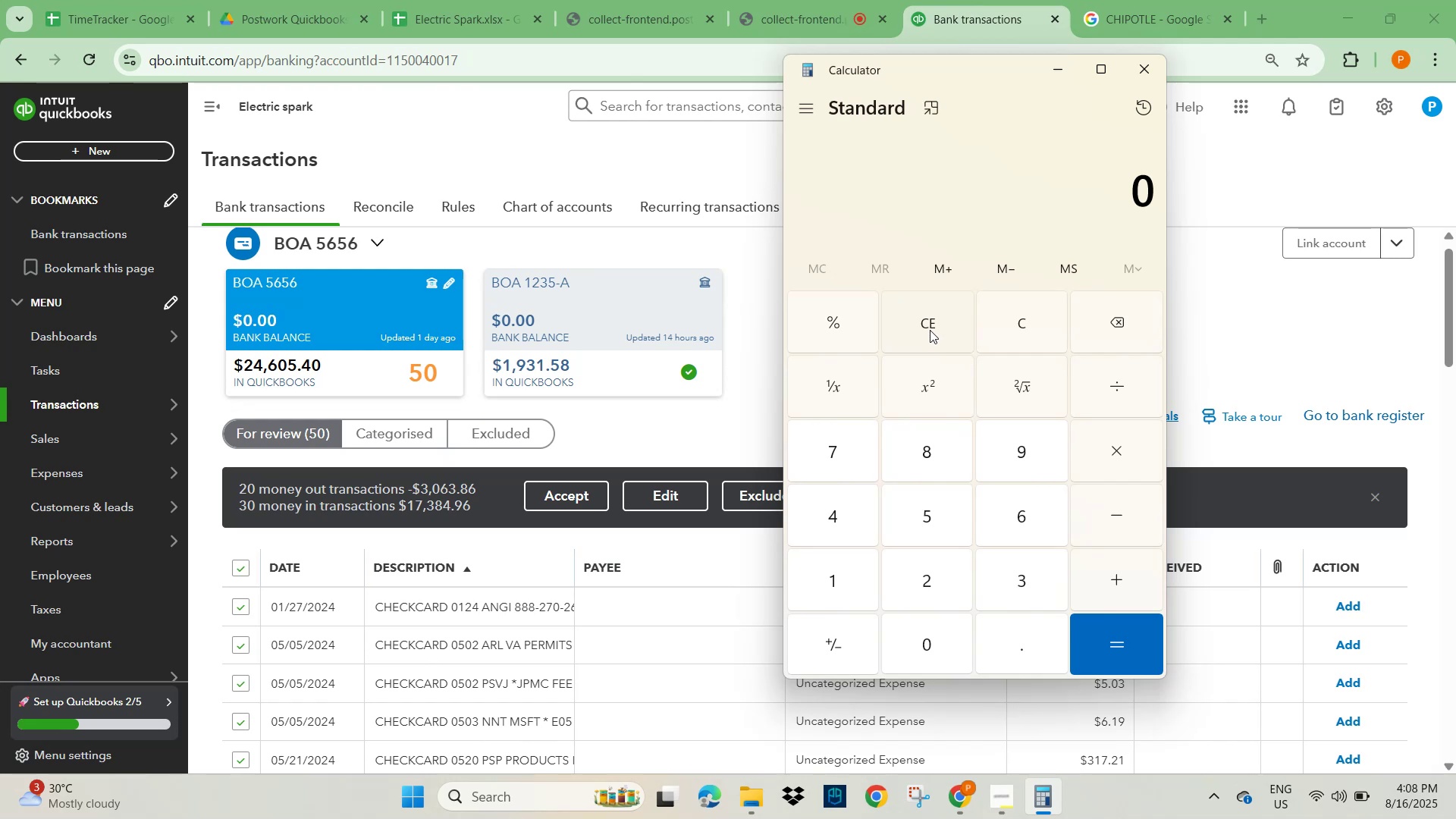 
key(Numpad2)
 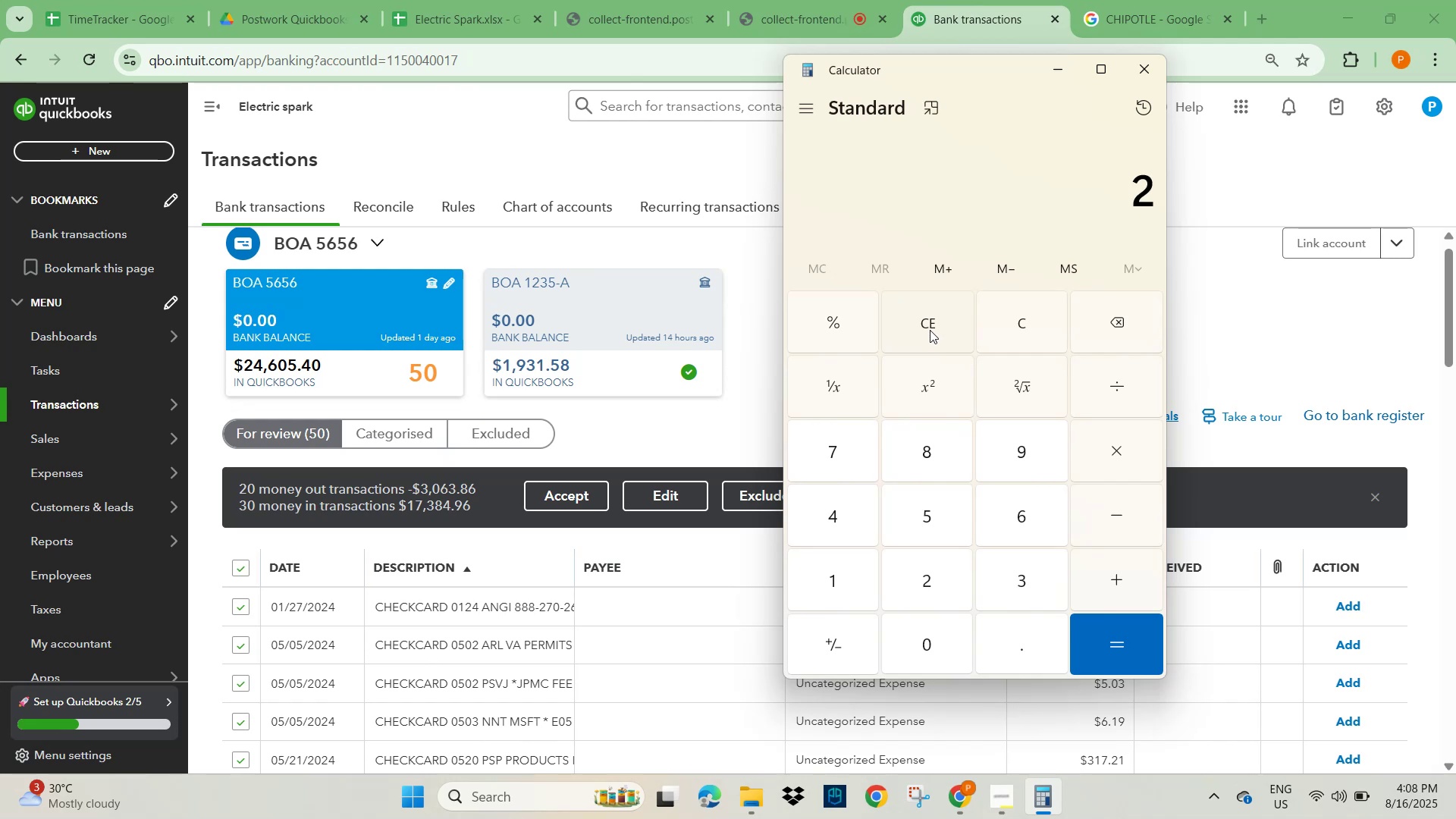 
key(Numpad4)
 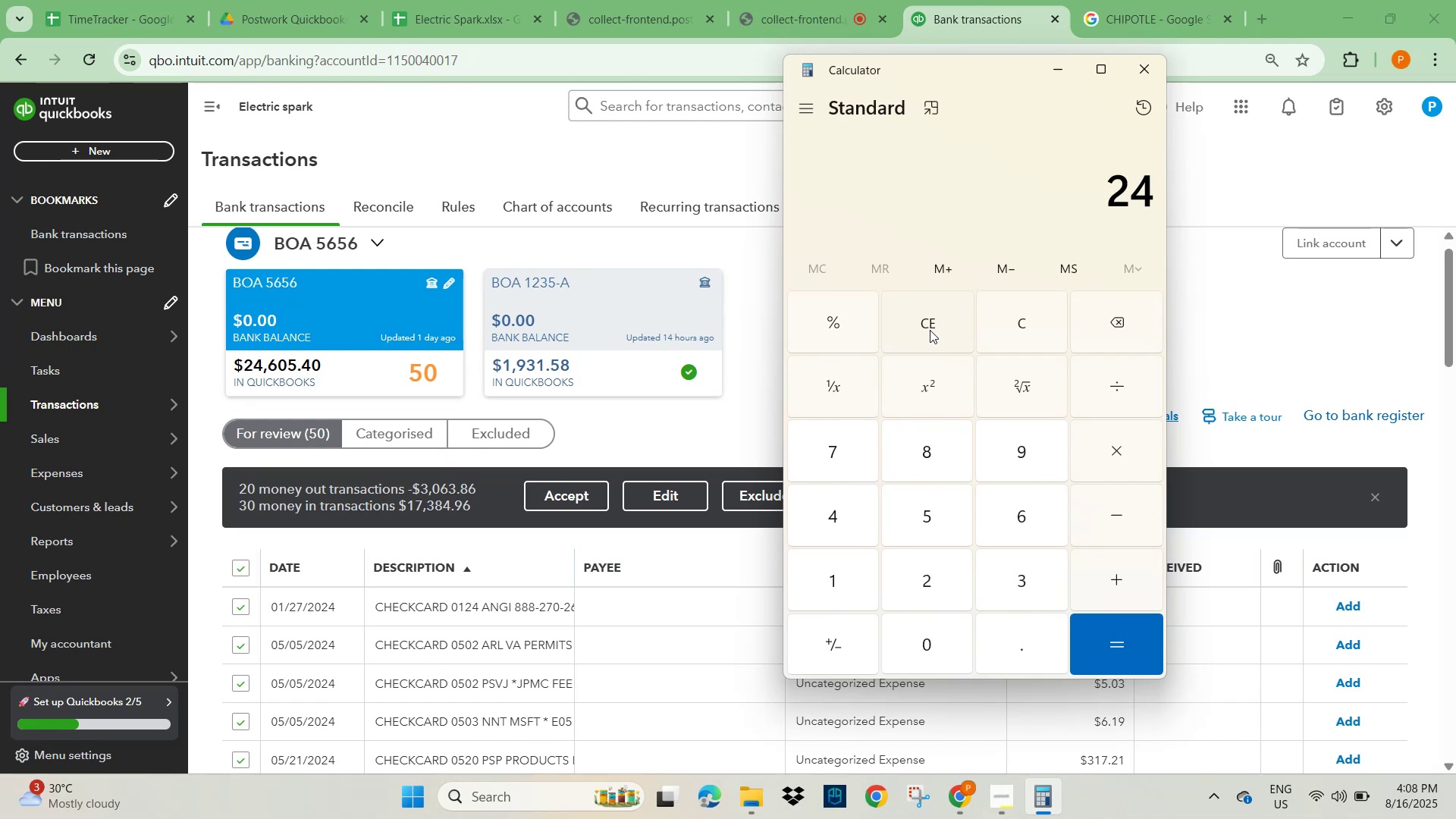 
key(Numpad6)
 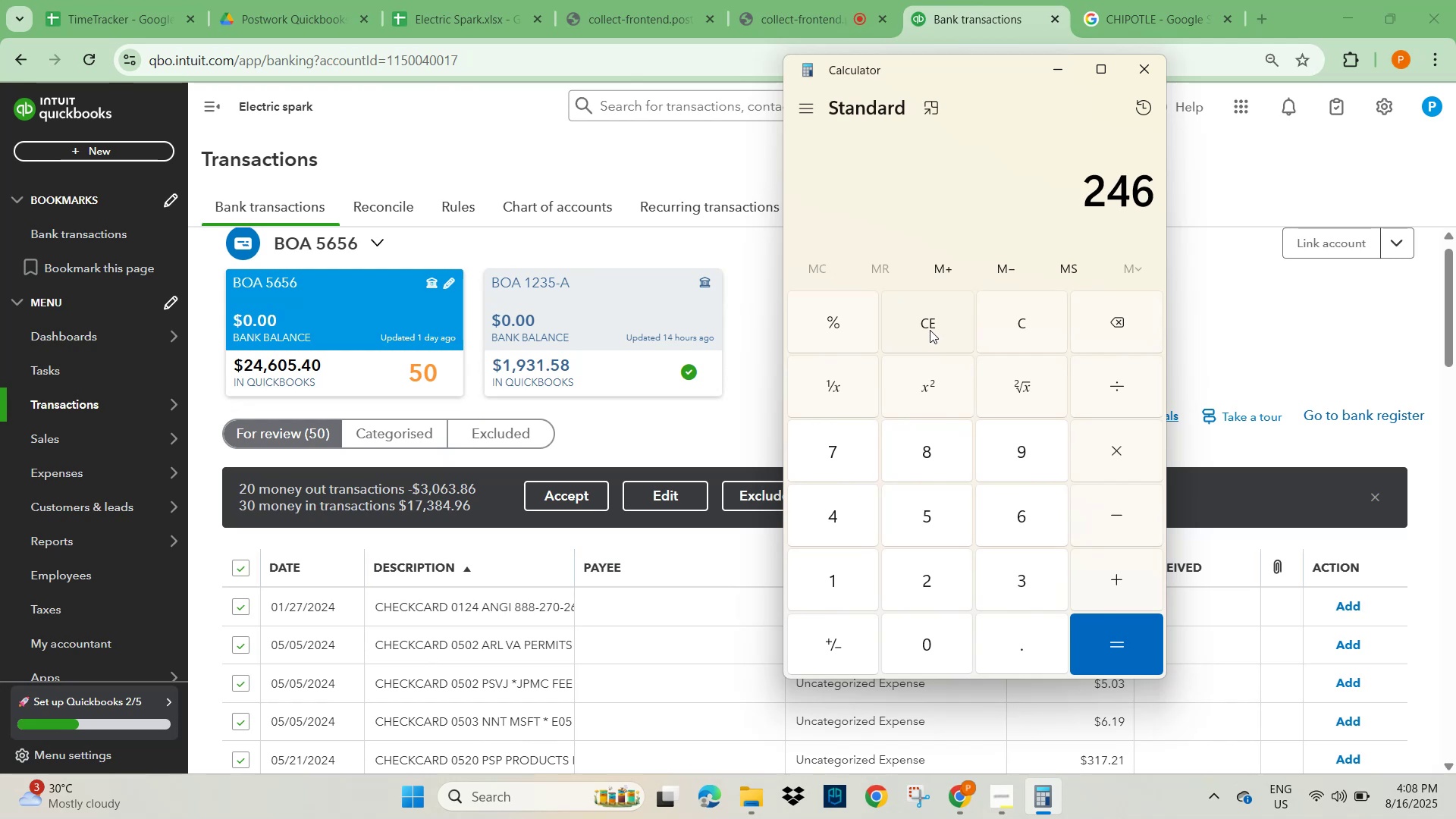 
key(Numpad0)
 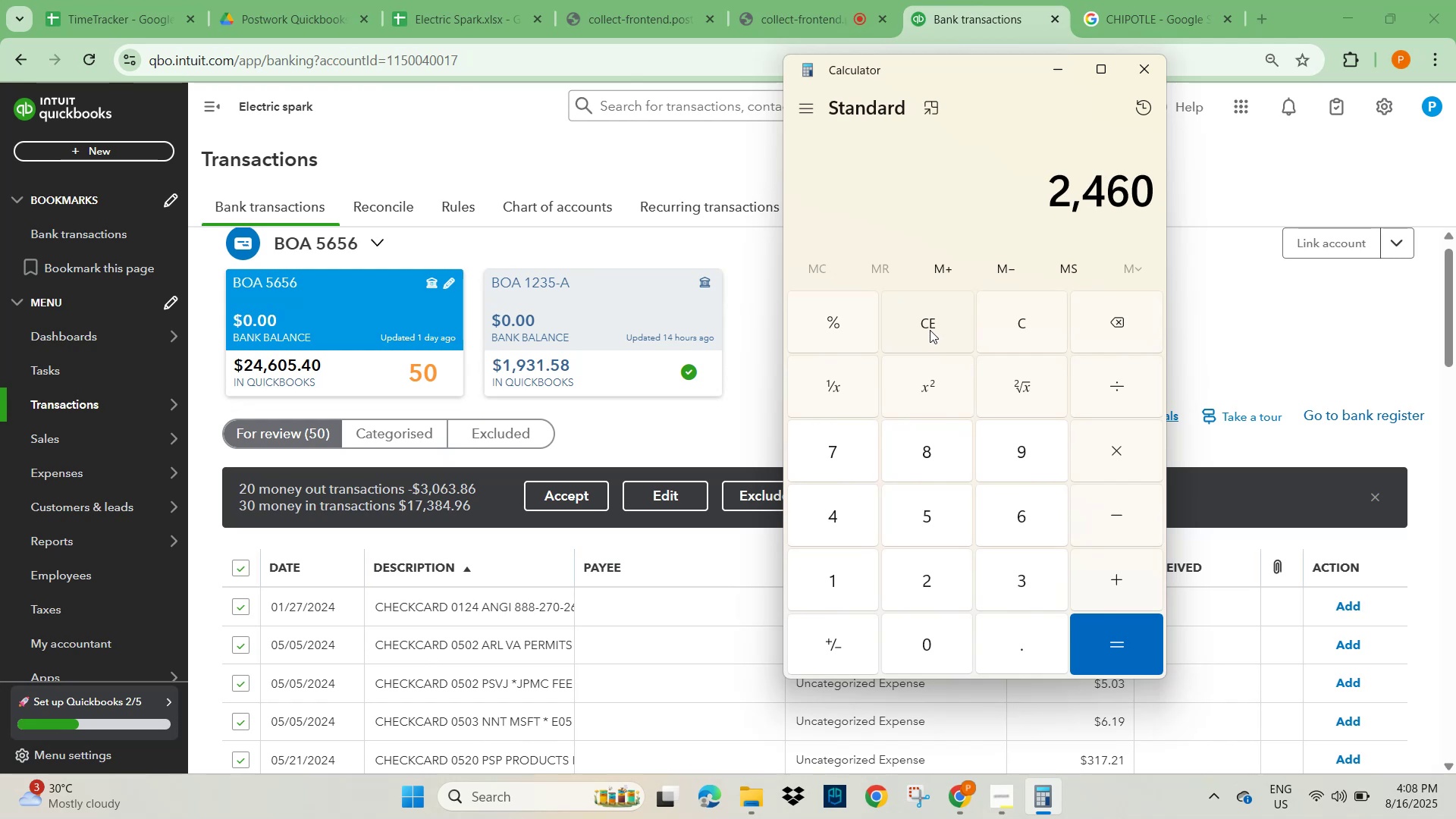 
key(Numpad5)
 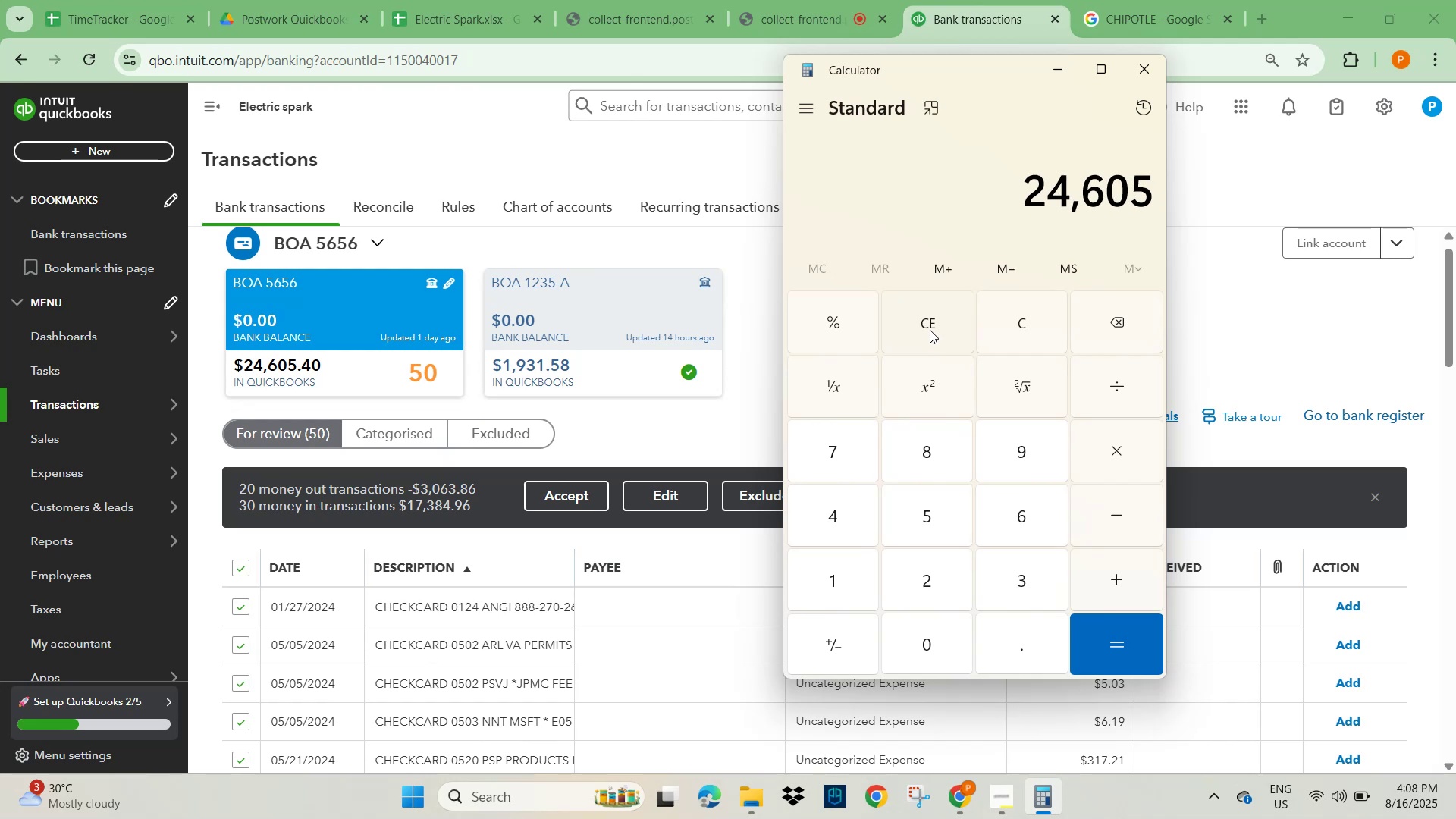 
key(Numpad0)
 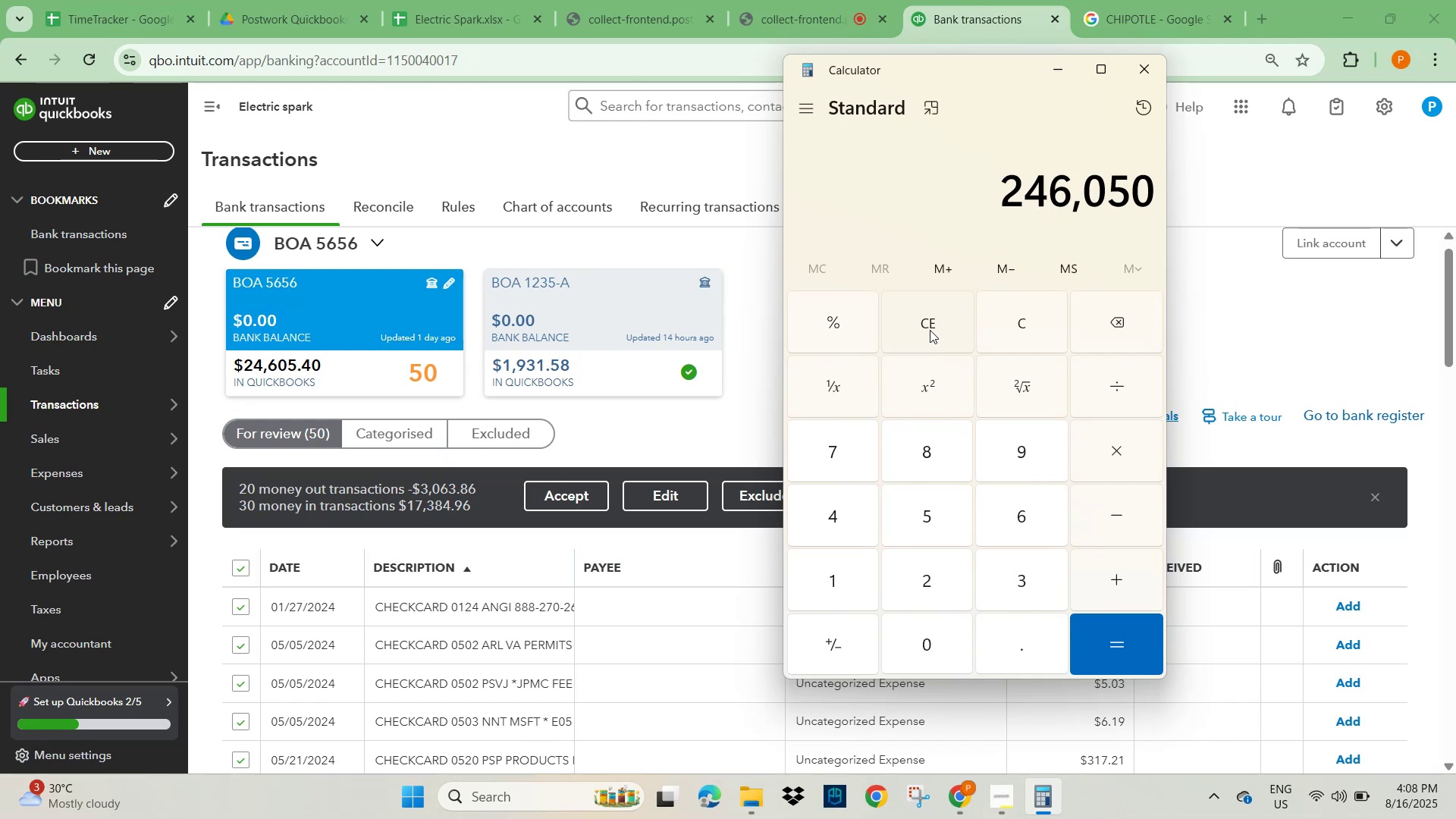 
key(Backspace)
 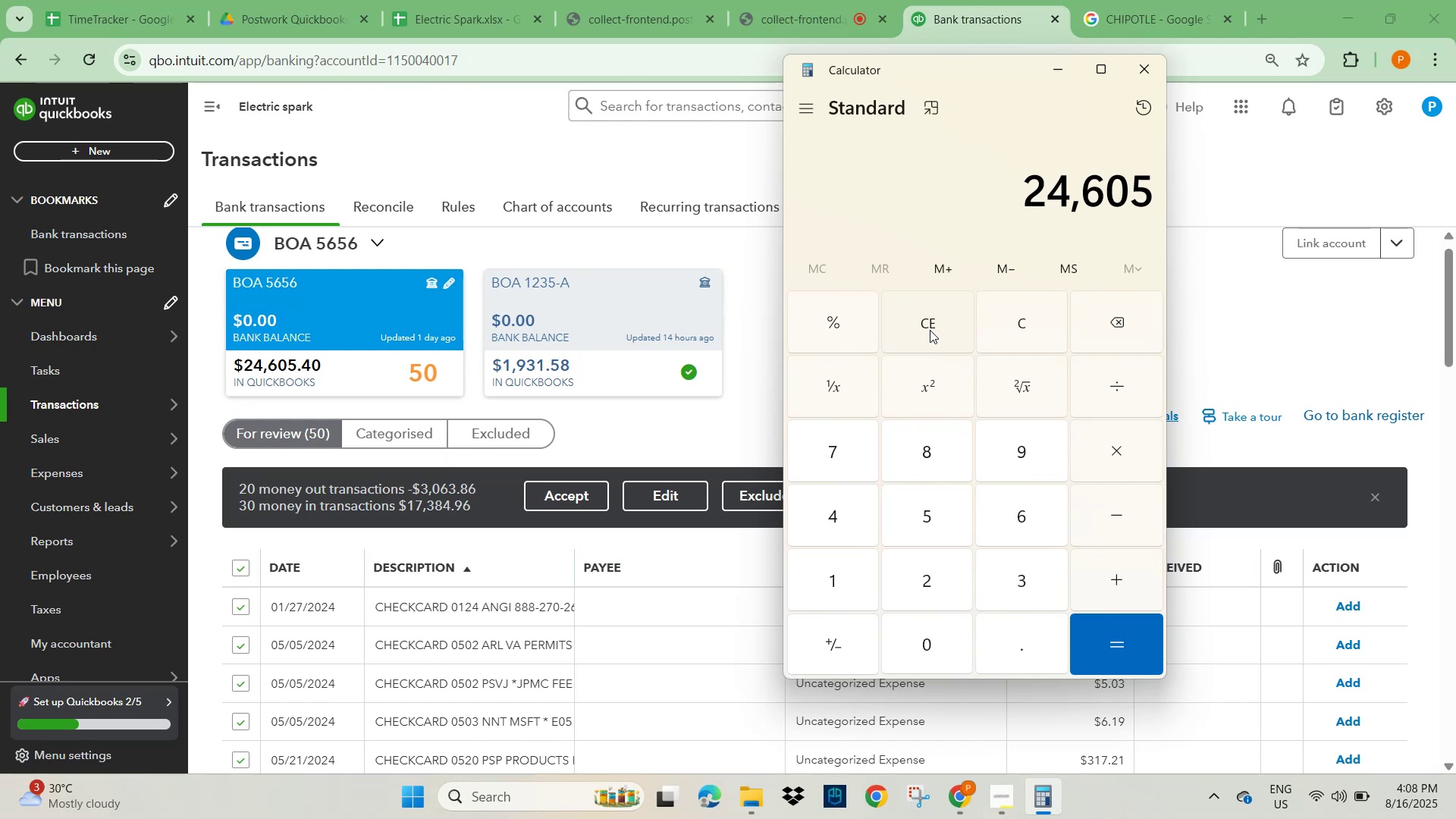 
key(NumpadDecimal)
 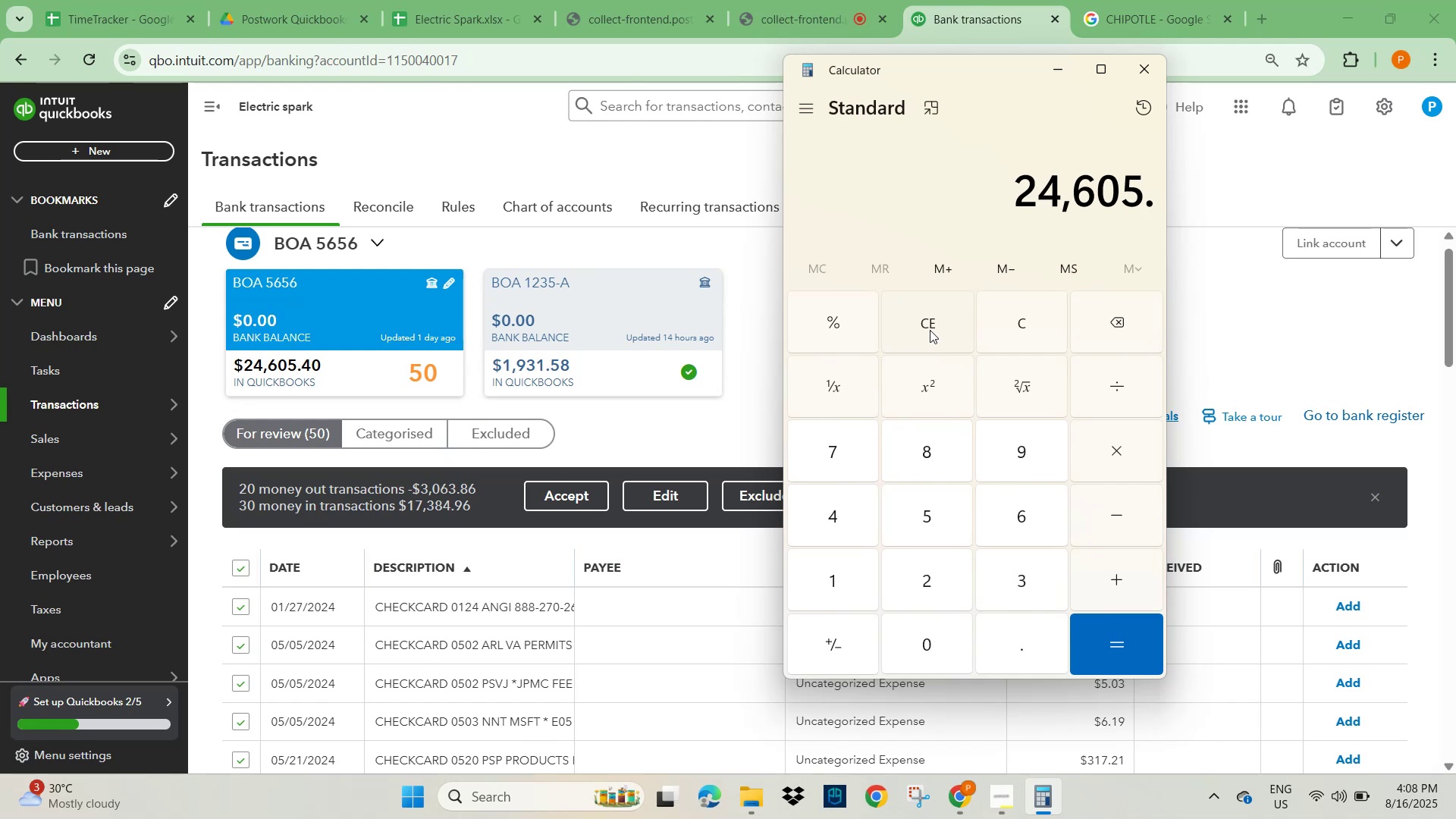 
key(Numpad4)
 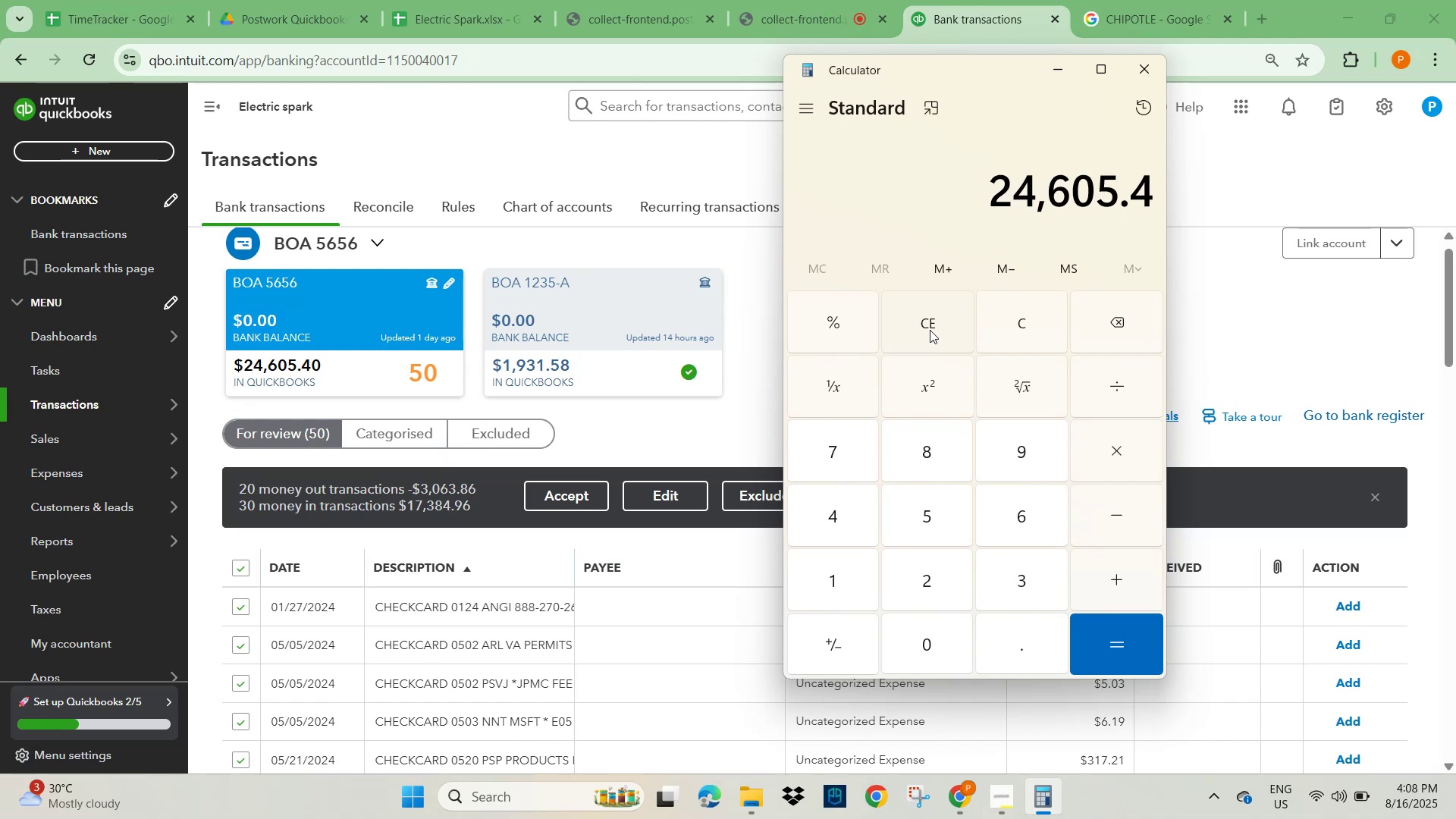 
key(NumpadAdd)
 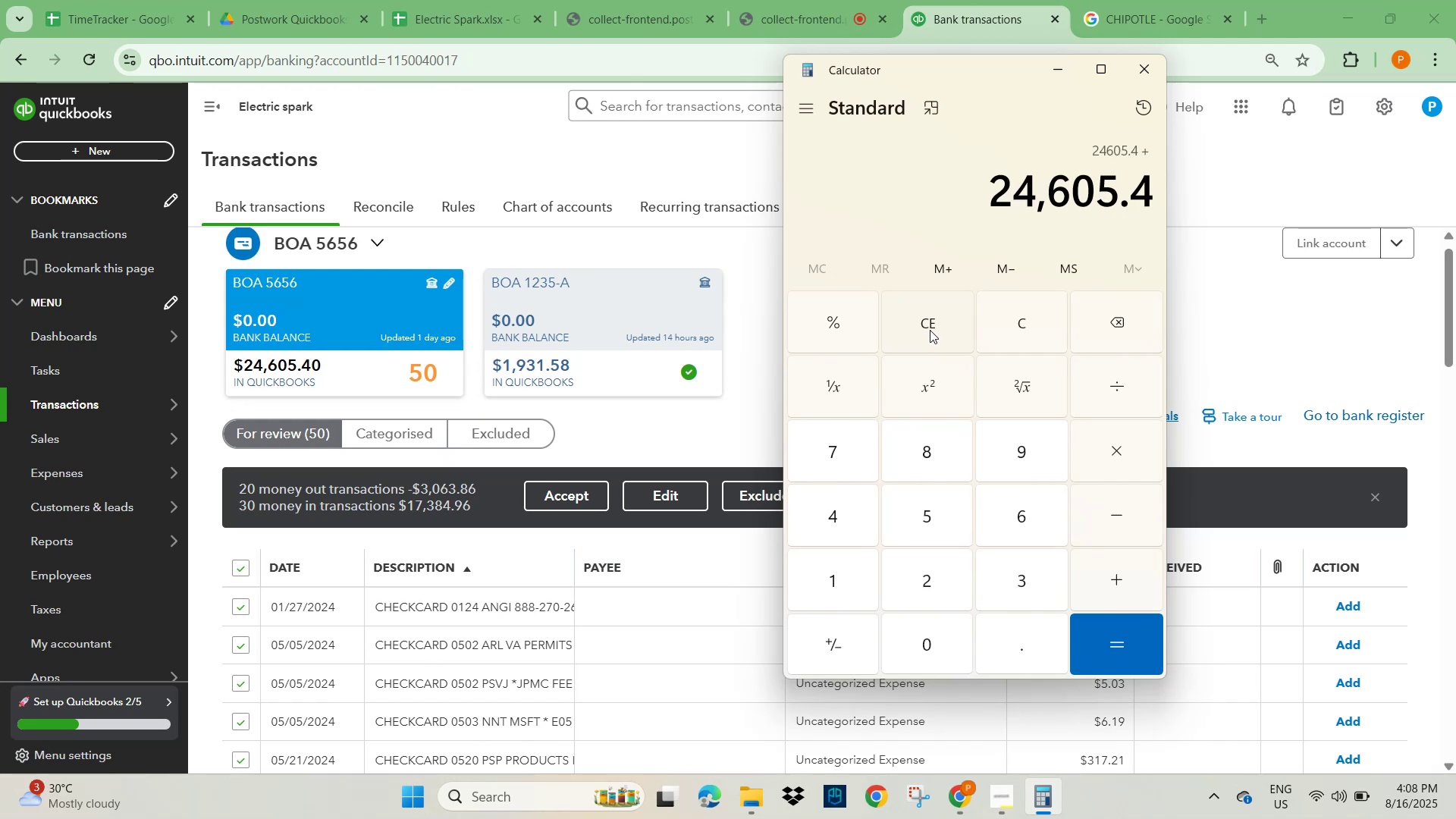 
key(Numpad1)
 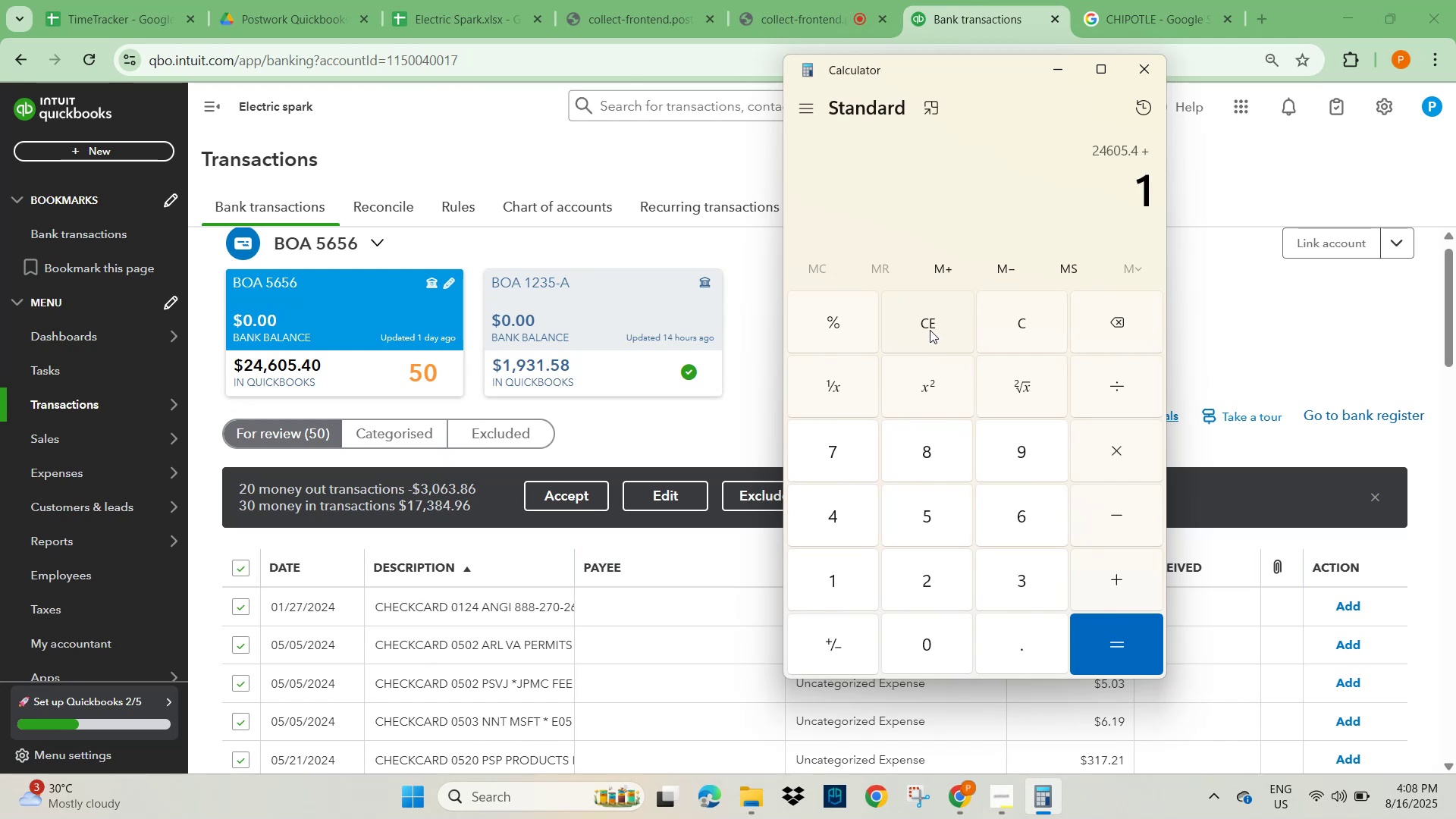 
key(Numpad7)
 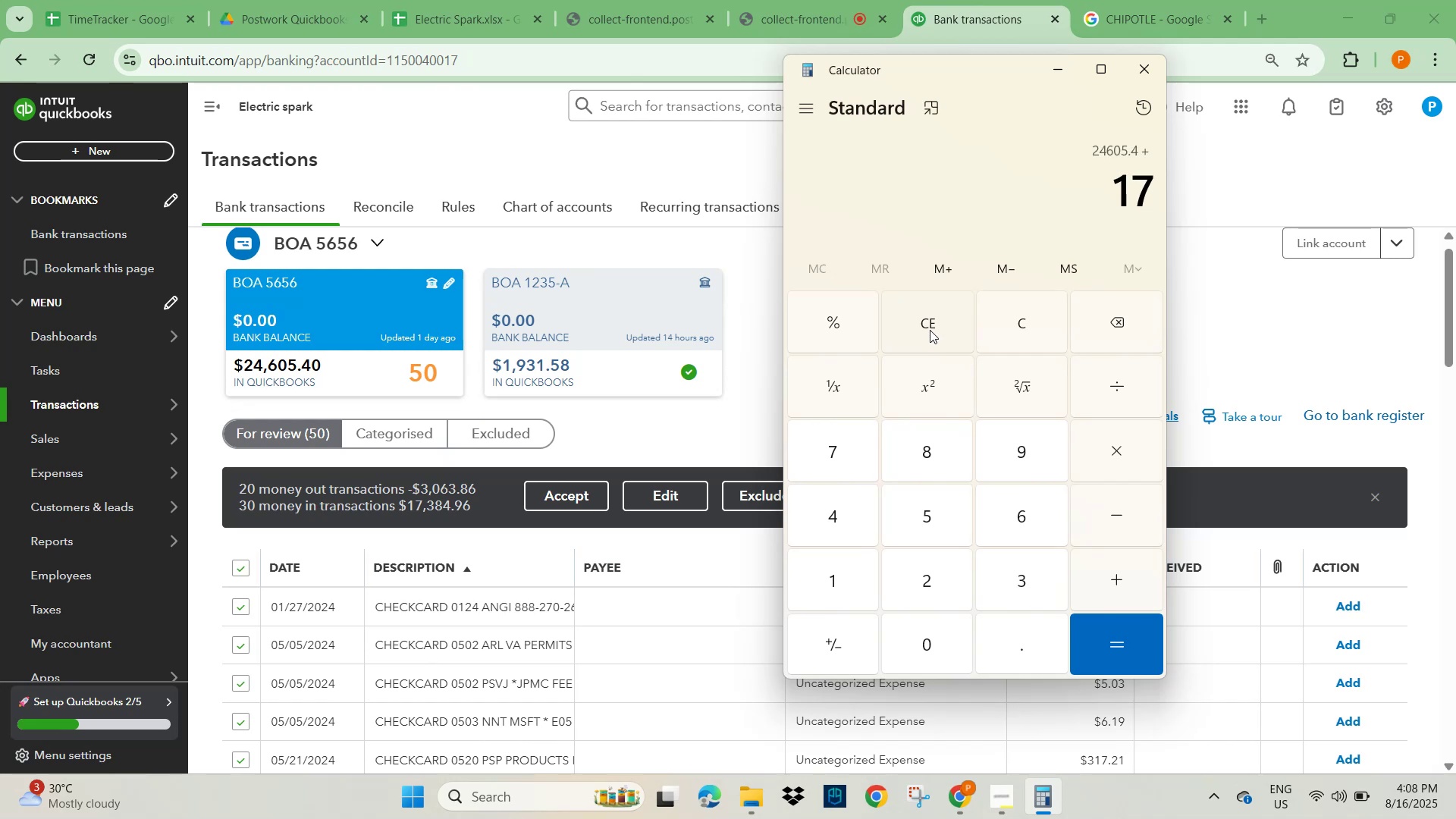 
key(Numpad3)
 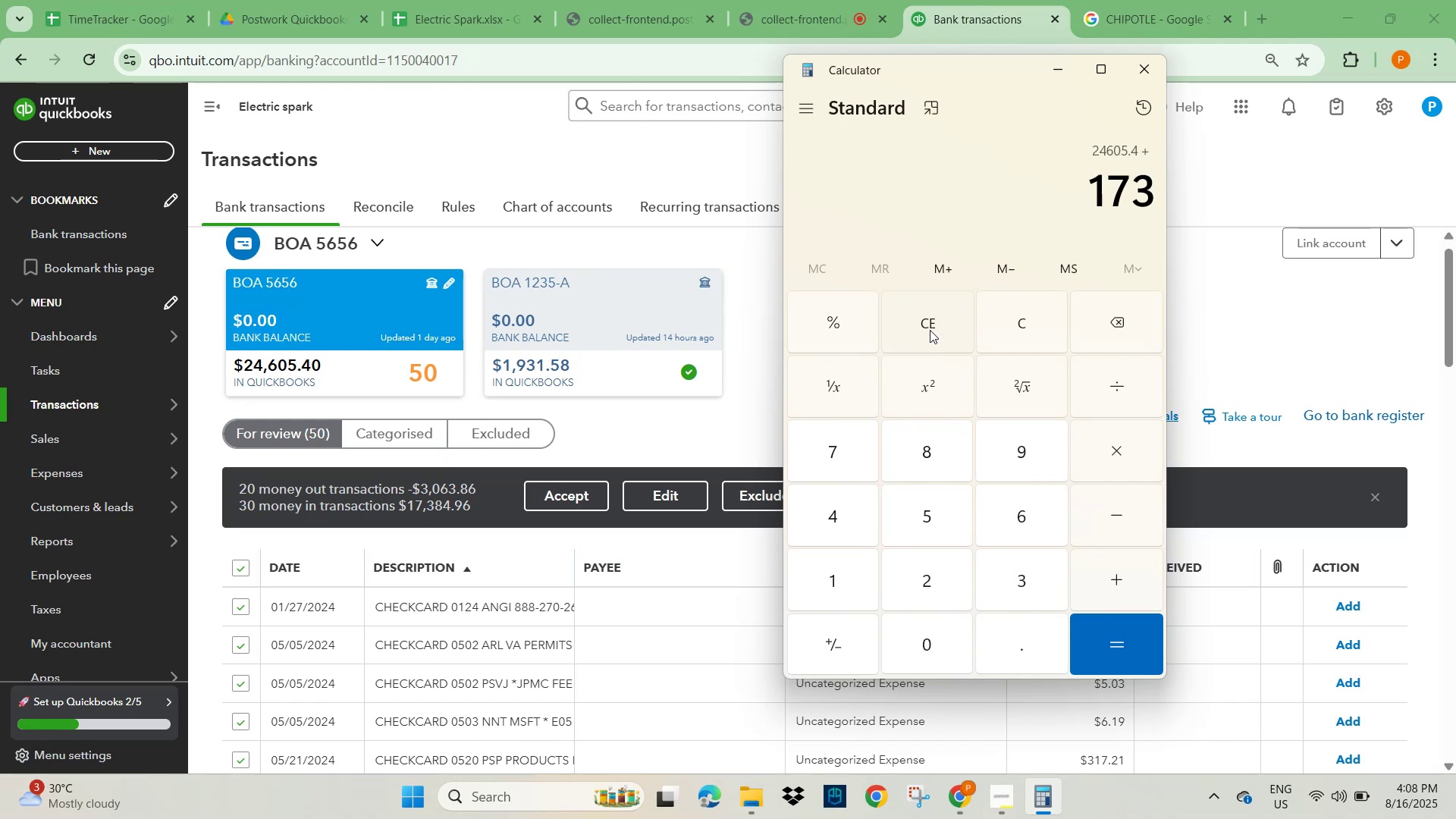 
key(Numpad8)
 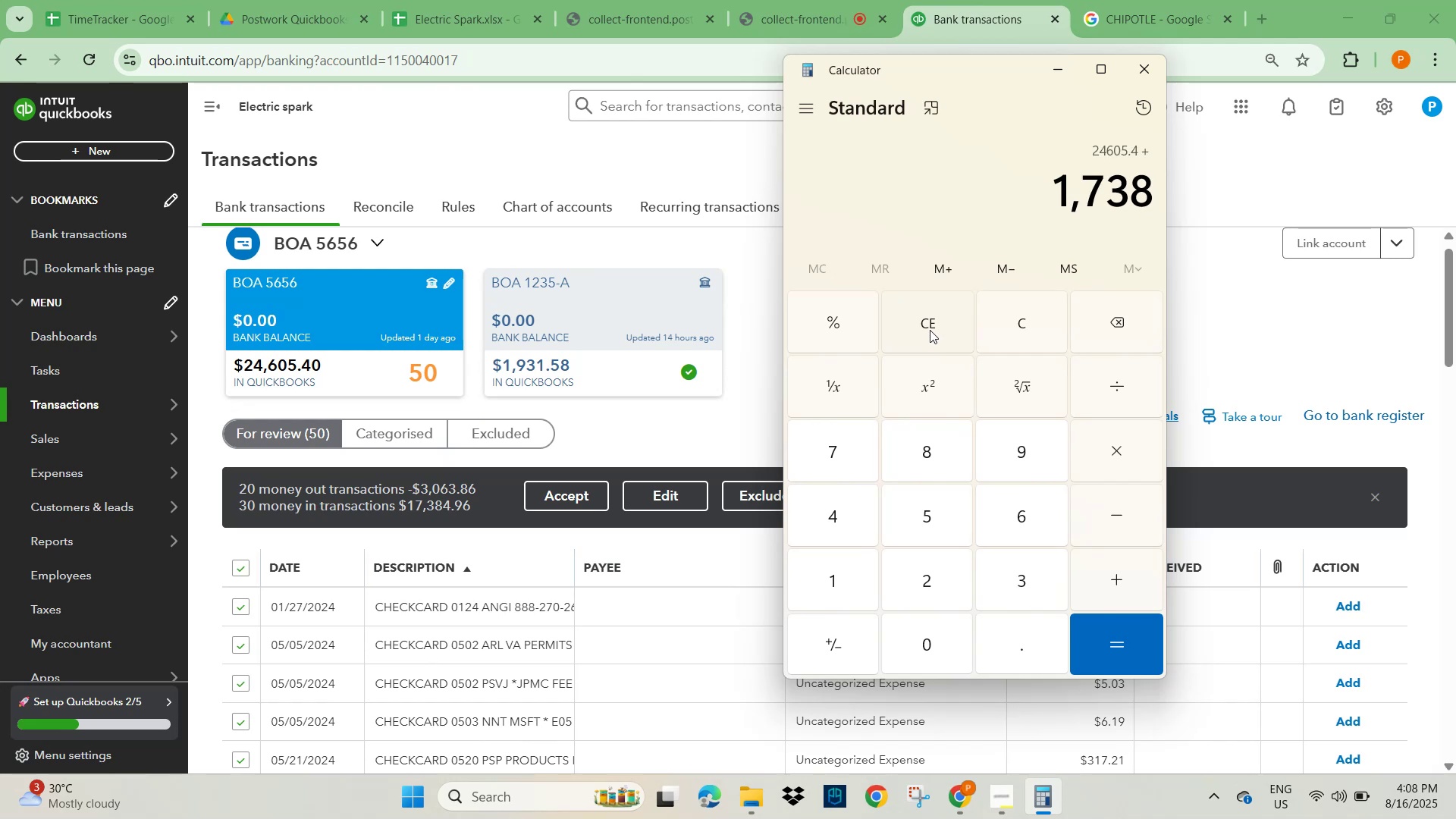 
key(Numpad4)
 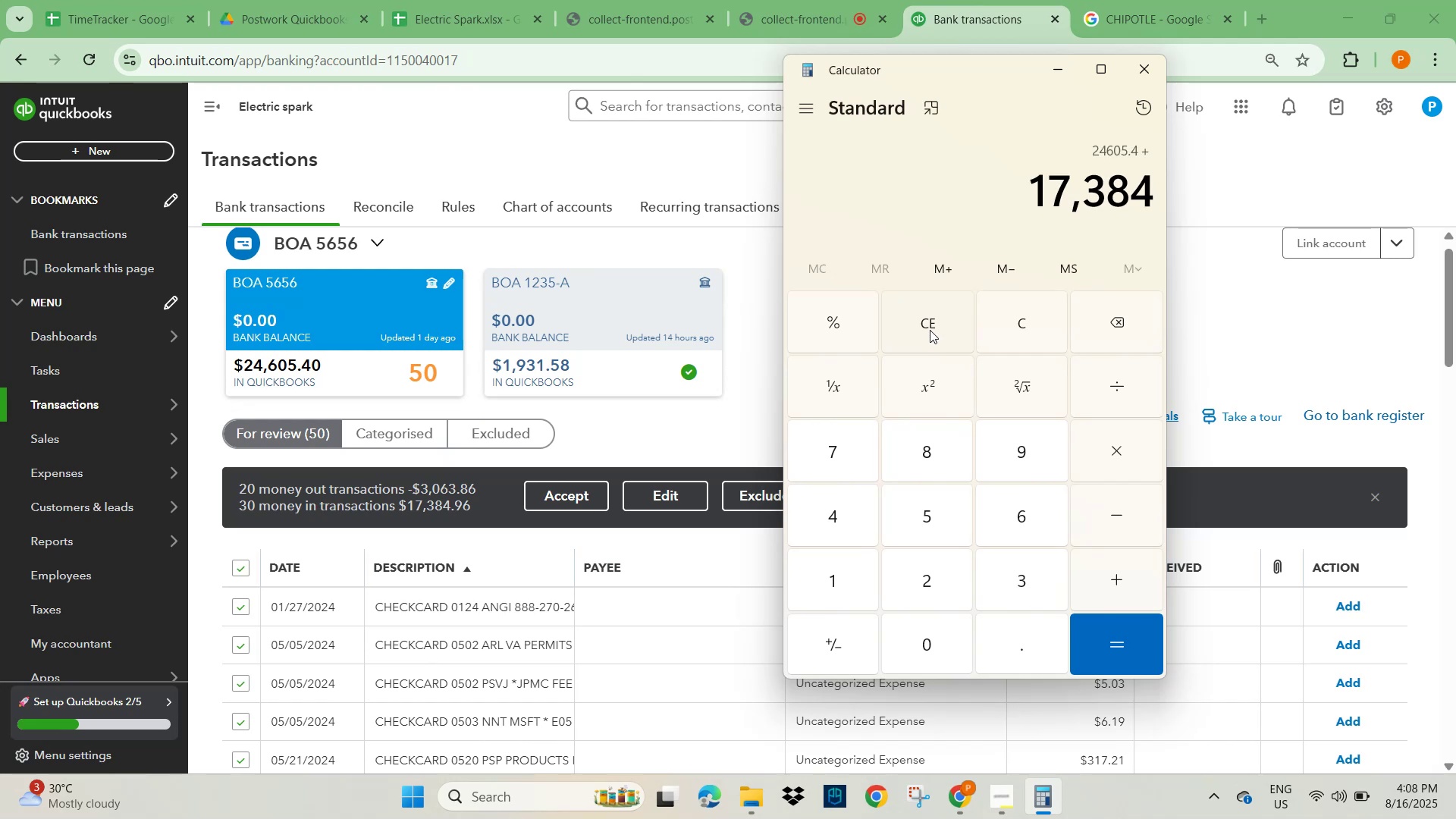 
key(NumpadDecimal)
 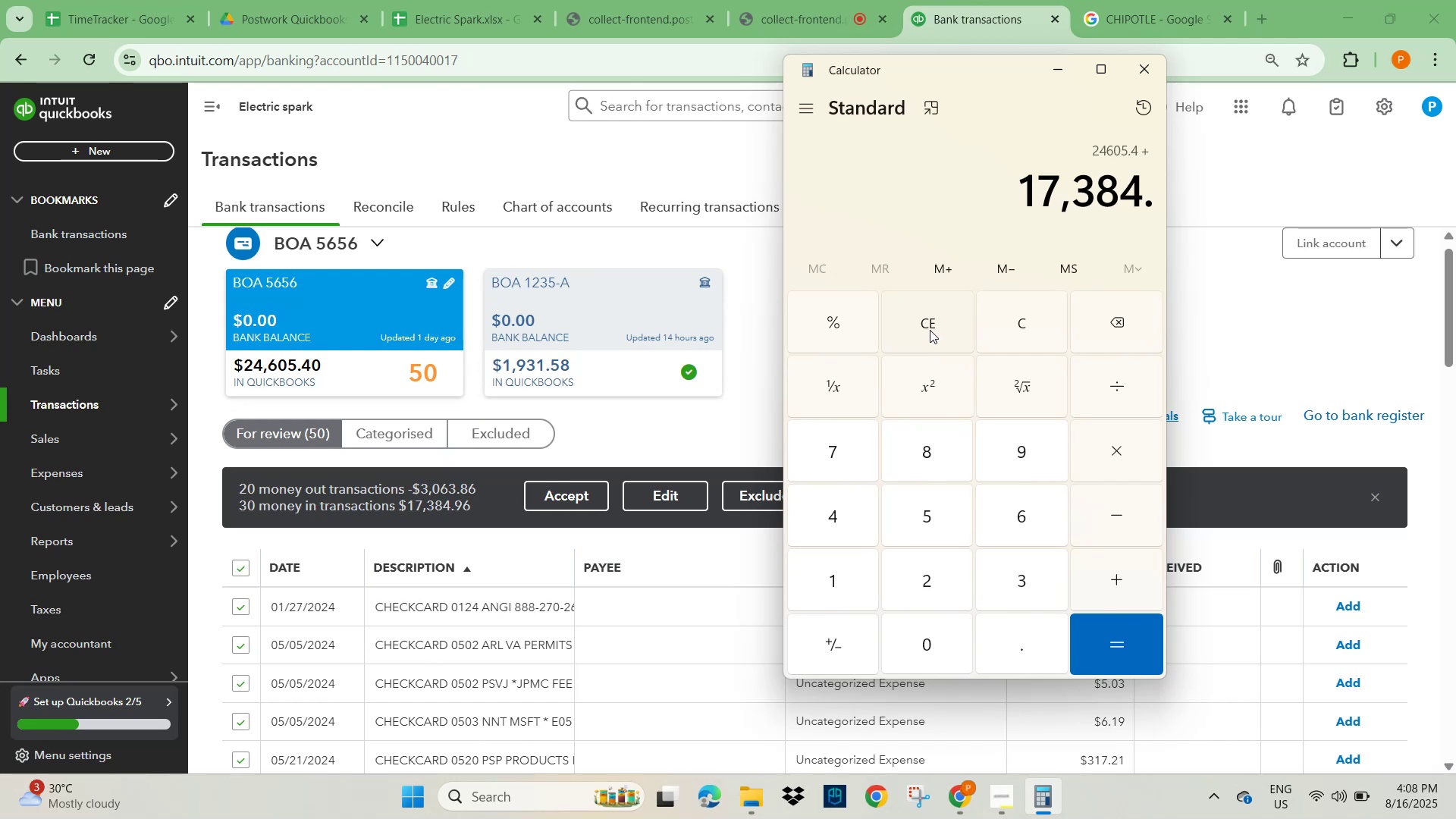 
key(Numpad9)
 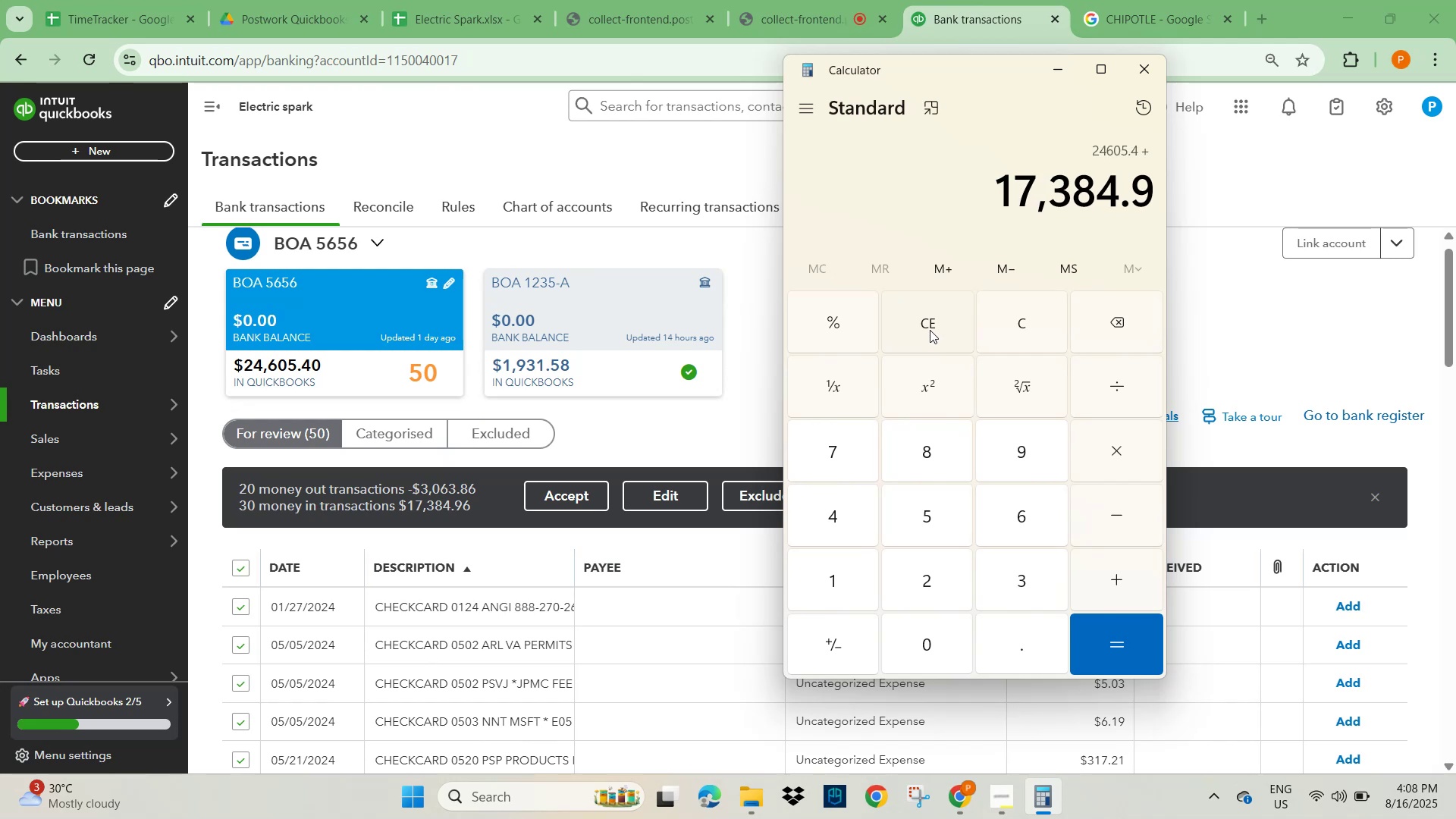 
key(Numpad6)
 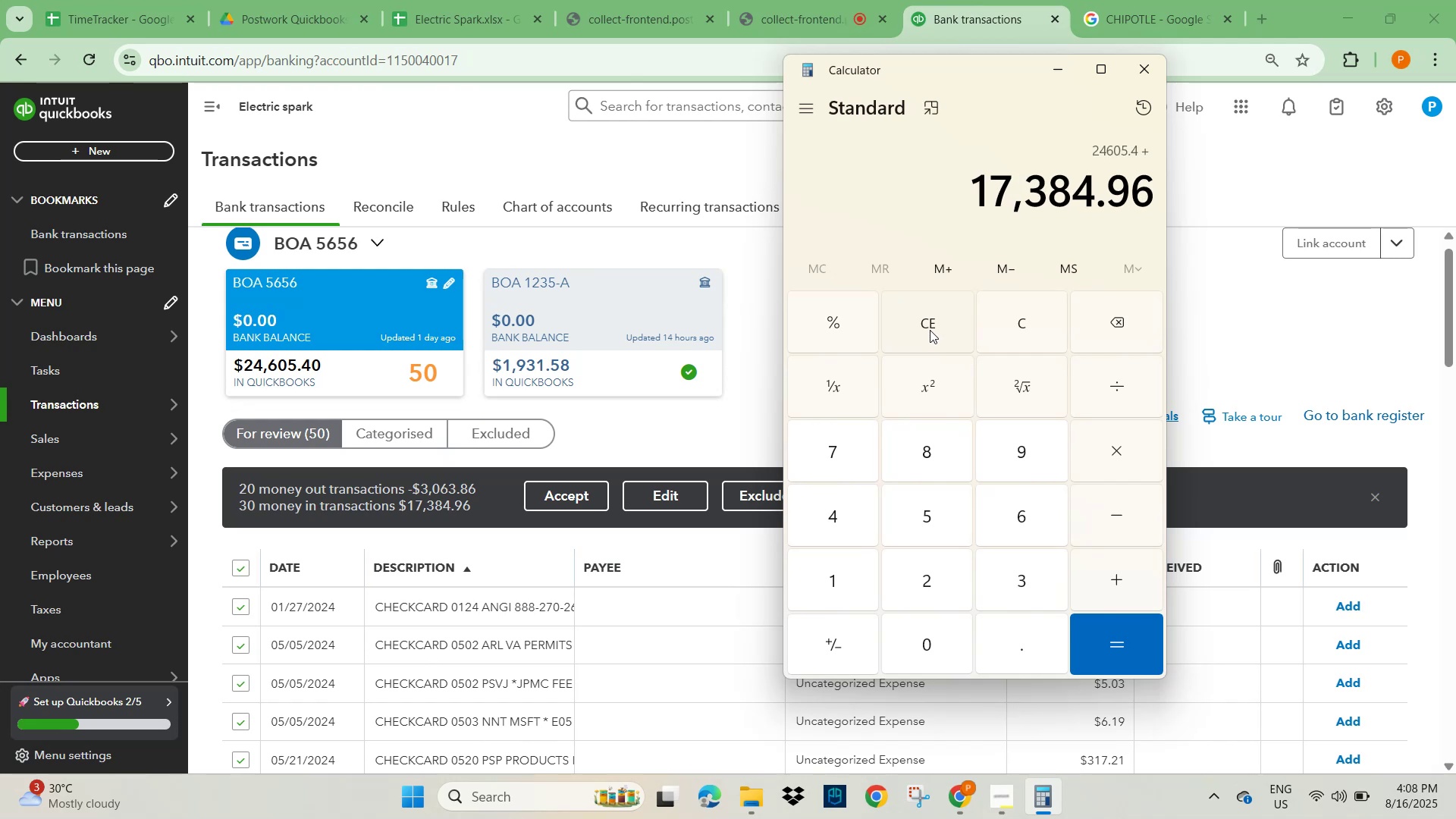 
key(NumpadSubtract)
 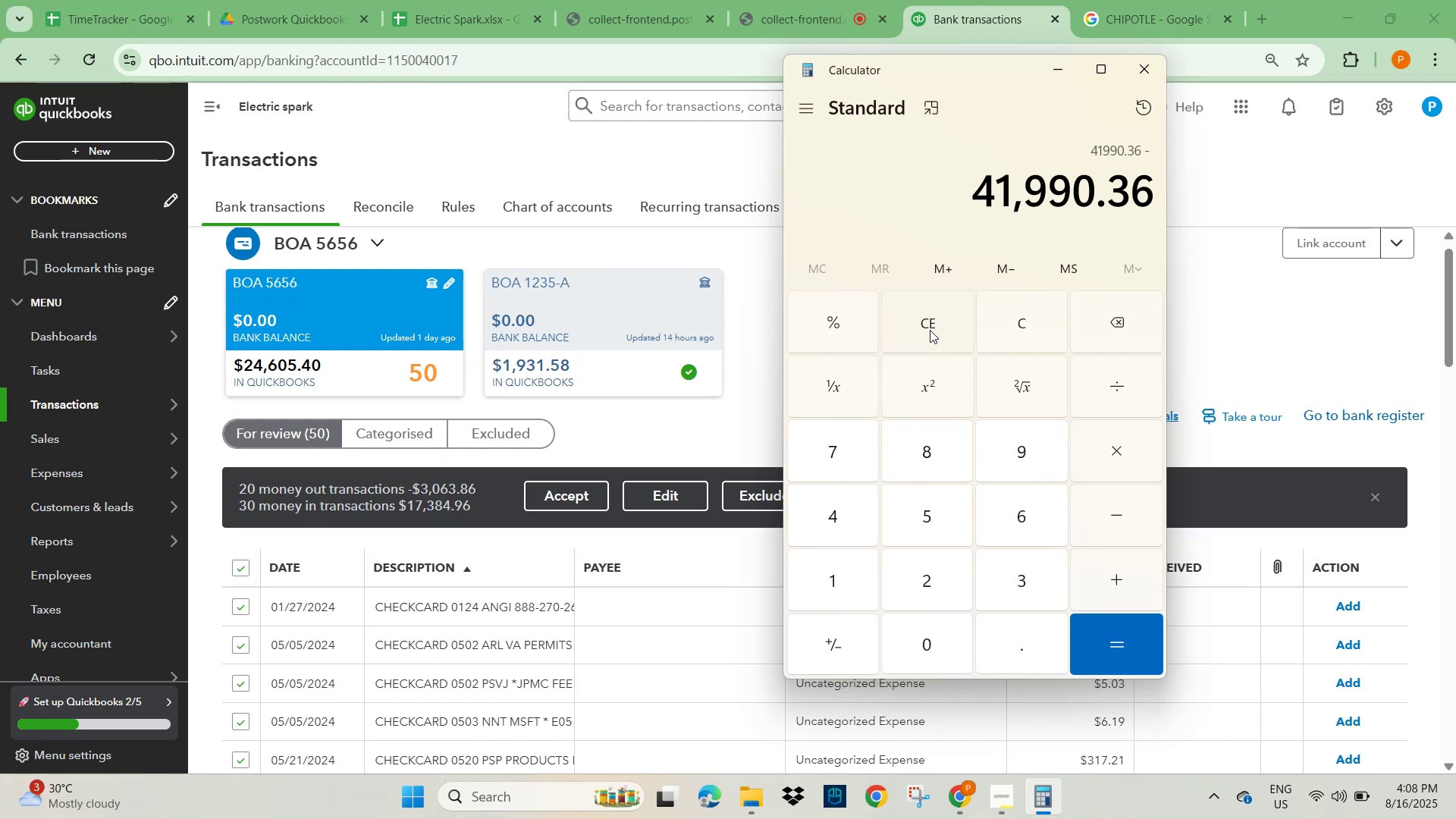 
key(Numpad3)
 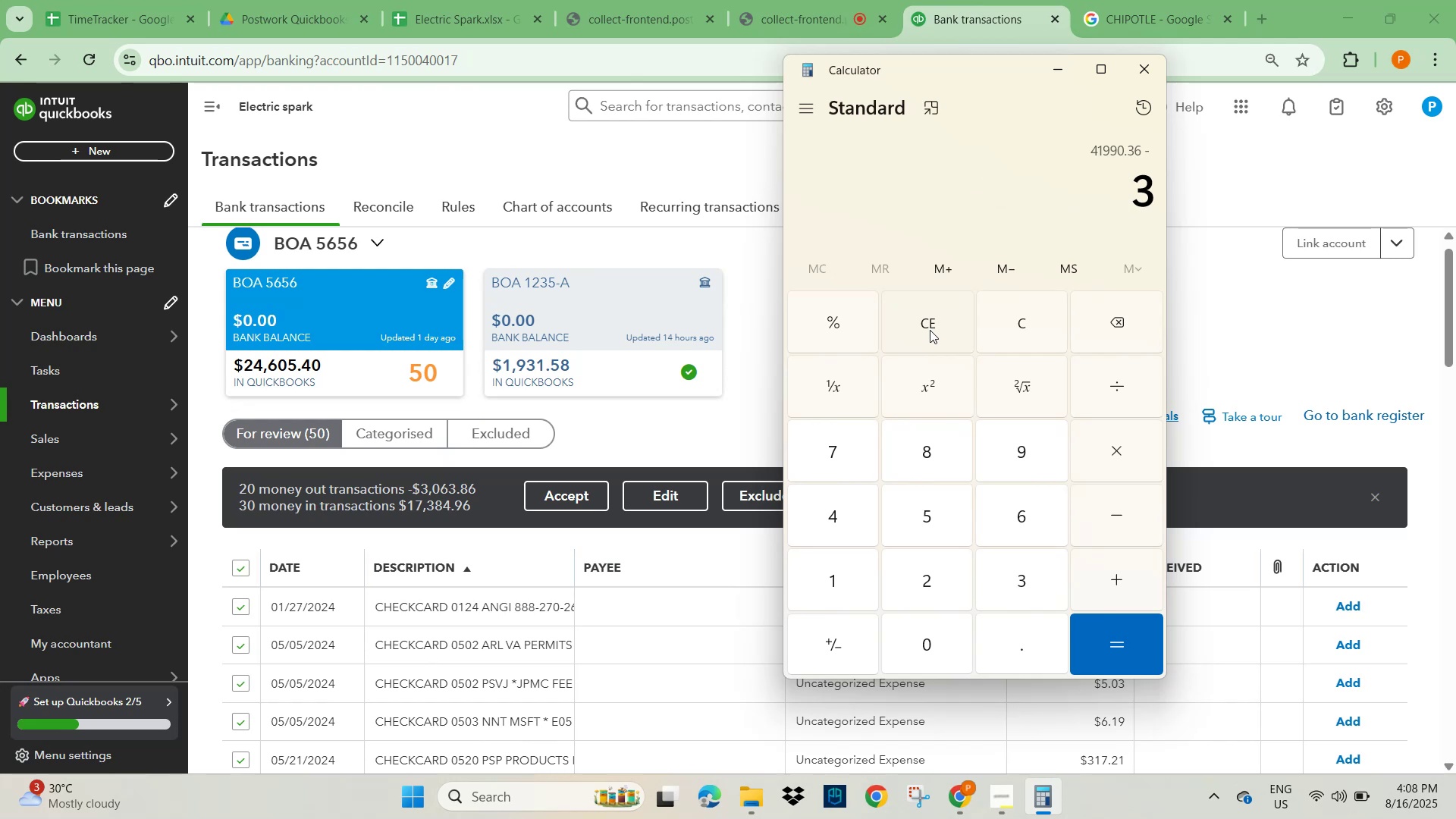 
key(Numpad0)
 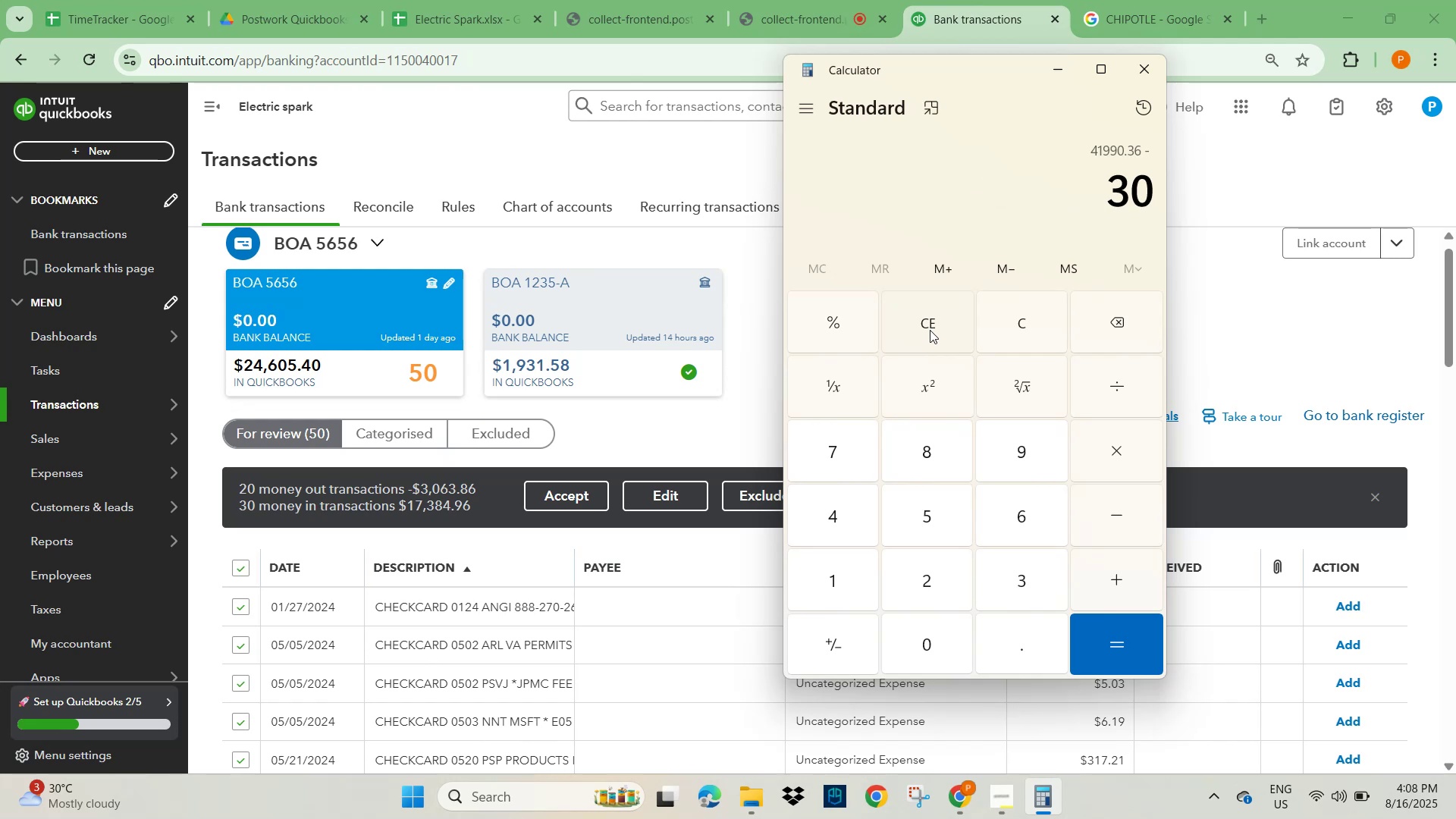 
key(Numpad6)
 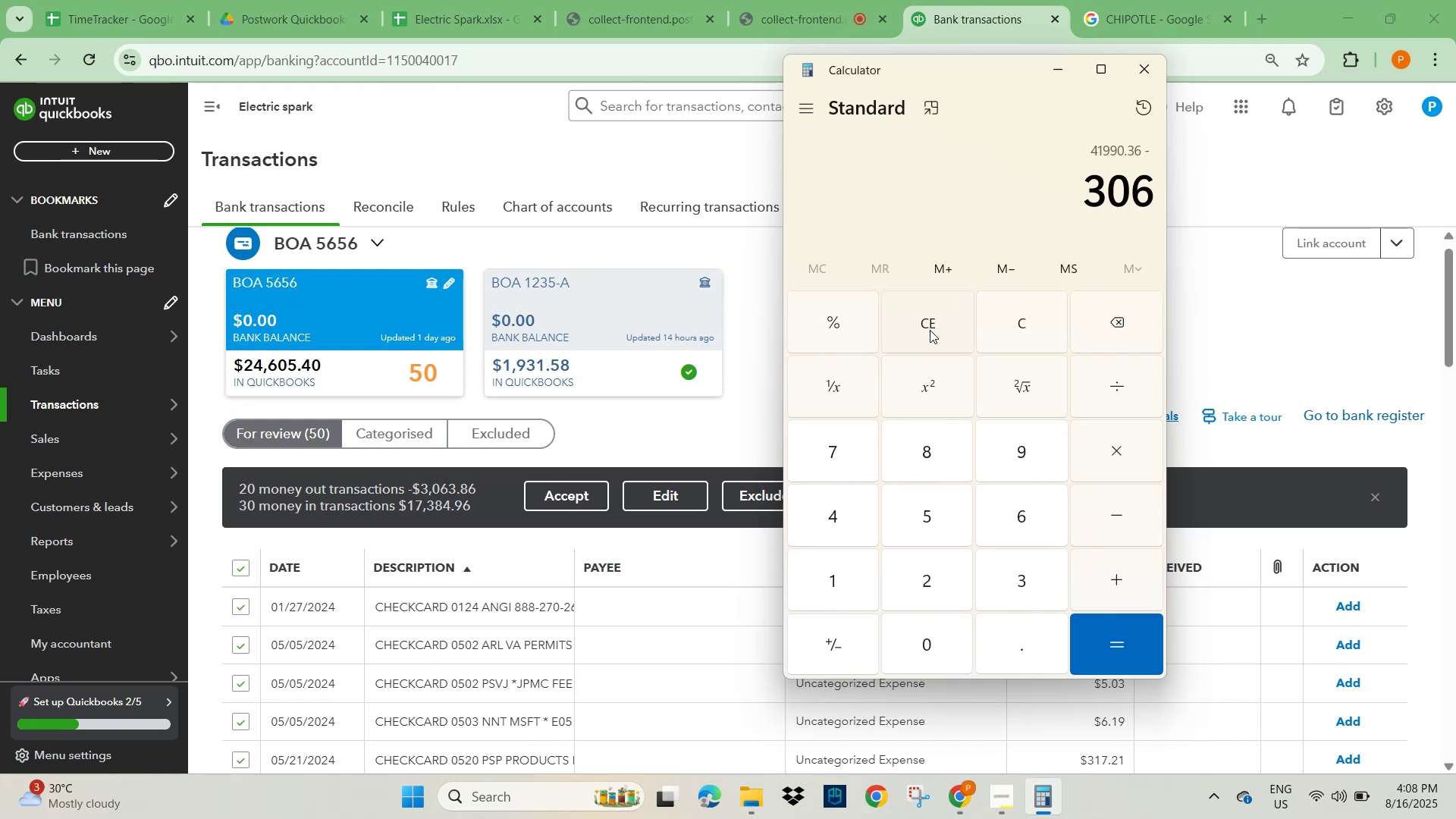 
key(Numpad3)
 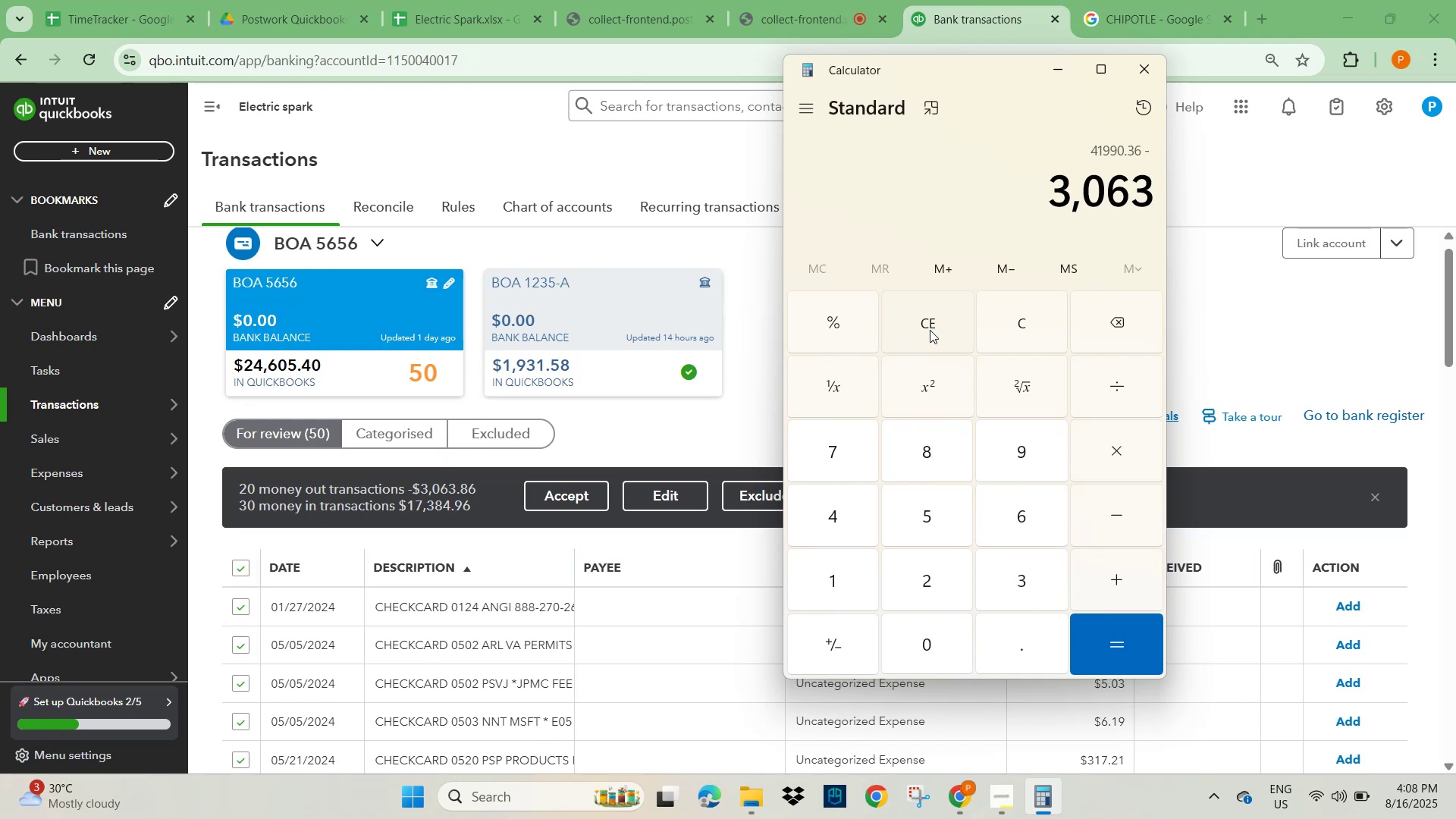 
key(NumpadDecimal)
 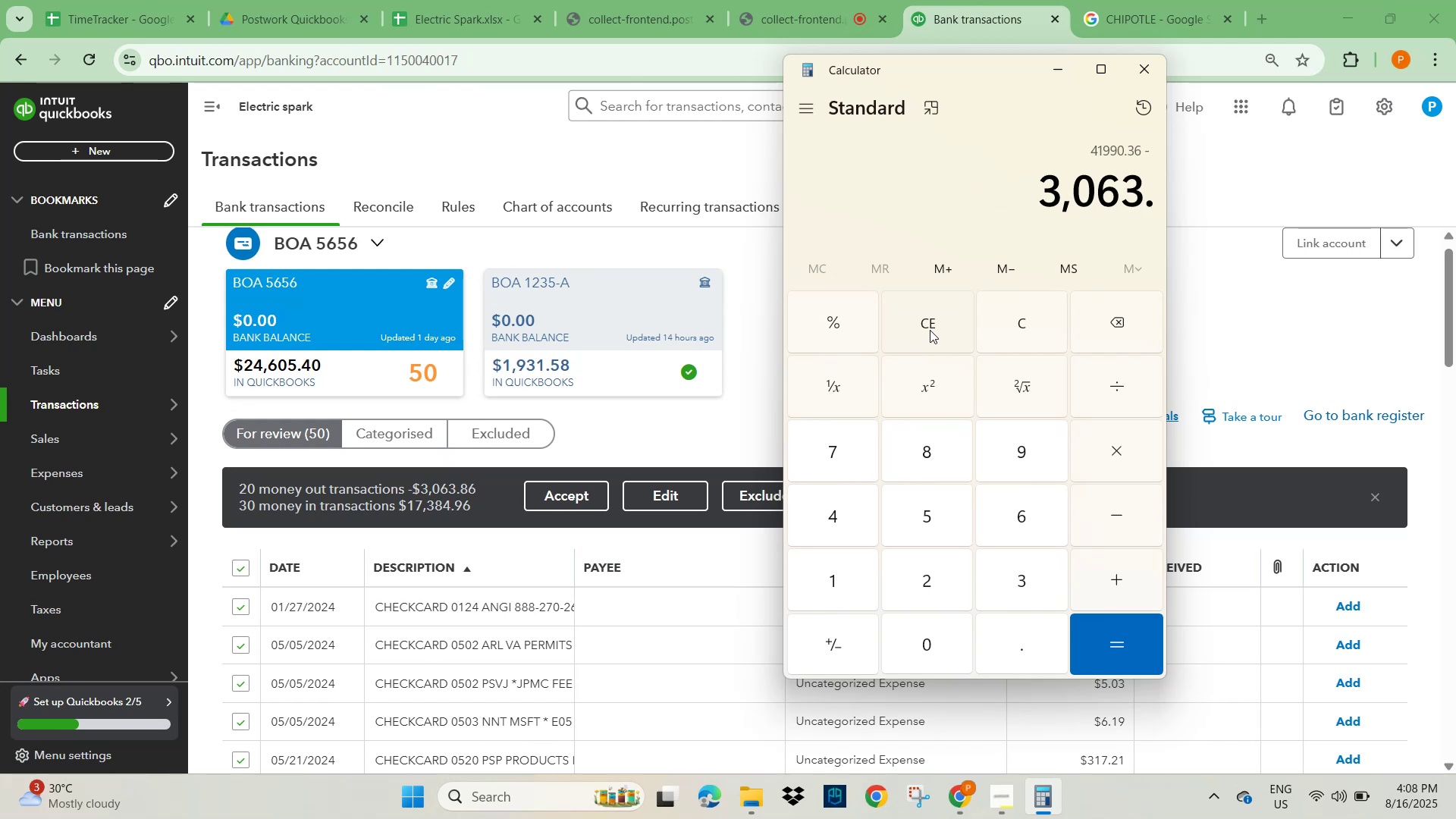 
key(Numpad8)
 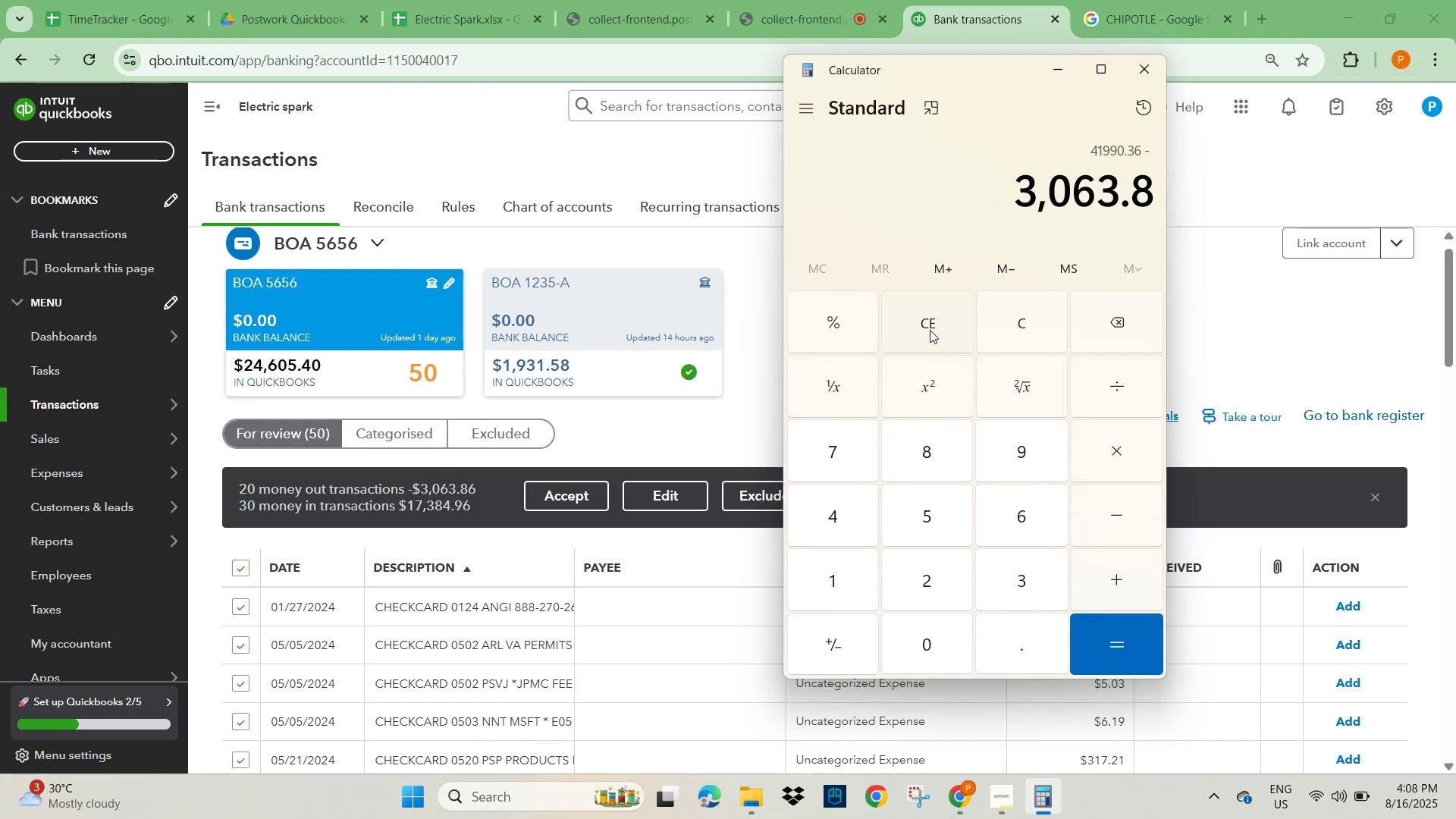 
key(Numpad6)
 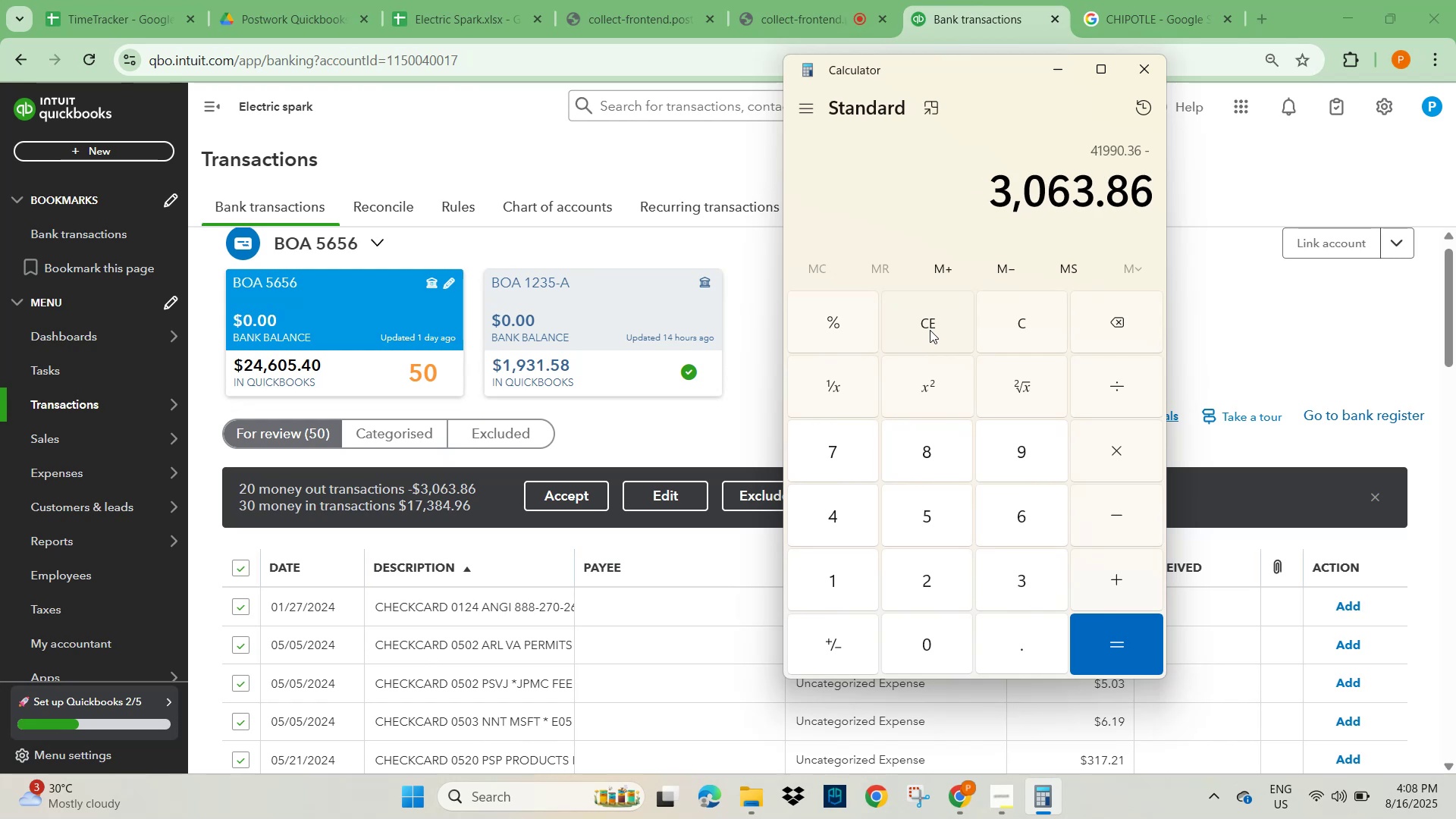 
key(NumpadEnter)
 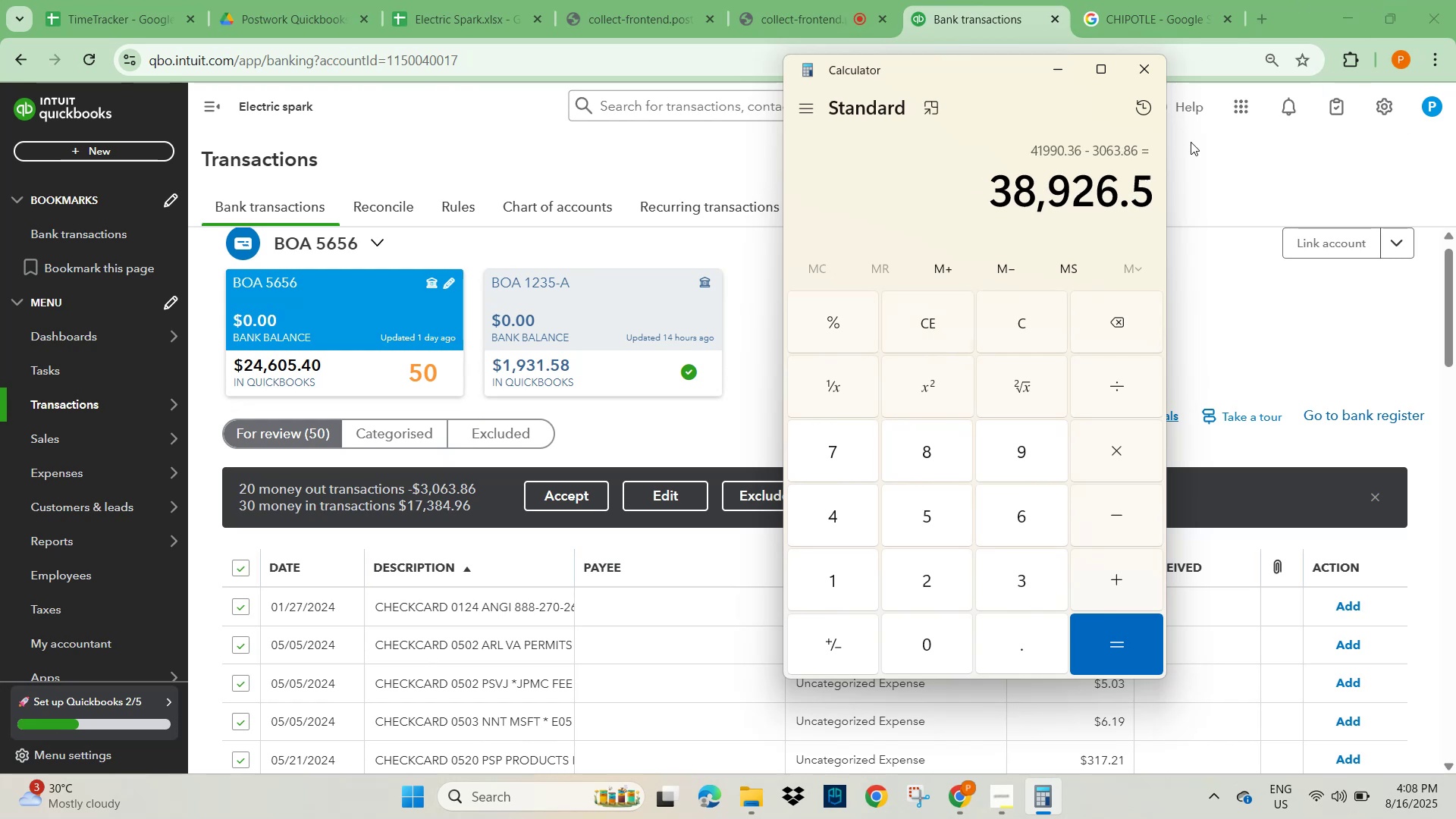 
left_click([1138, 62])
 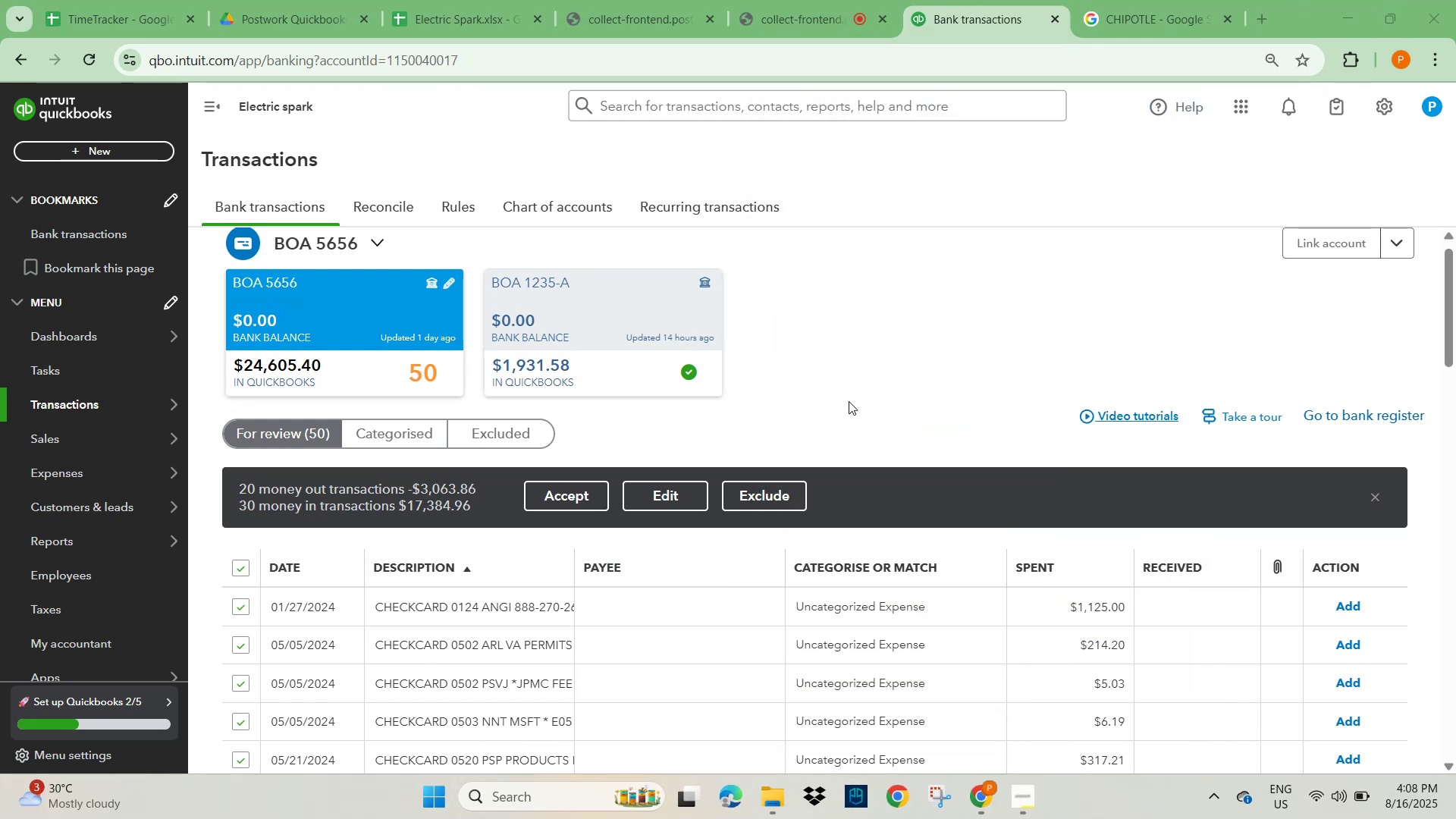 
left_click([246, 566])
 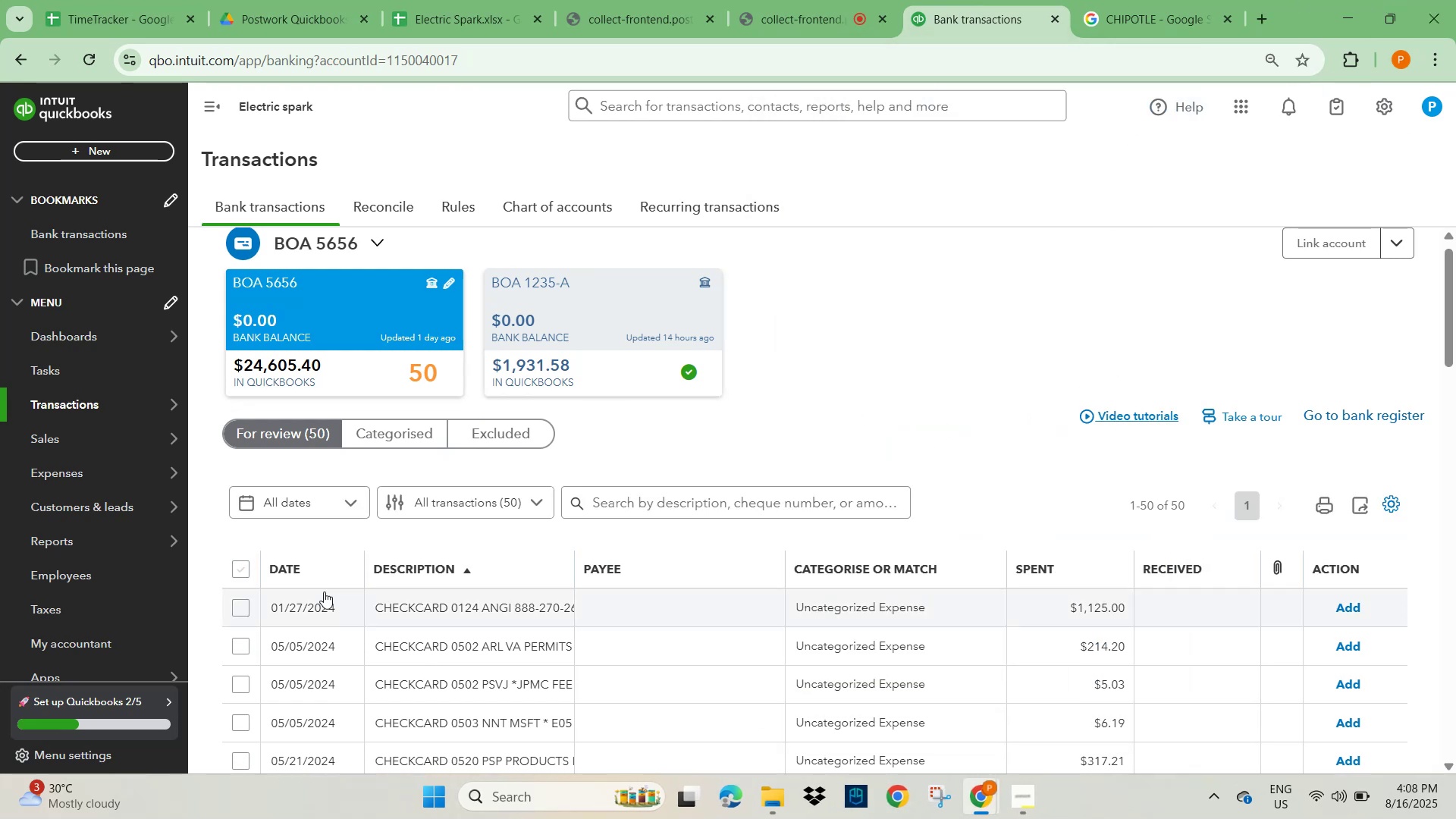 
scroll: coordinate [519, 590], scroll_direction: down, amount: 16.0
 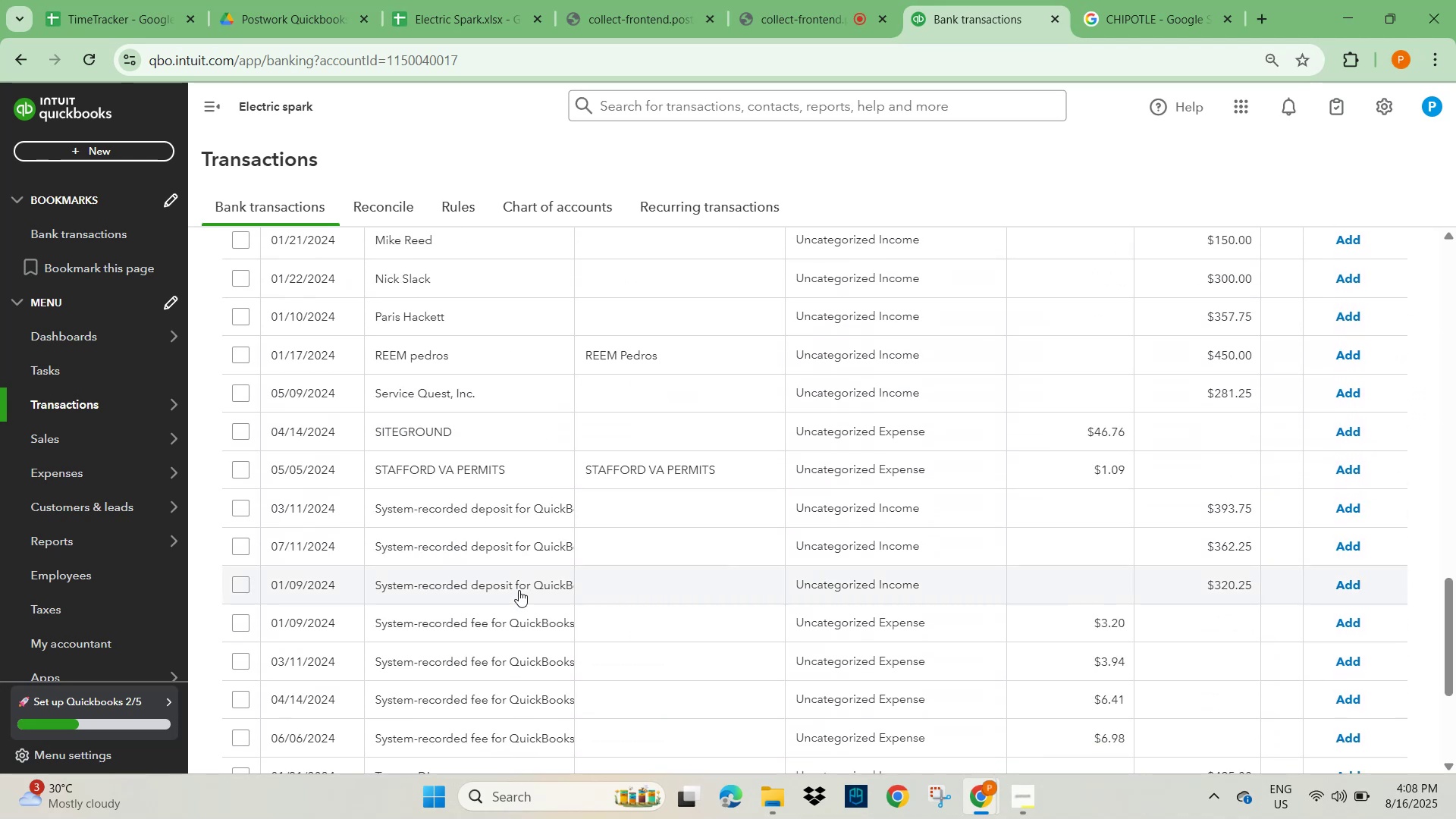 
wait(5.66)
 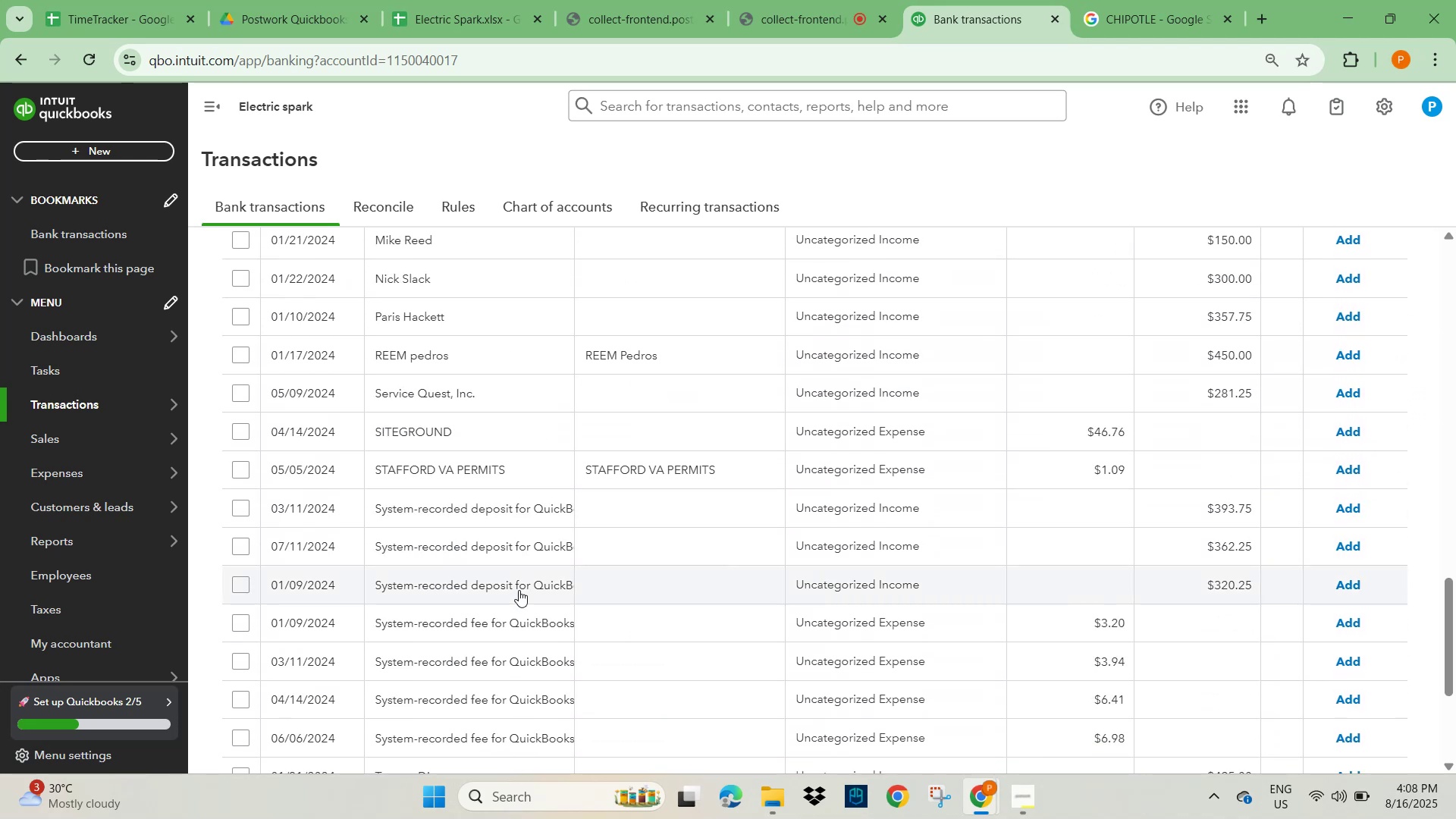 
scroll: coordinate [519, 590], scroll_direction: down, amount: 4.0
 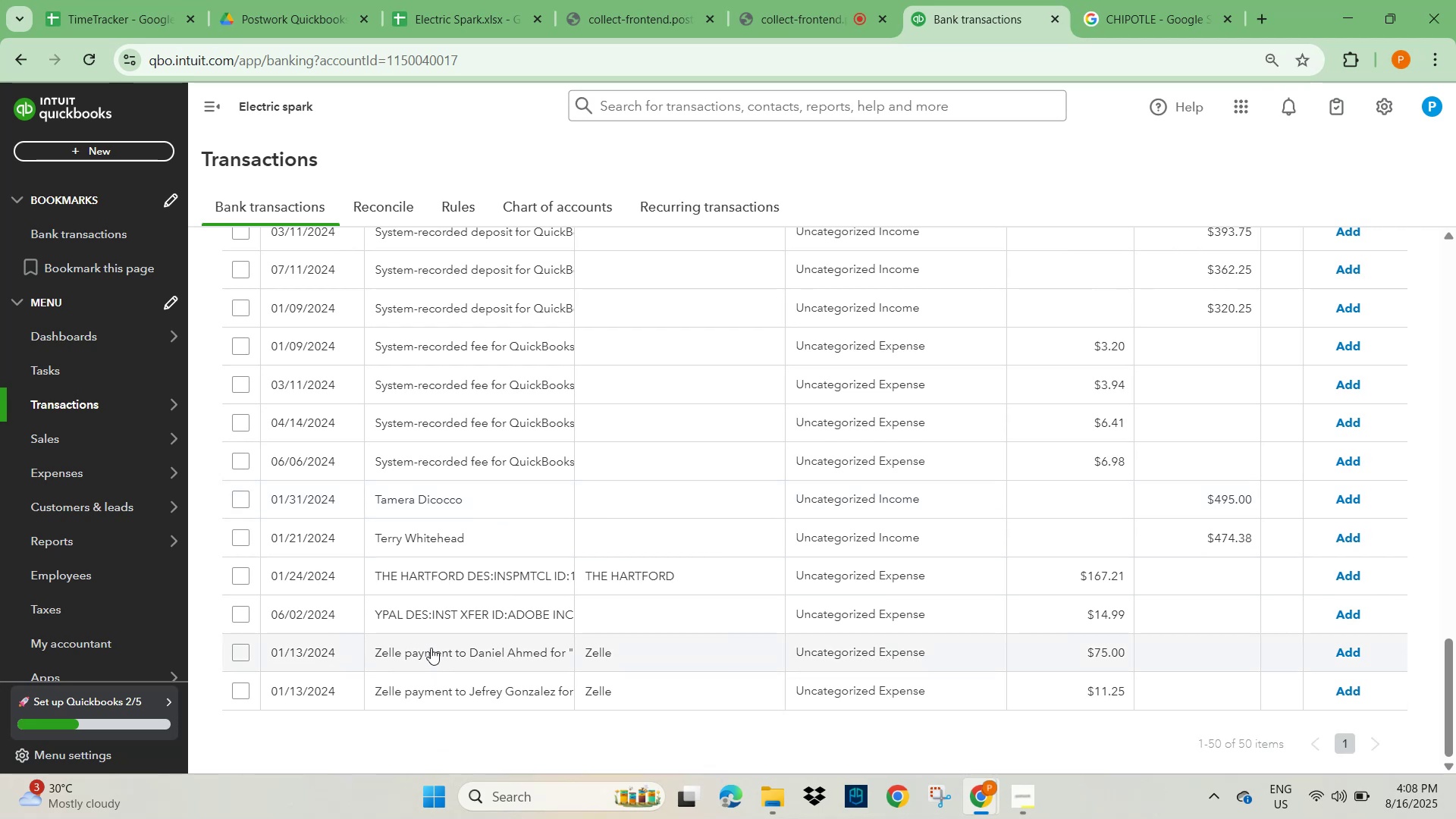 
wait(5.79)
 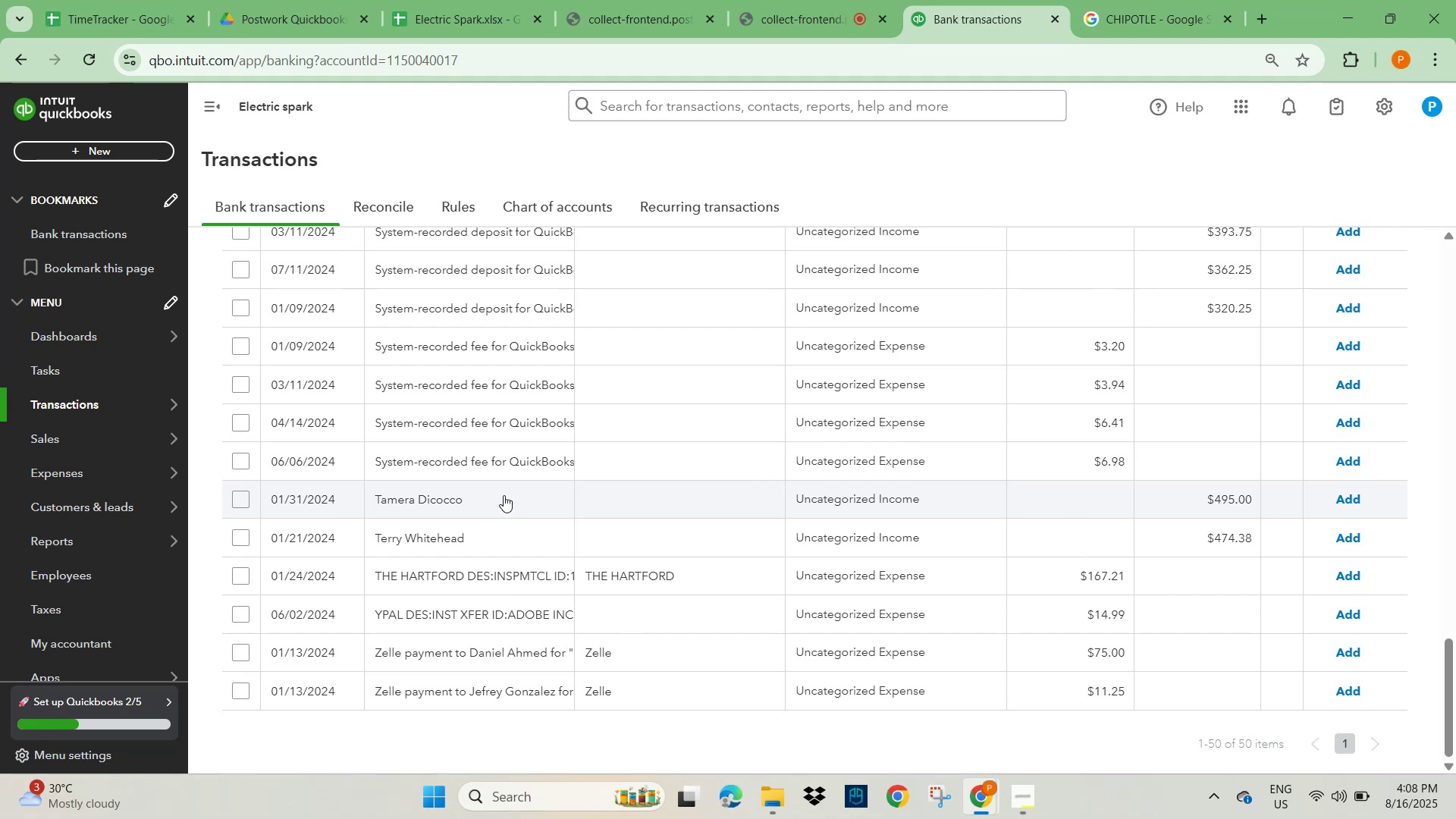 
left_click([431, 654])
 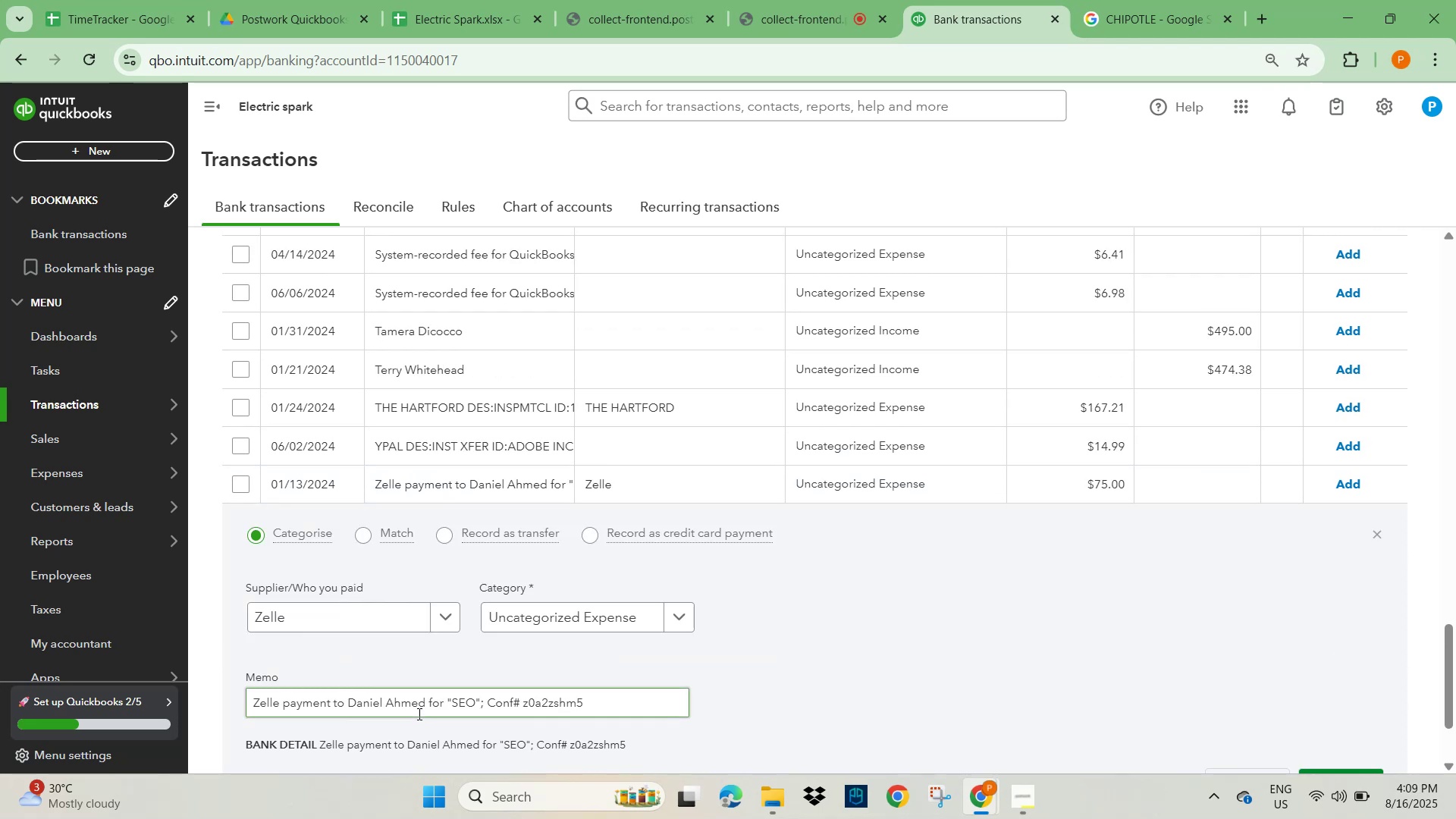 
double_click([464, 708])
 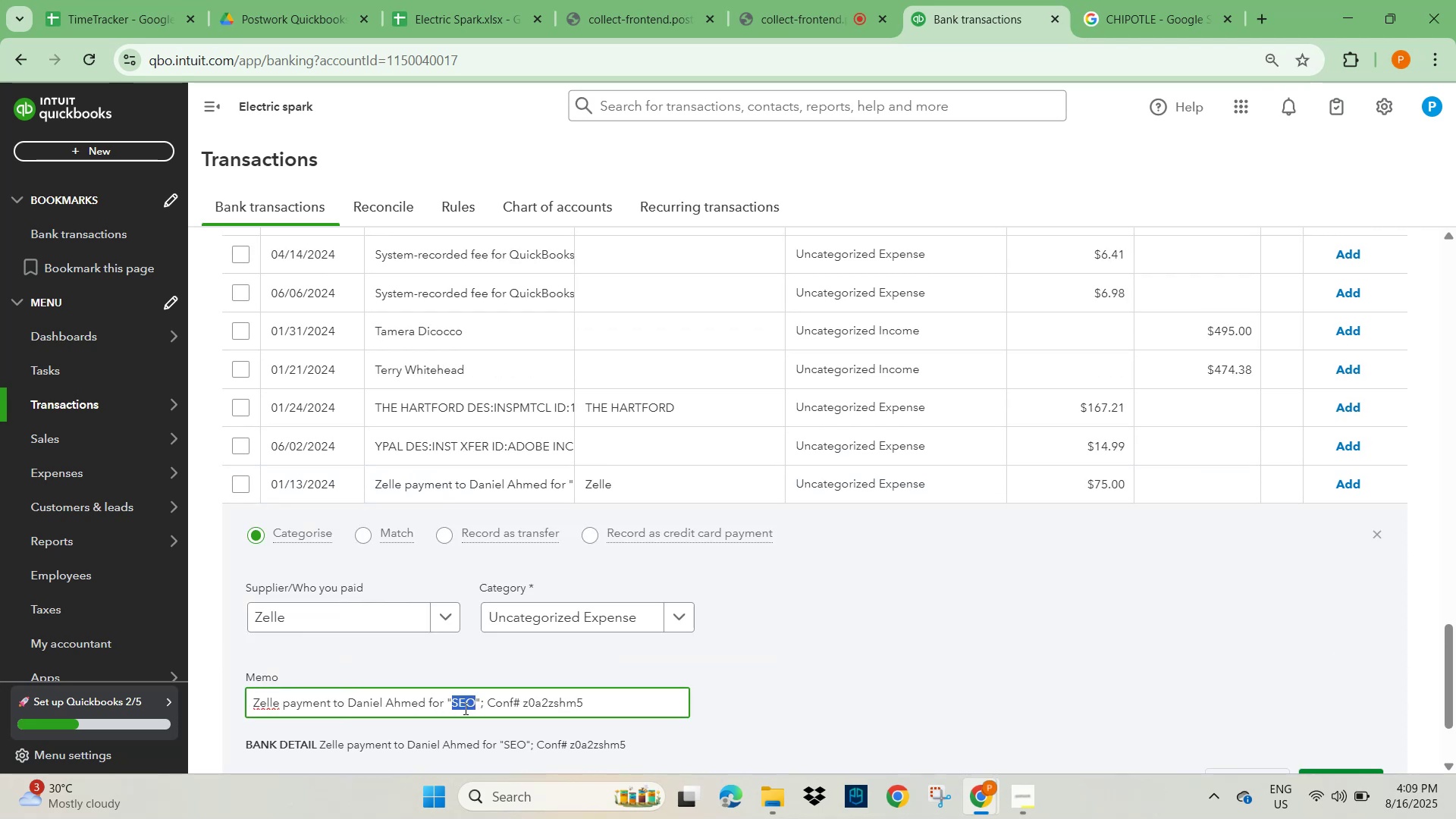 
key(Control+C)
 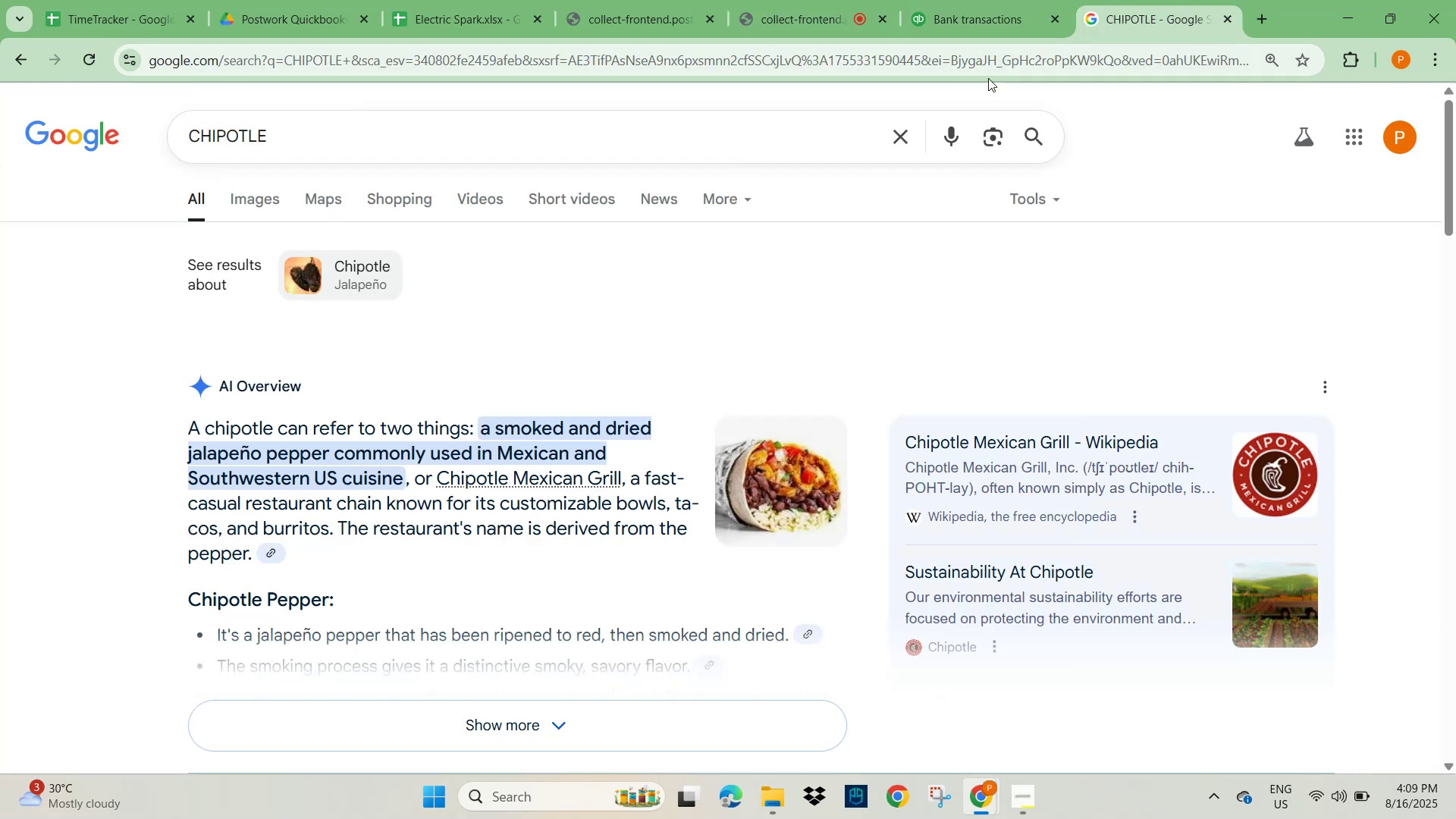 
left_click([893, 136])
 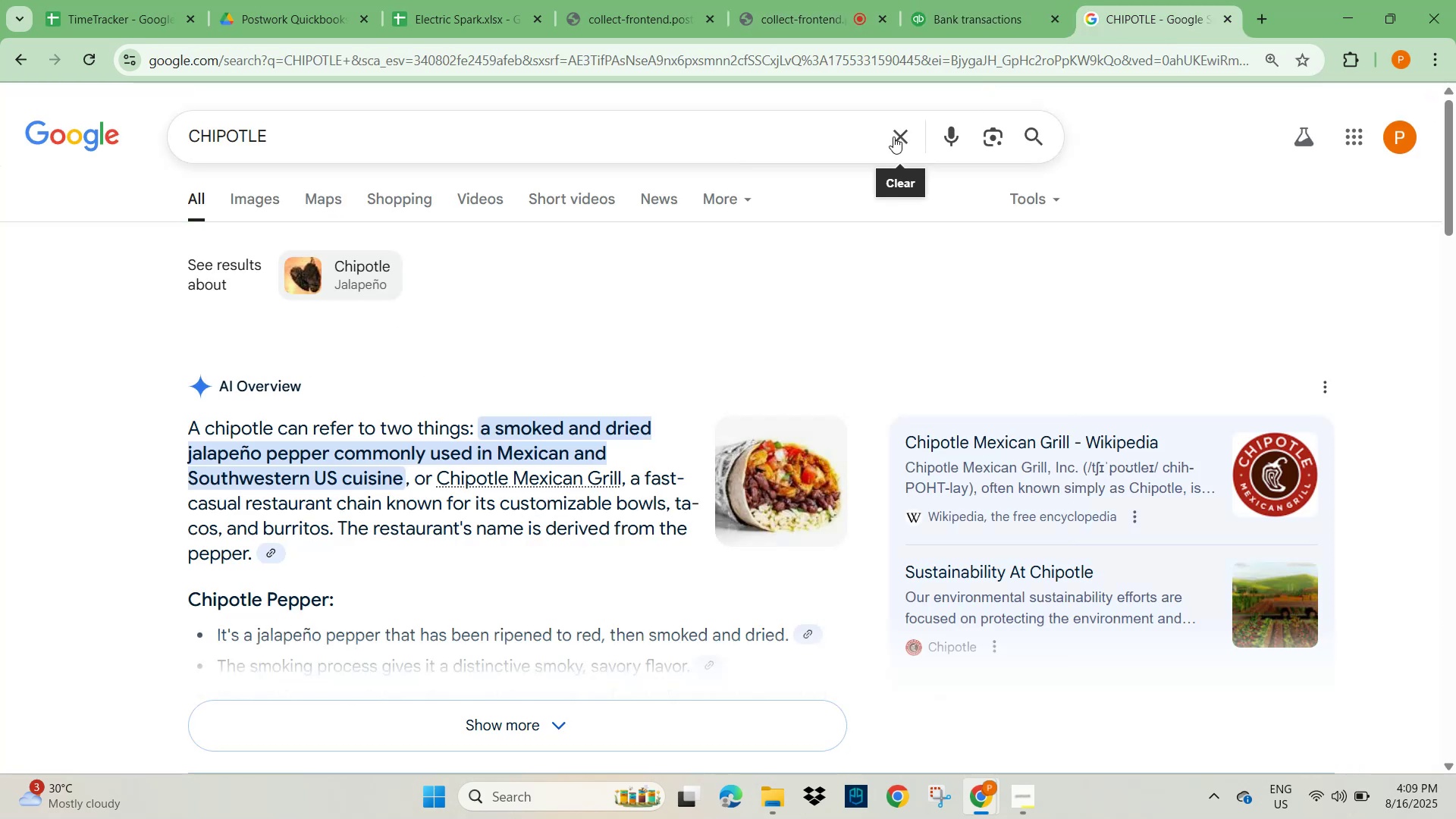 
key(Control+V)
 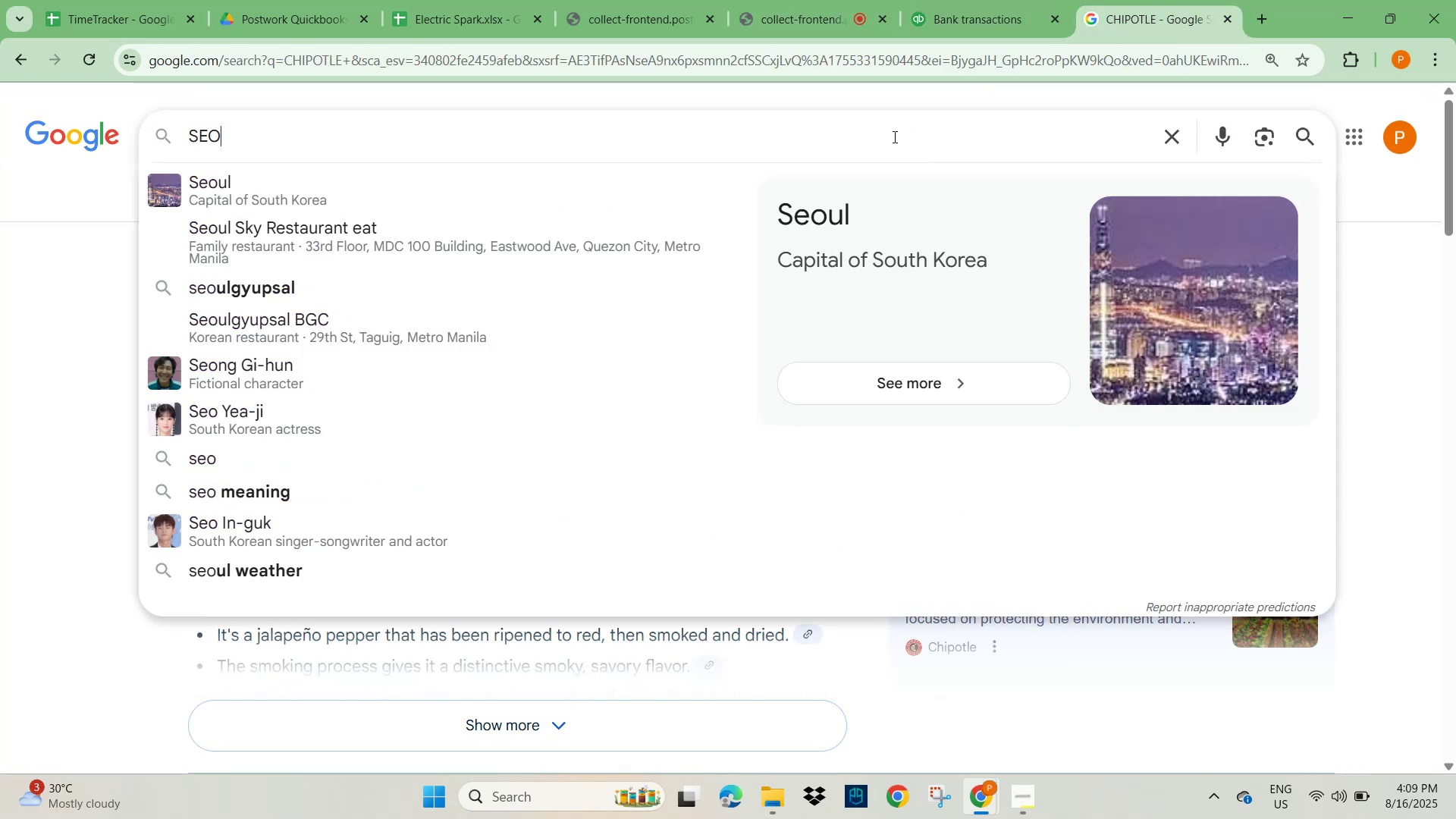 
key(NumpadEnter)
 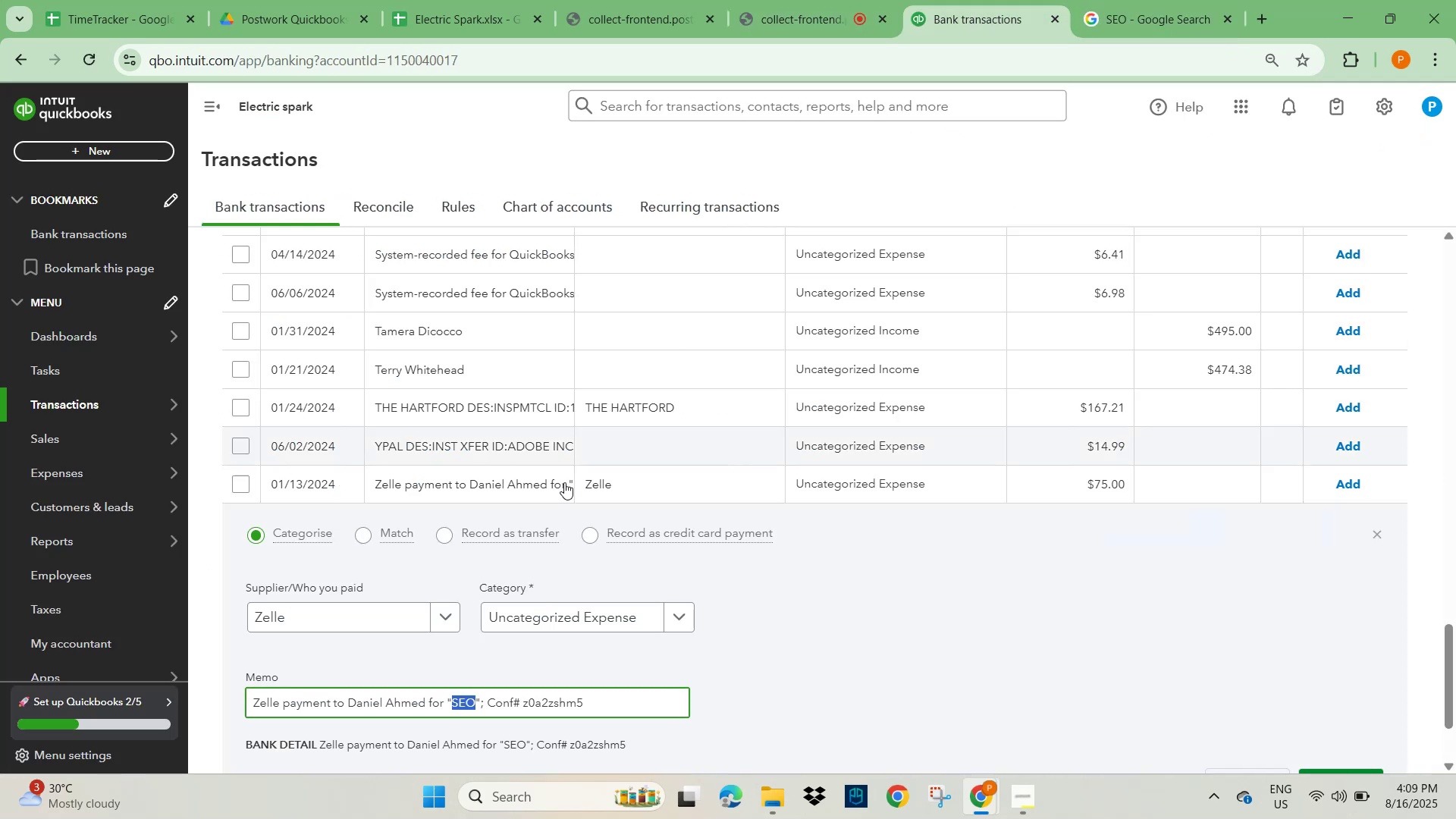 
wait(7.43)
 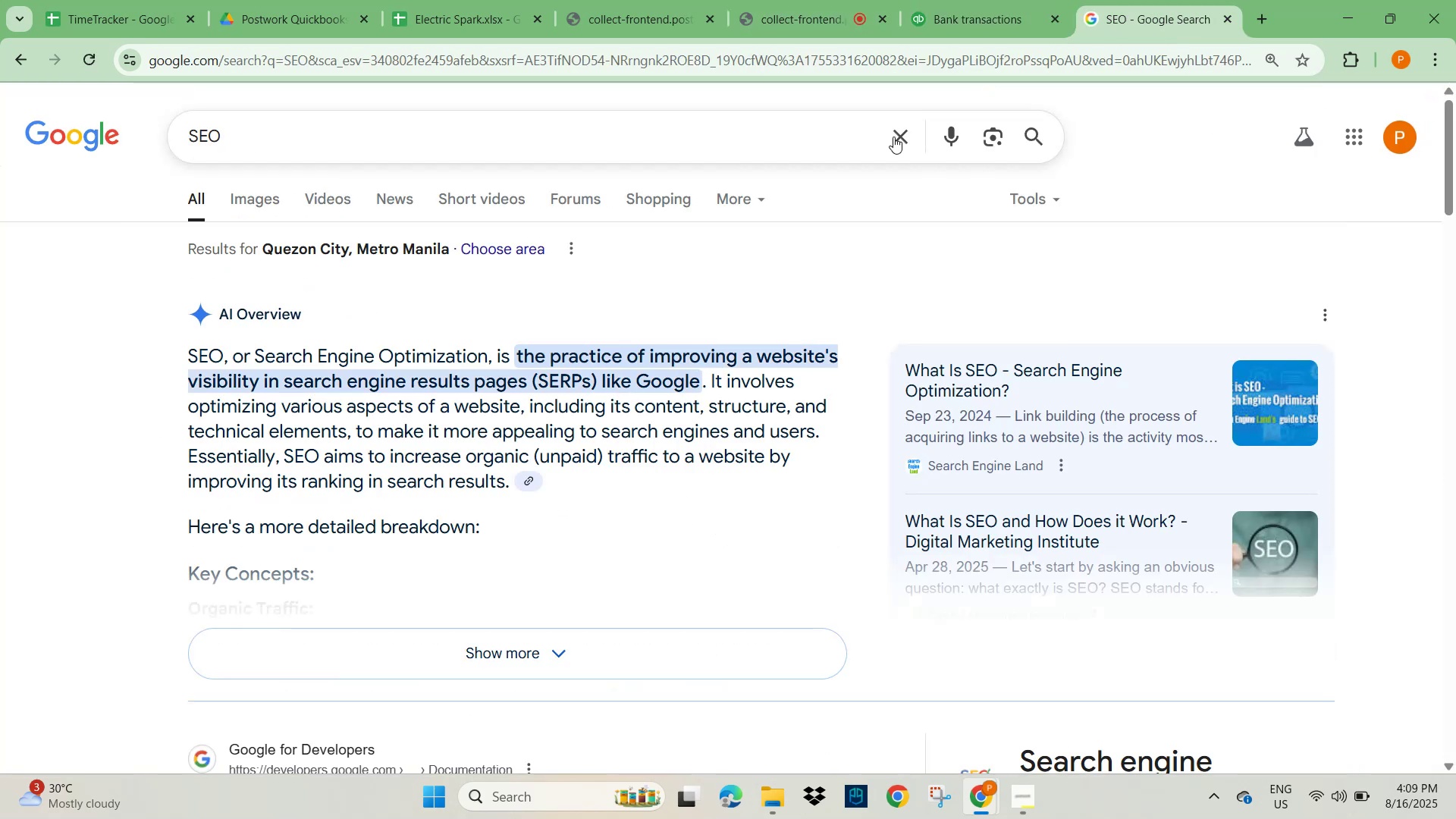 
left_click_drag(start_coordinate=[348, 704], to_coordinate=[423, 698])
 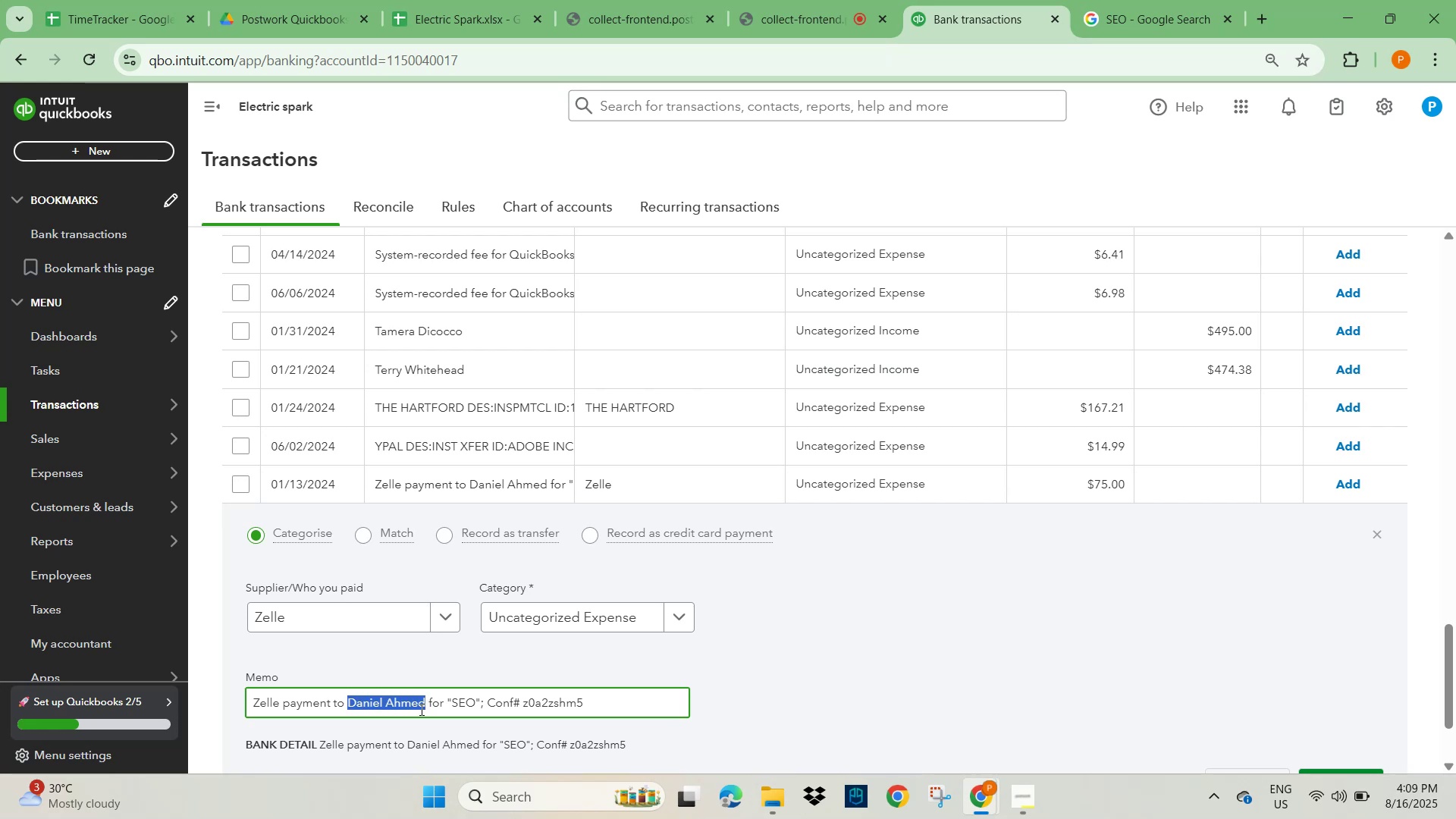 
key(Control+C)
 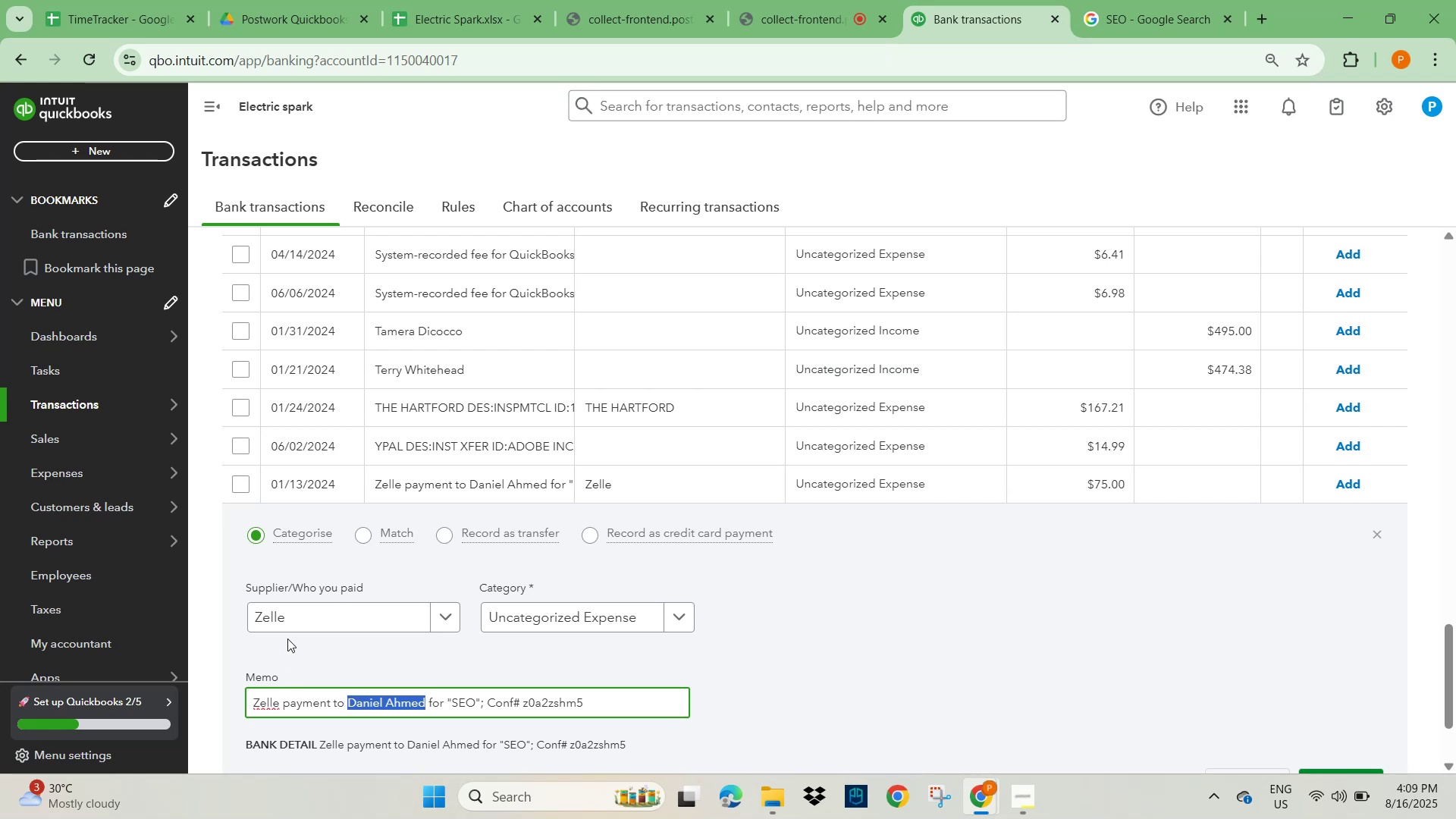 
left_click([290, 611])
 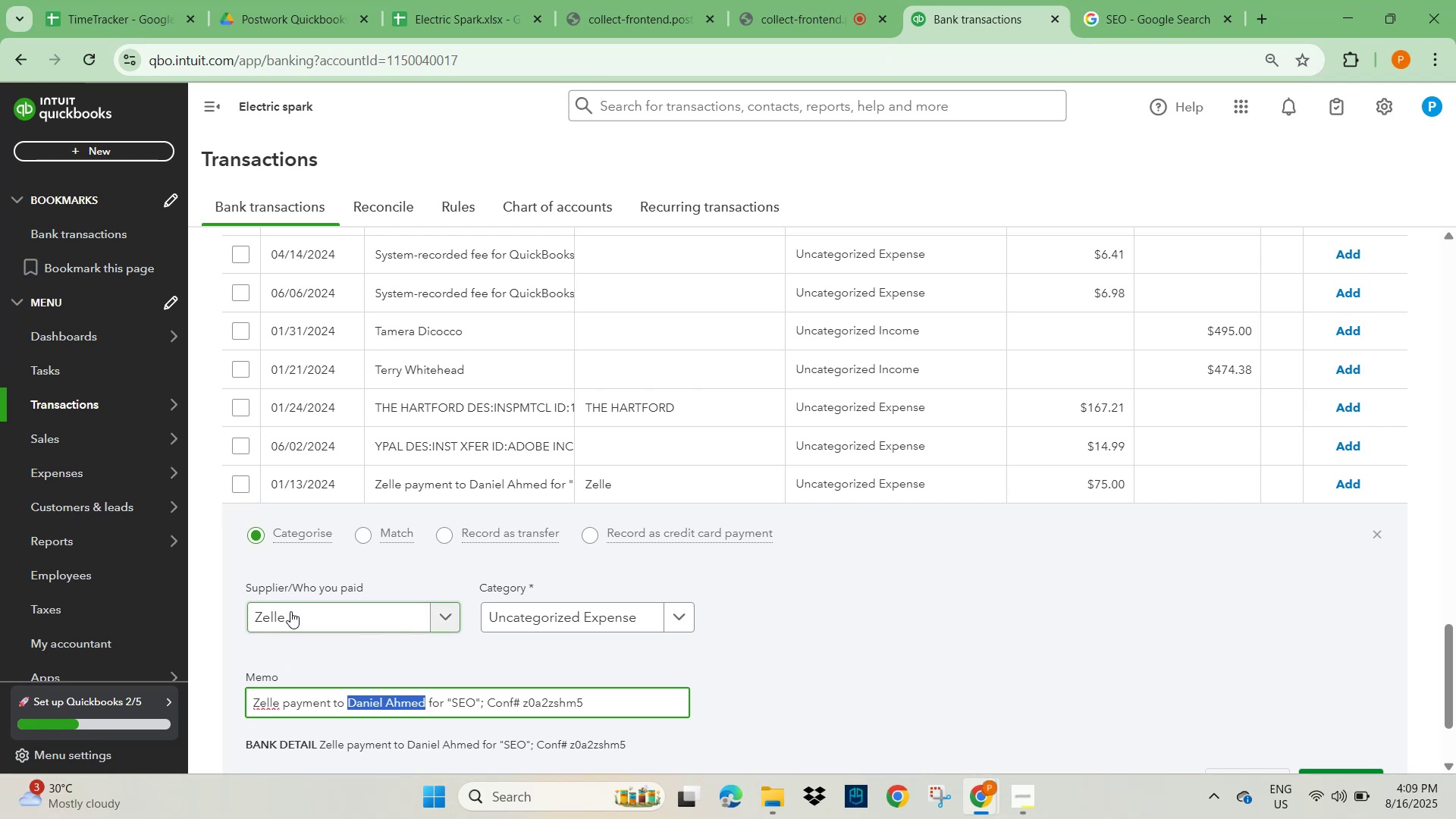 
key(Control+V)
 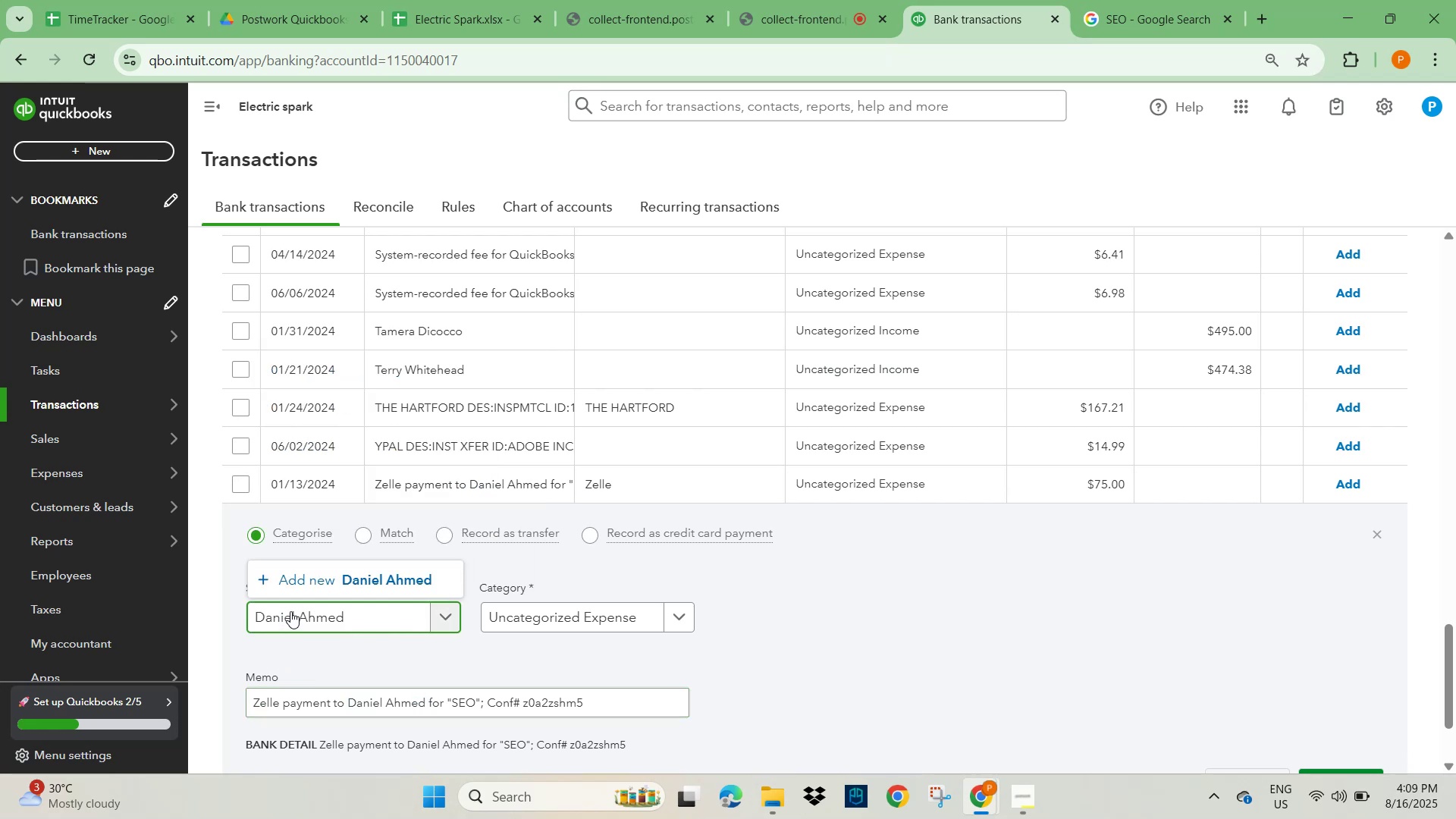 
left_click([392, 577])
 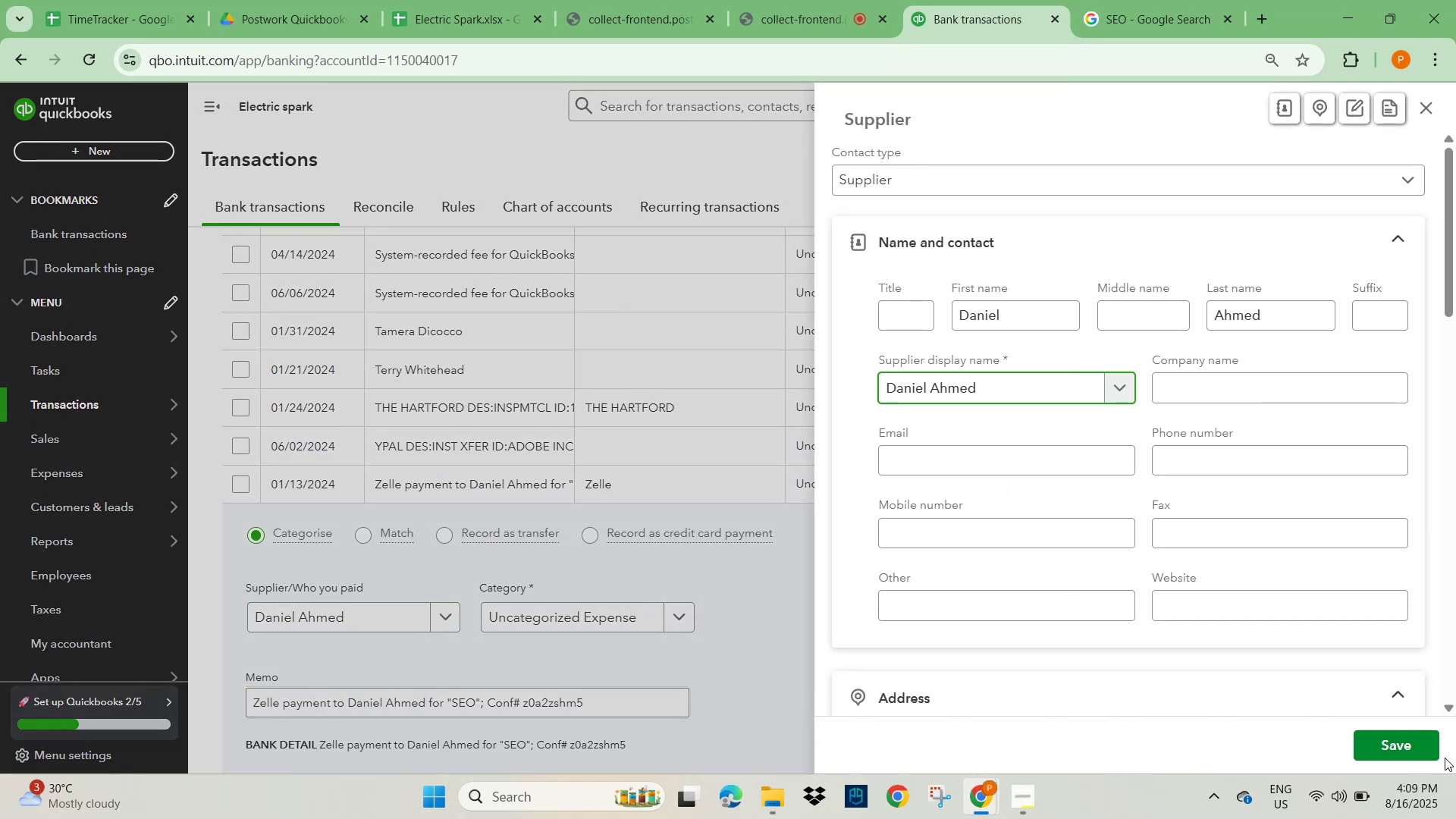 
left_click([1417, 752])
 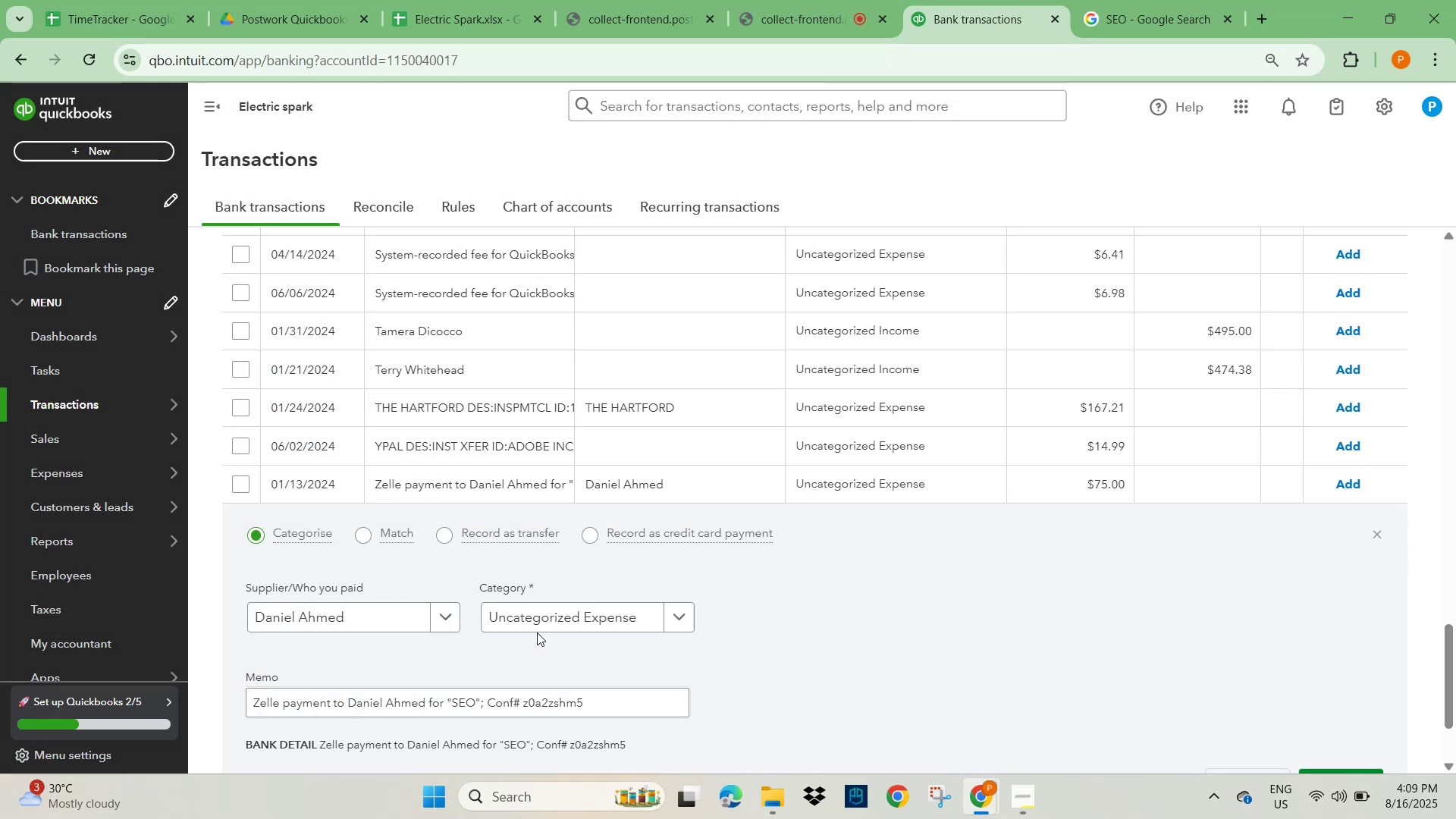 
left_click([535, 623])
 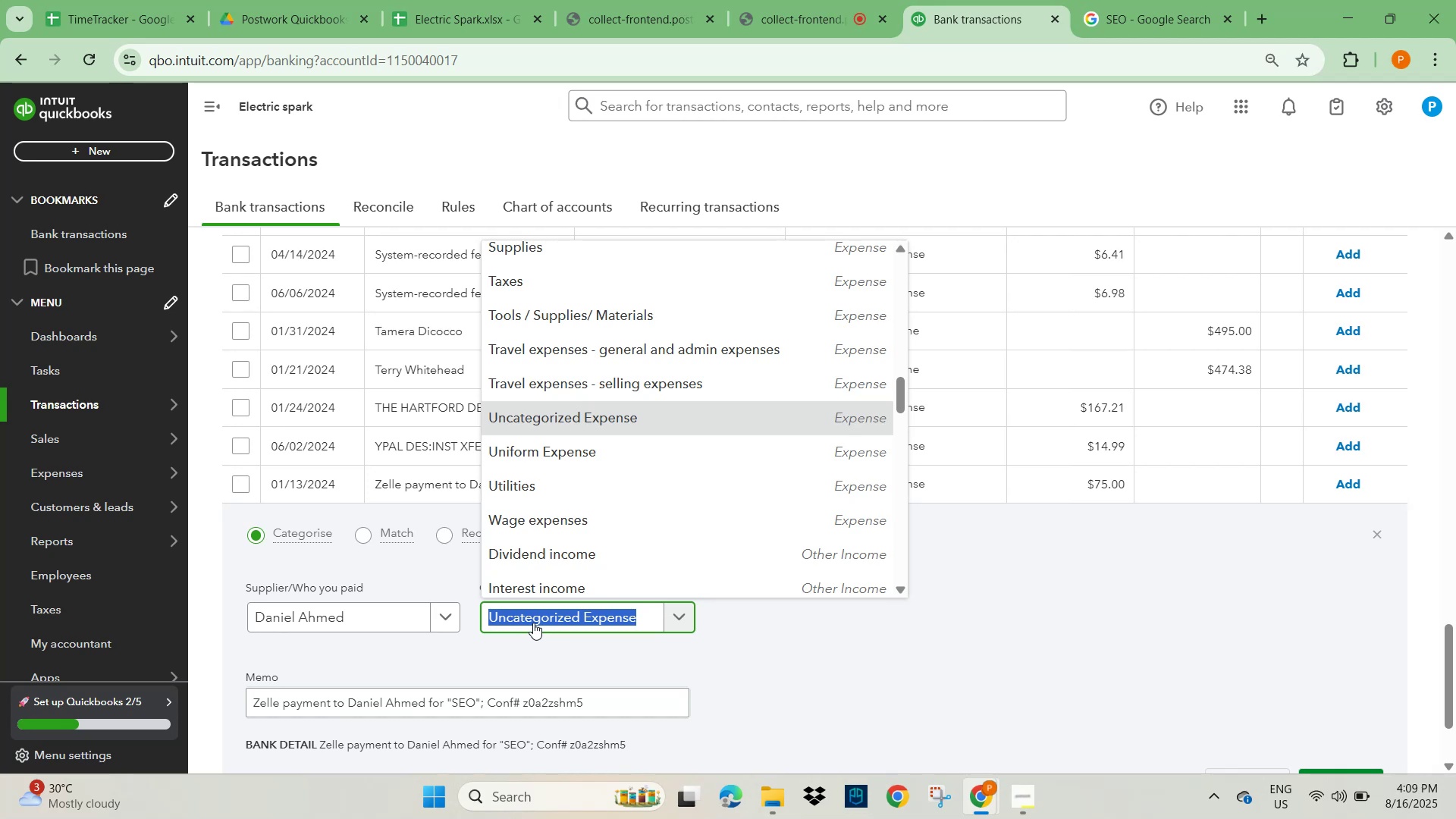 
wait(11.69)
 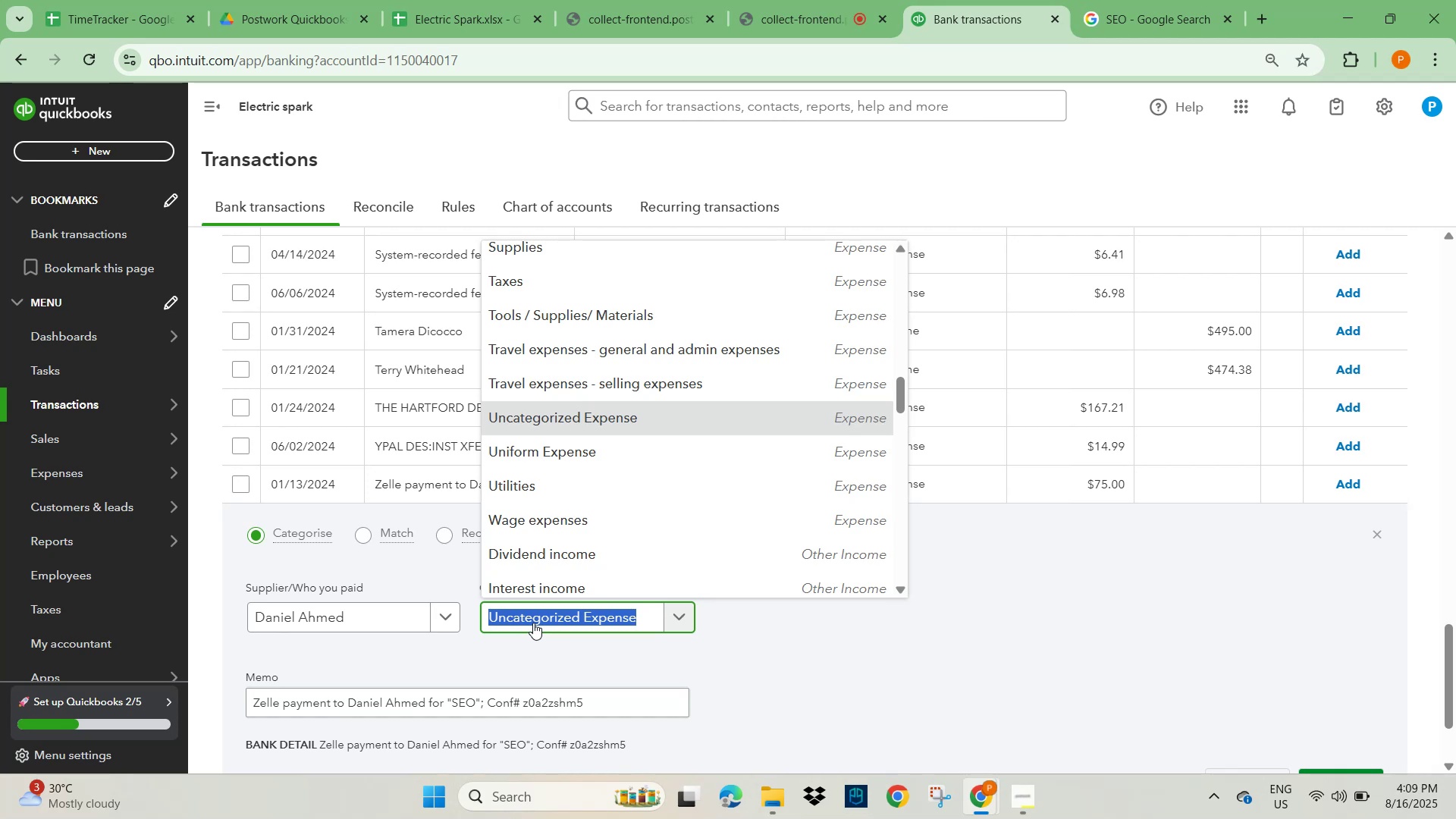 
type(profe)
 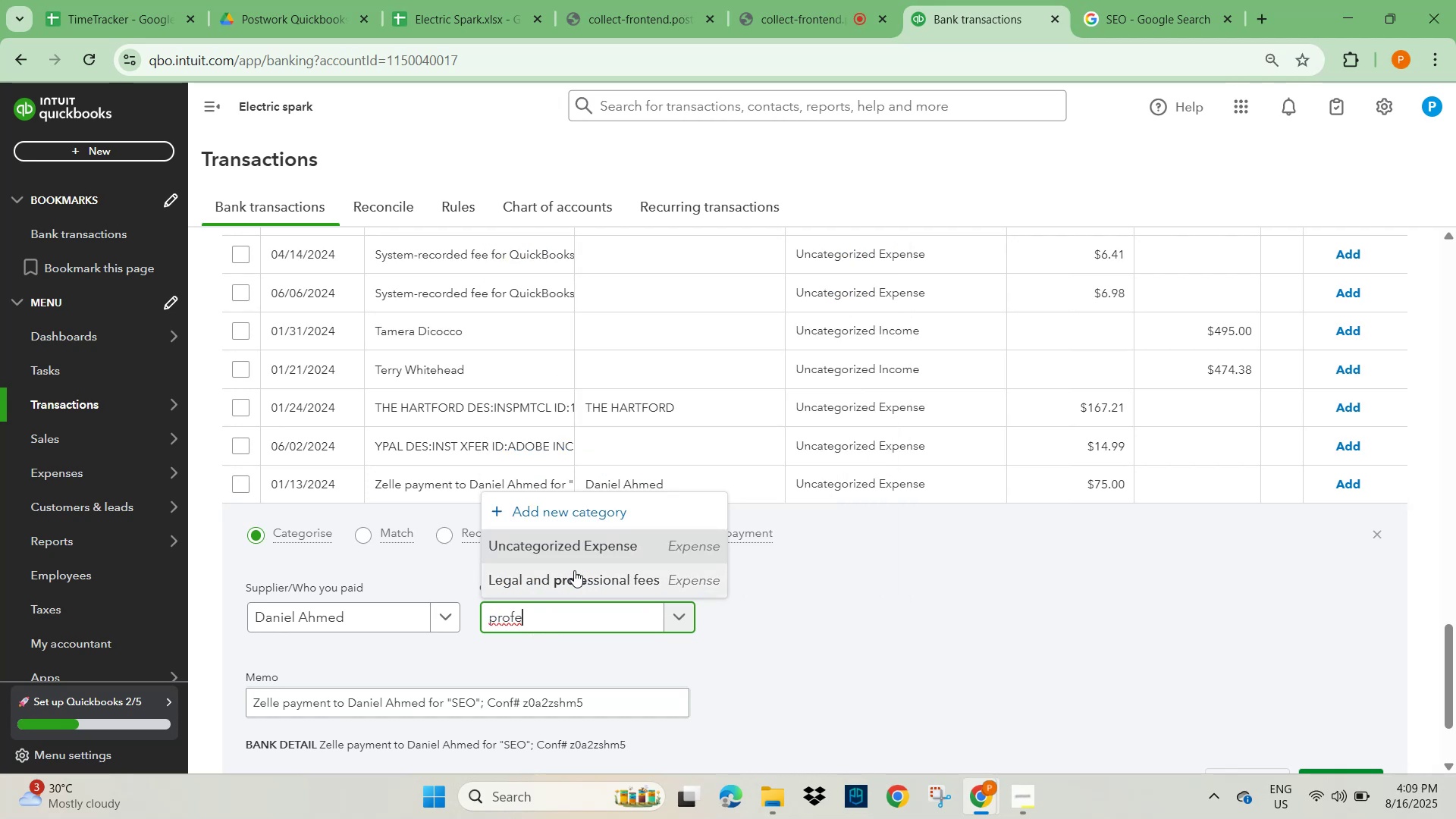 
left_click([577, 577])
 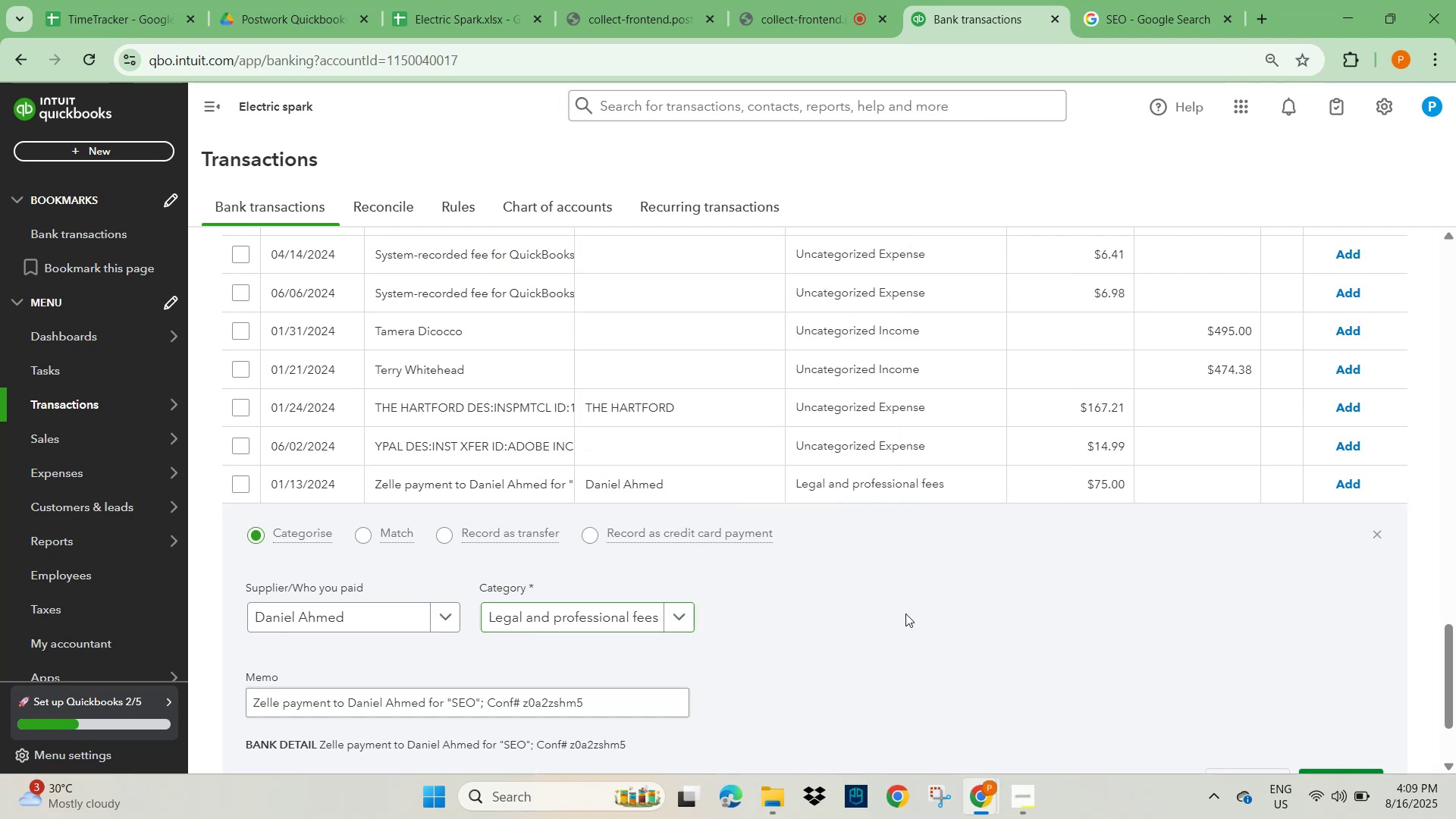 
scroll: coordinate [1022, 642], scroll_direction: down, amount: 2.0
 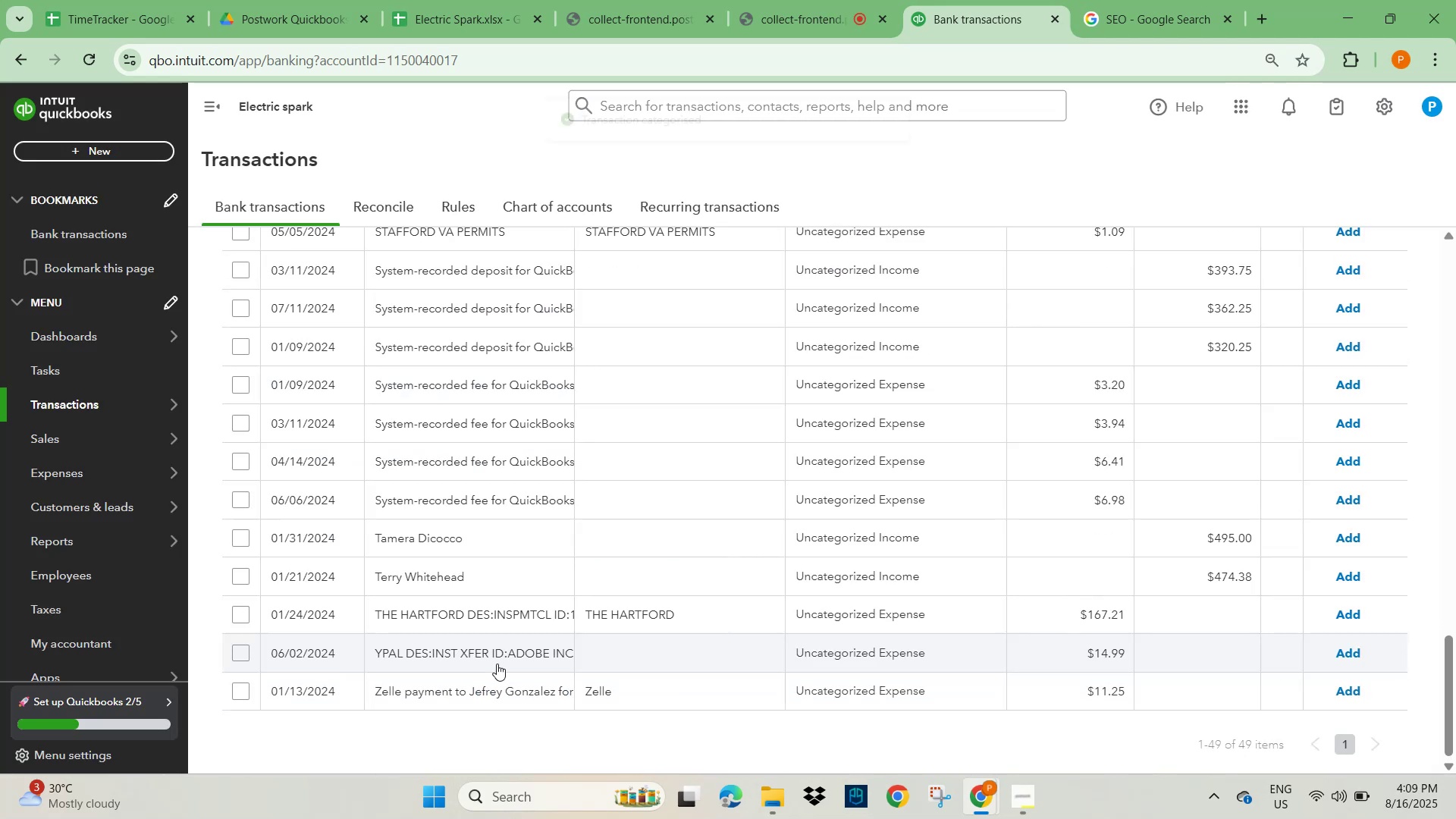 
left_click([463, 692])
 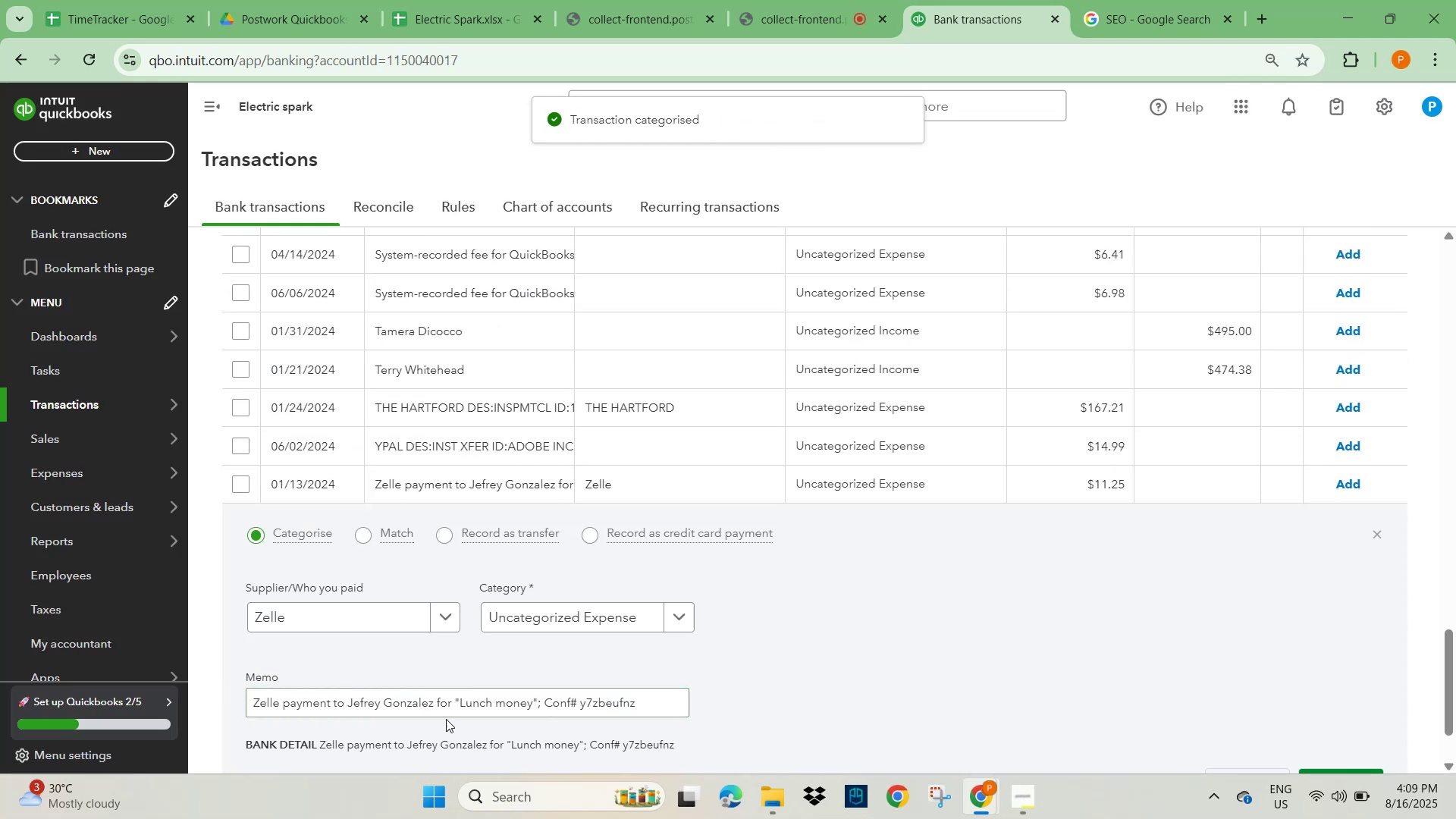 
left_click_drag(start_coordinate=[463, 704], to_coordinate=[533, 702])
 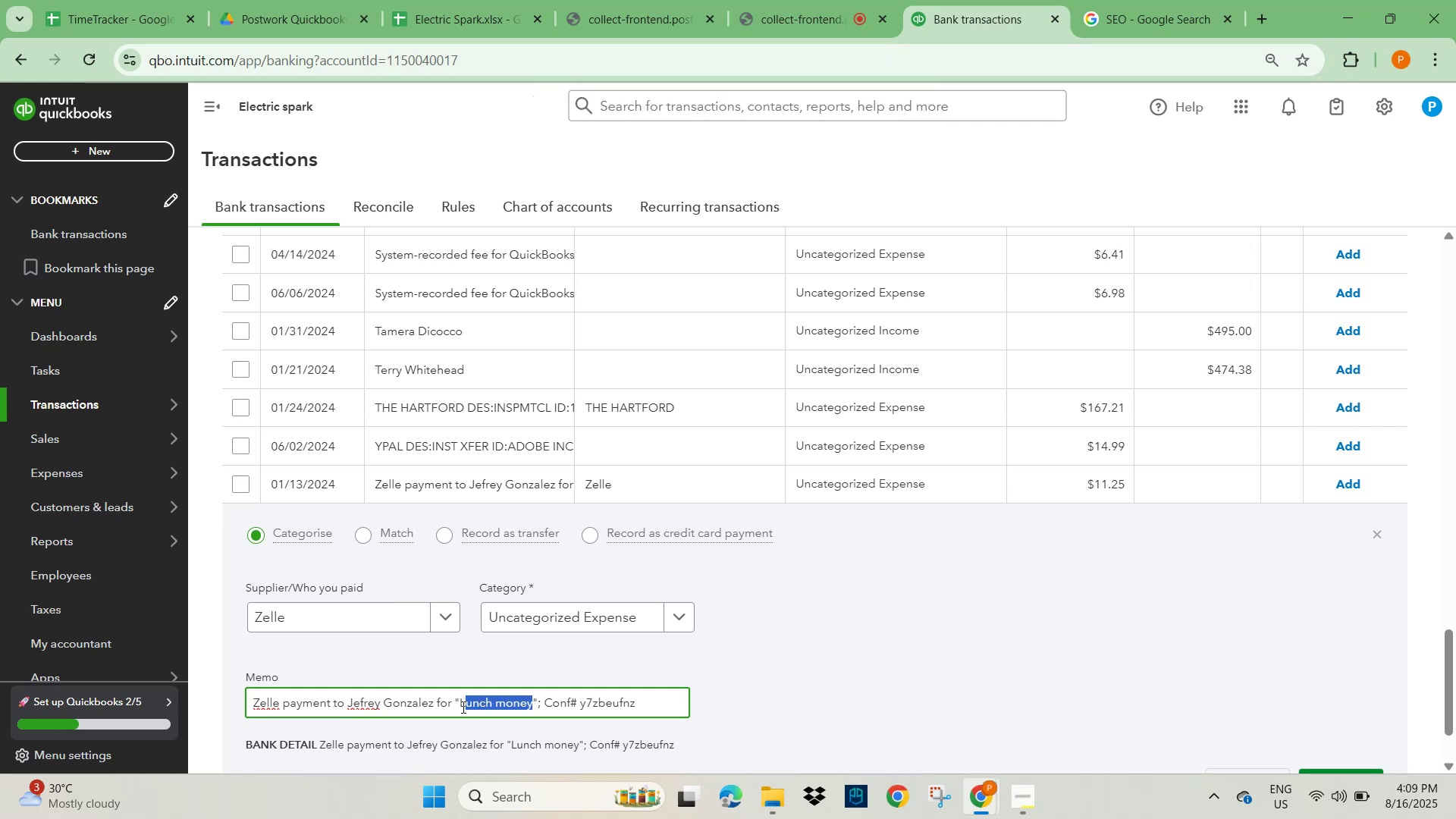 
left_click_drag(start_coordinate=[460, 702], to_coordinate=[532, 702])
 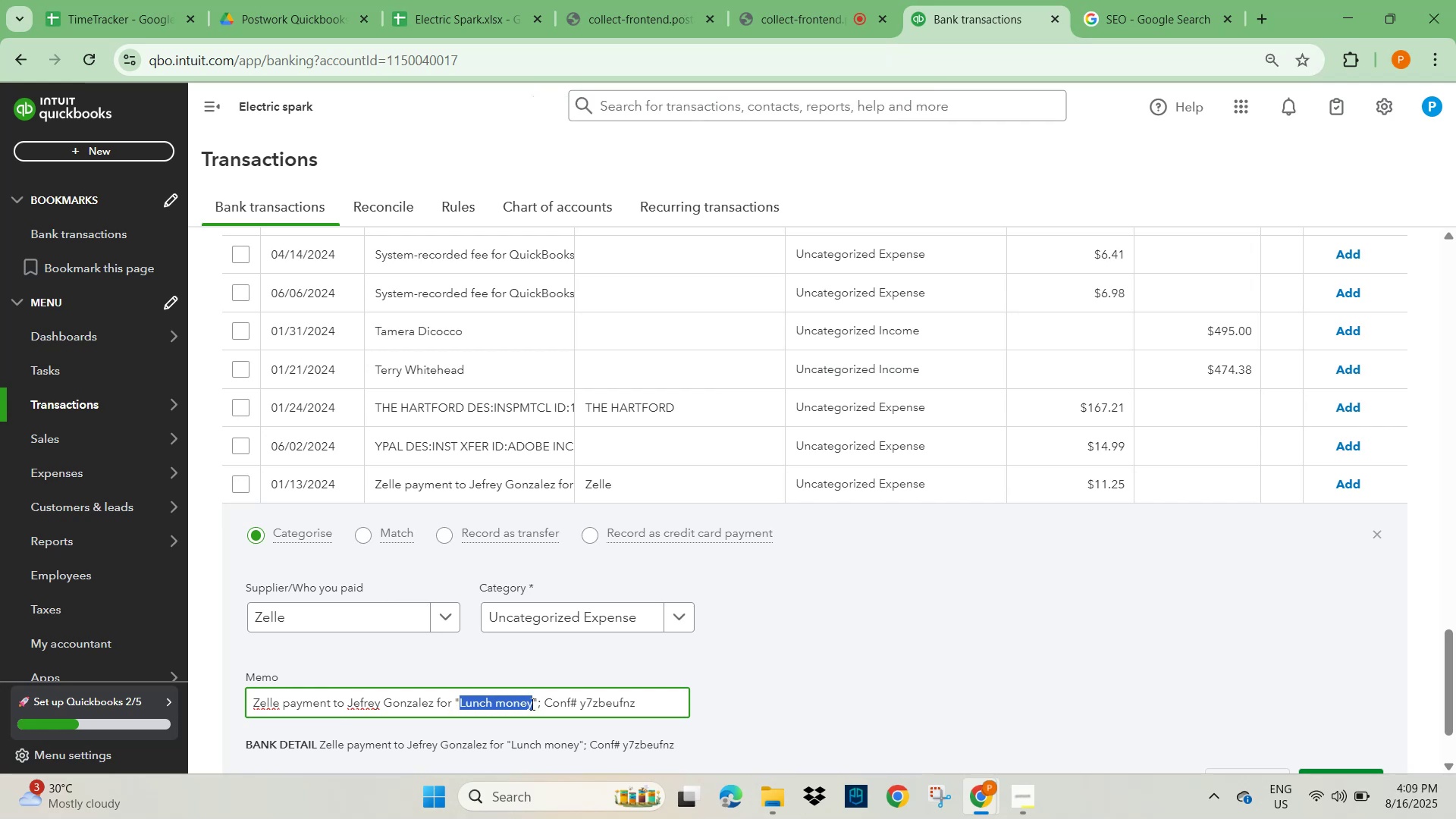 
key(Control+C)
 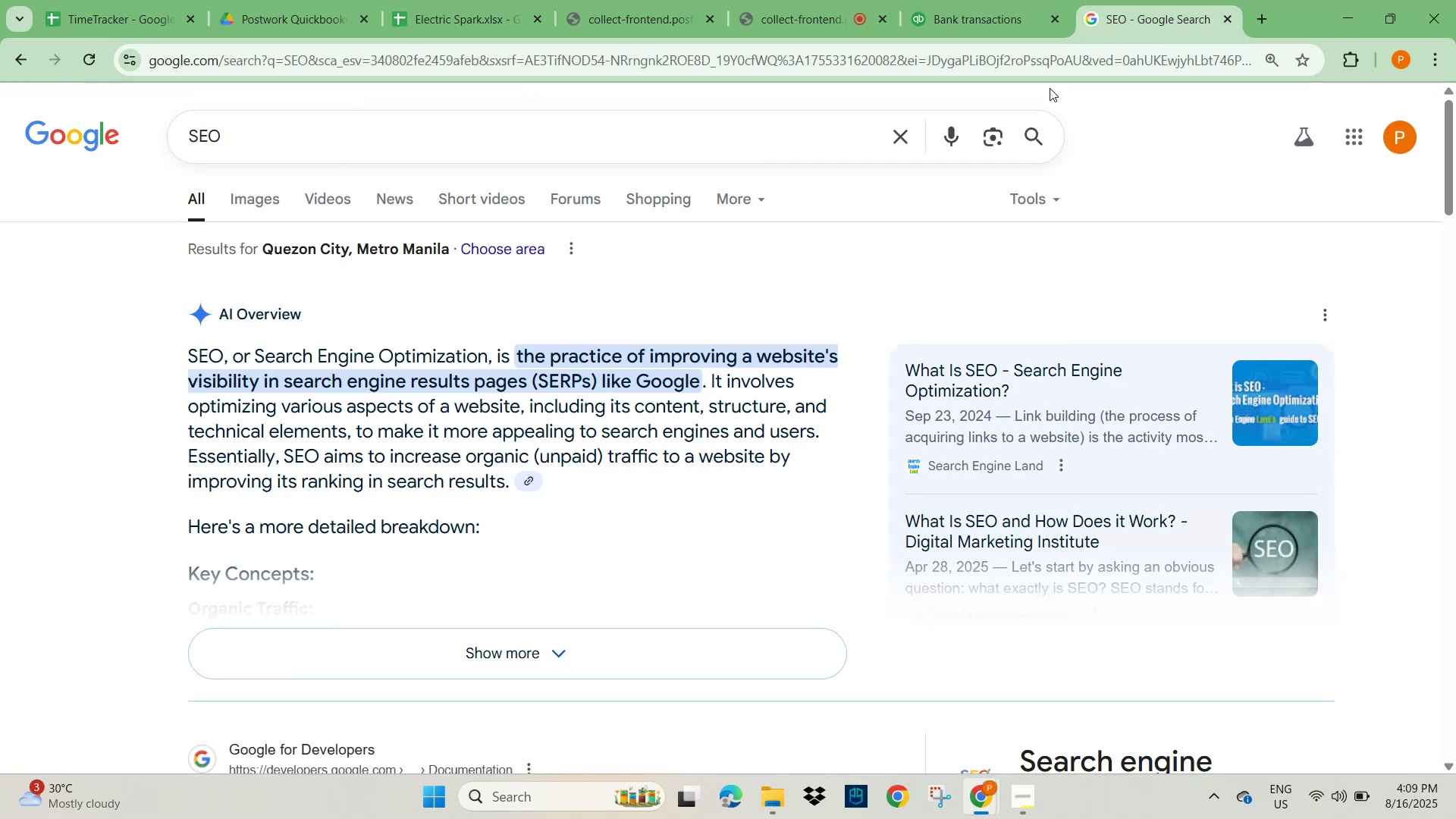 
left_click_drag(start_coordinate=[912, 145], to_coordinate=[908, 145])
 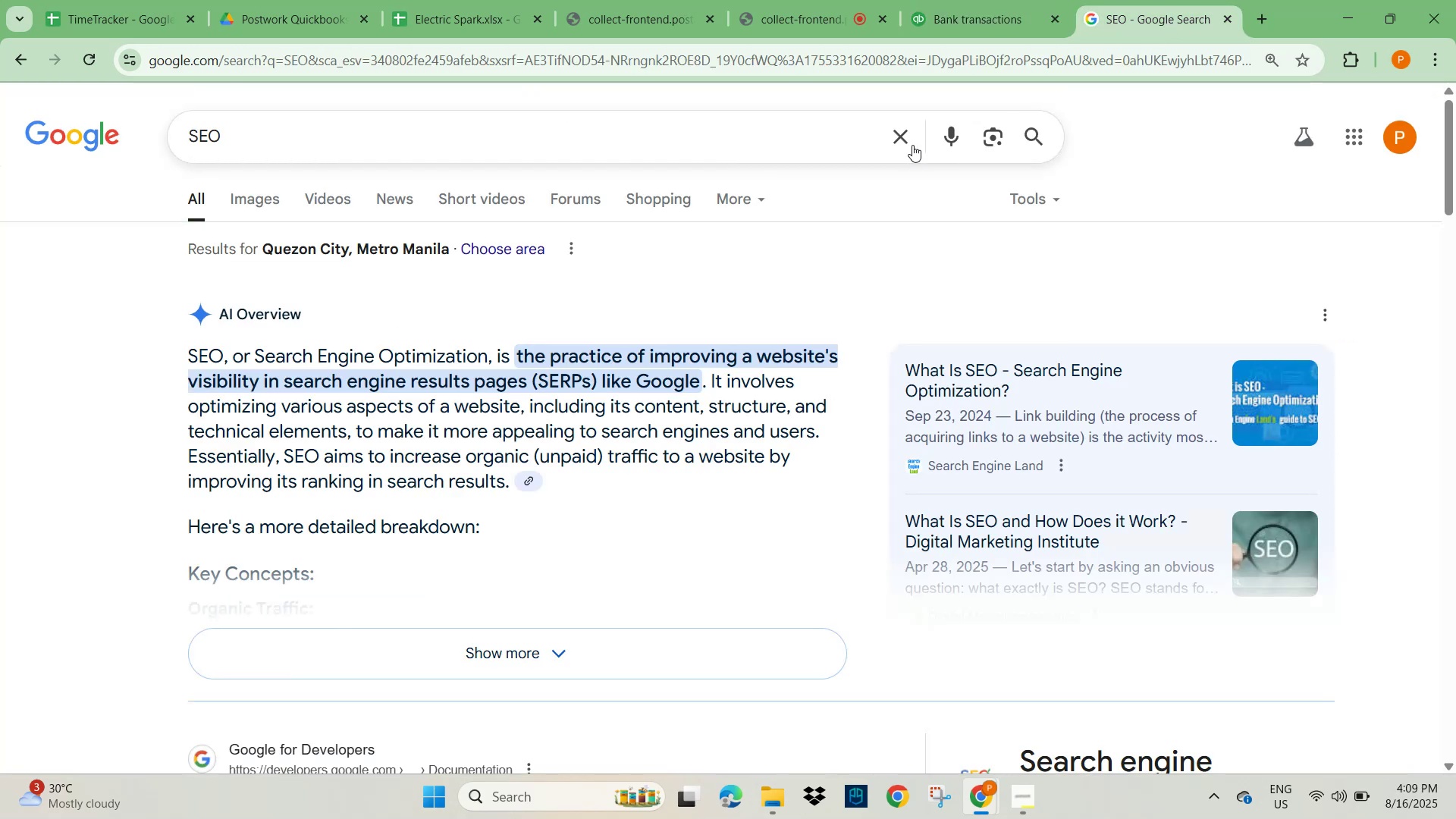 
key(Control+V)
 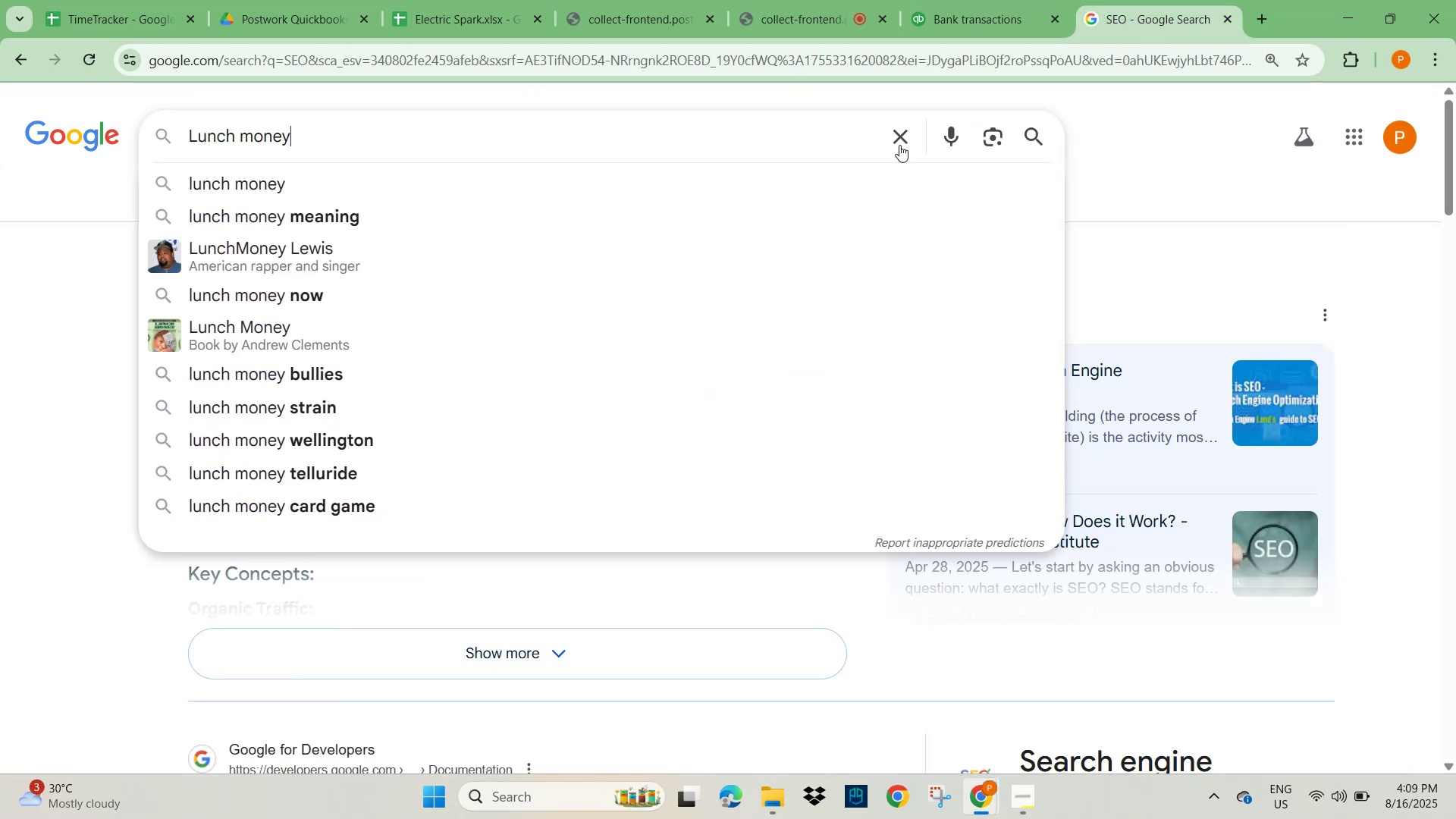 
key(NumpadEnter)
 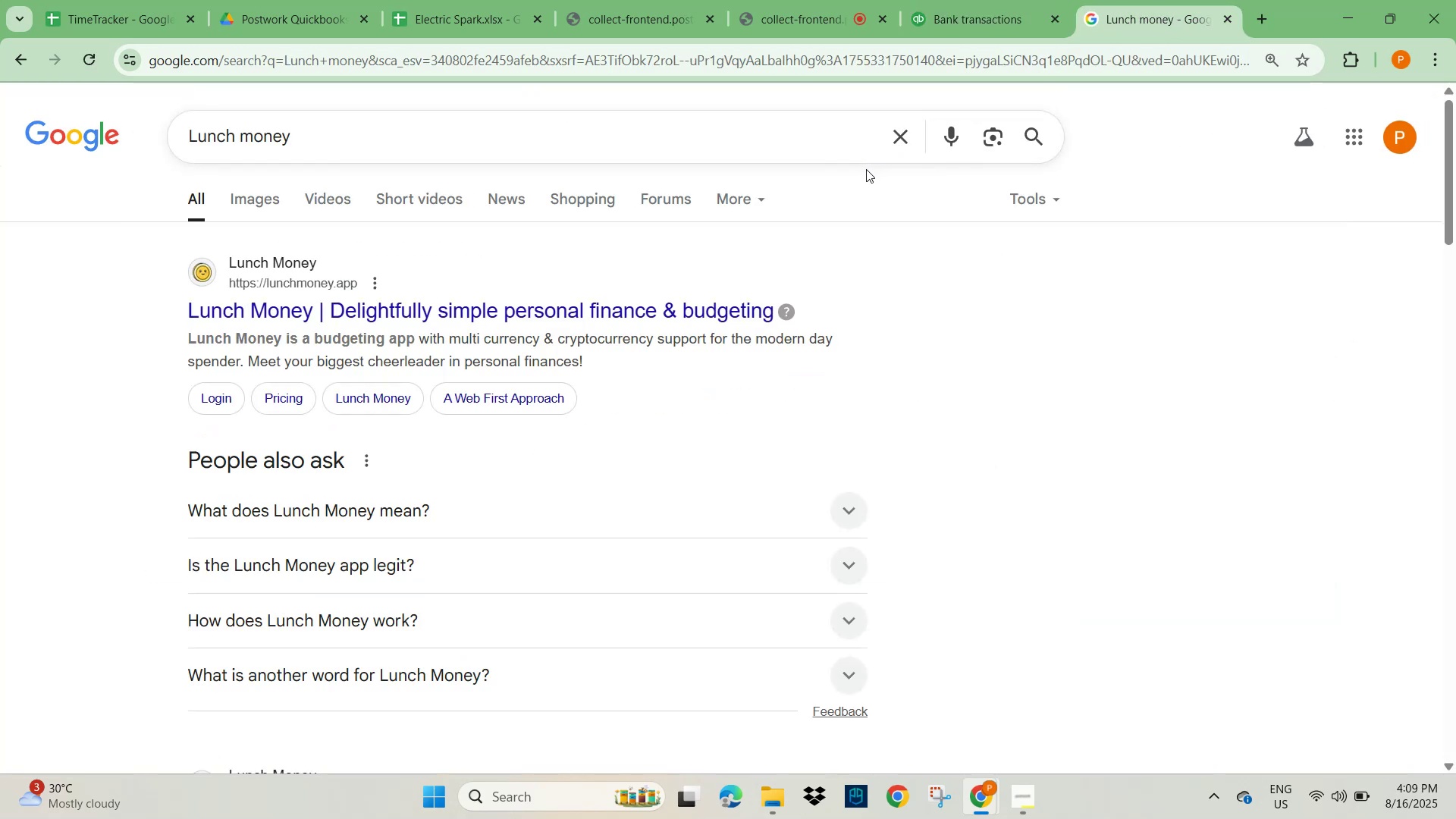 
wait(9.36)
 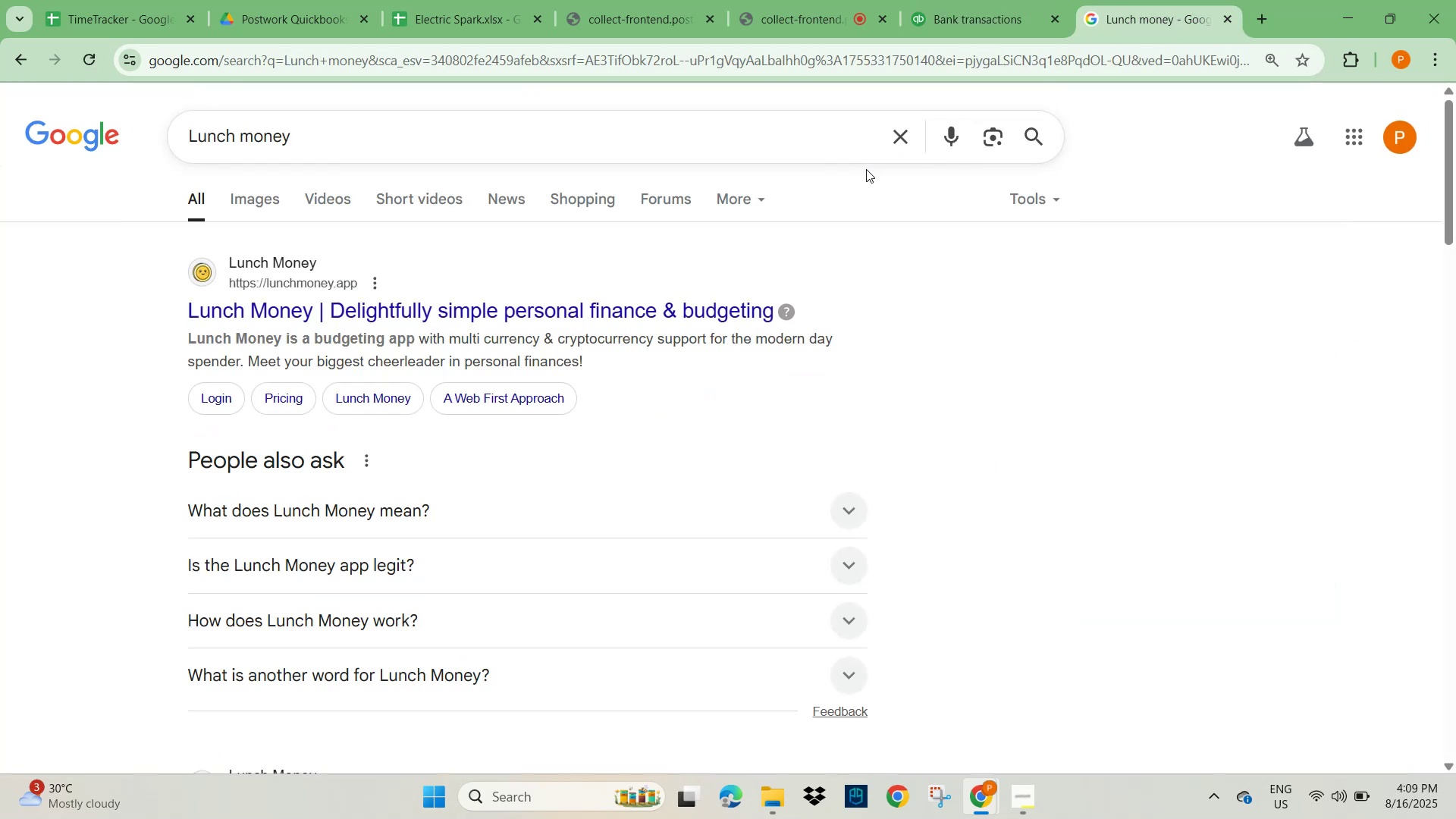 
left_click([973, 23])
 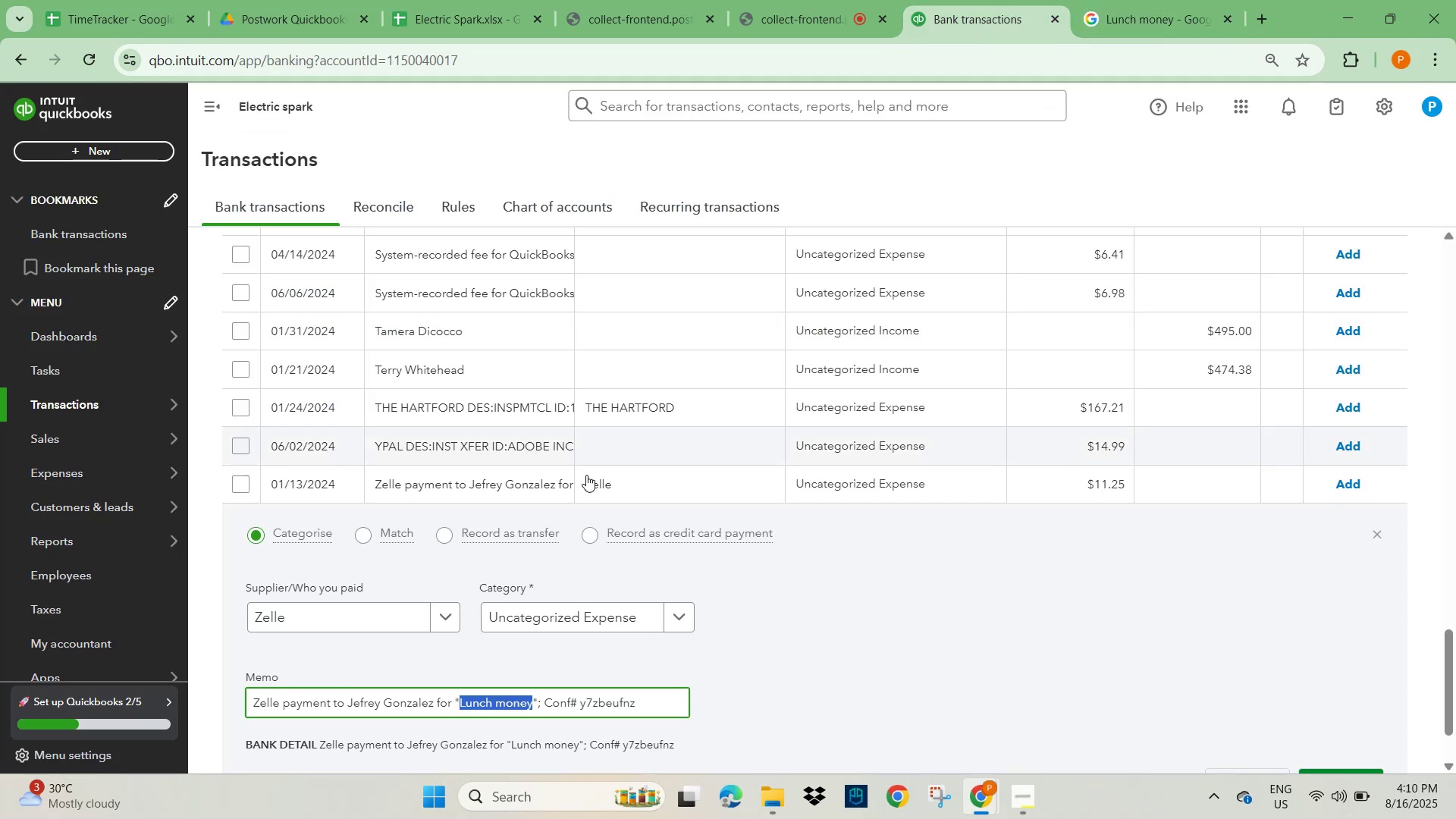 
scroll: coordinate [476, 541], scroll_direction: down, amount: 3.0
 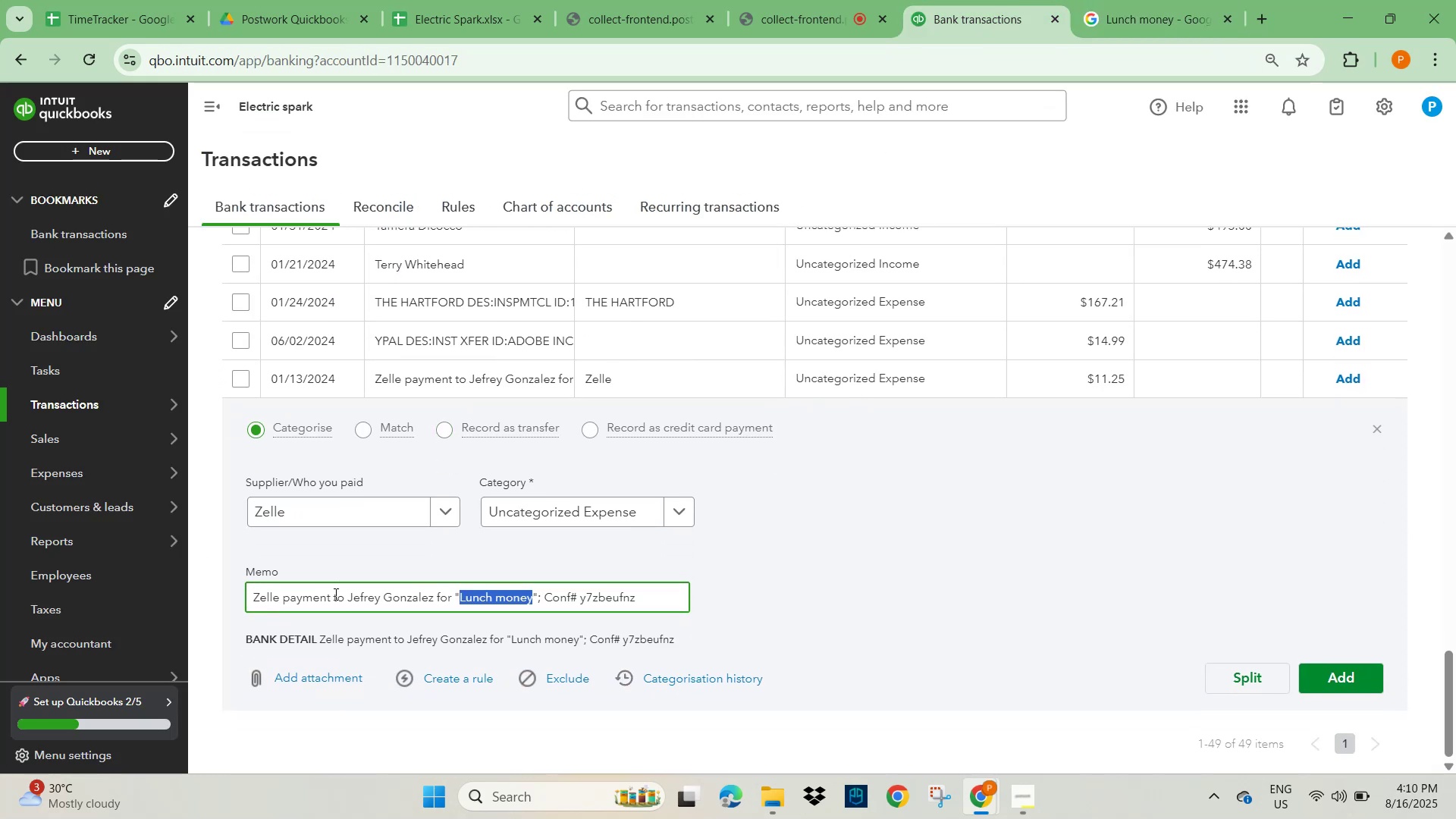 
left_click_drag(start_coordinate=[350, 601], to_coordinate=[404, 601])
 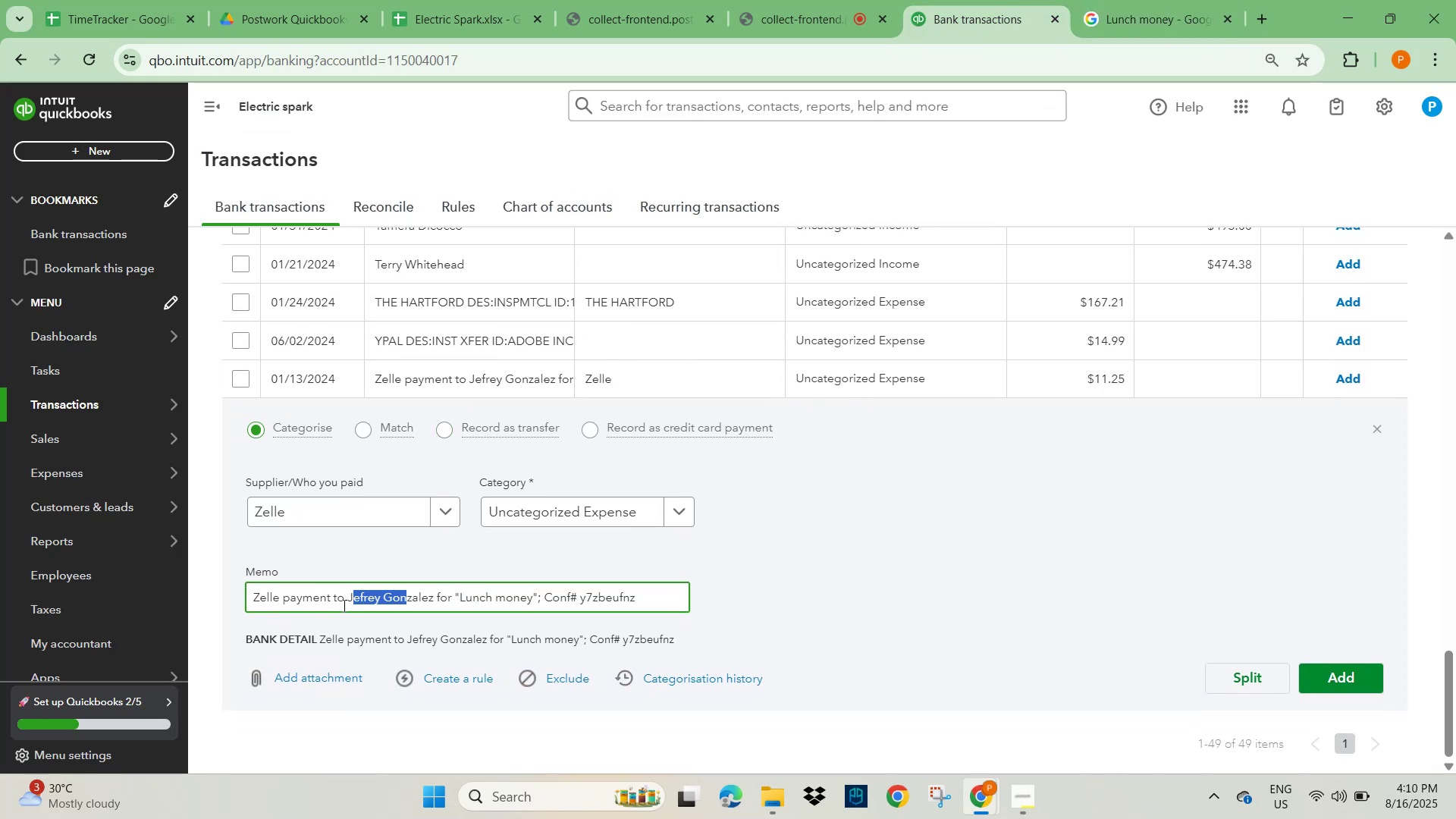 
left_click_drag(start_coordinate=[347, 602], to_coordinate=[434, 602])
 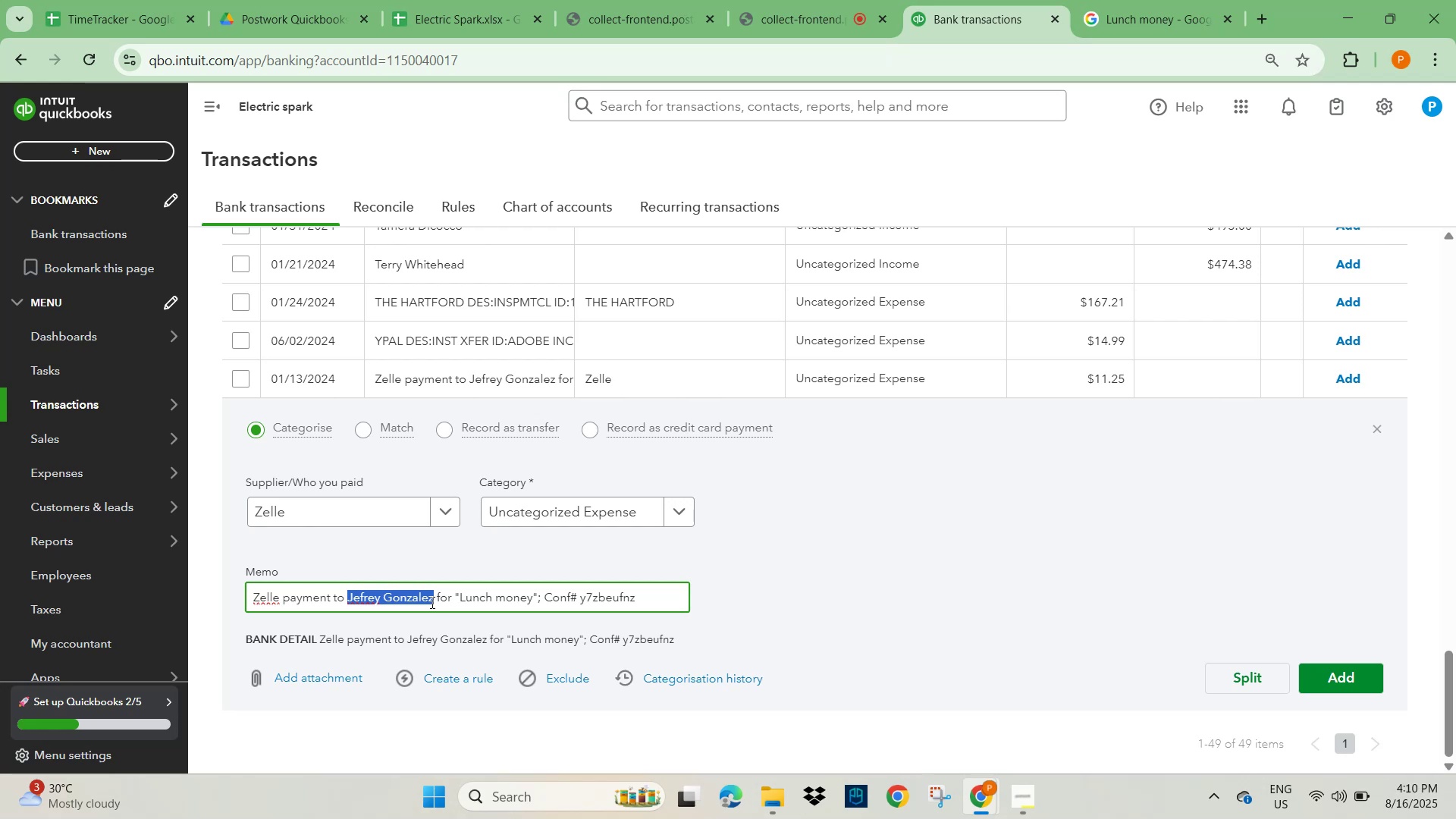 
key(Control+C)
 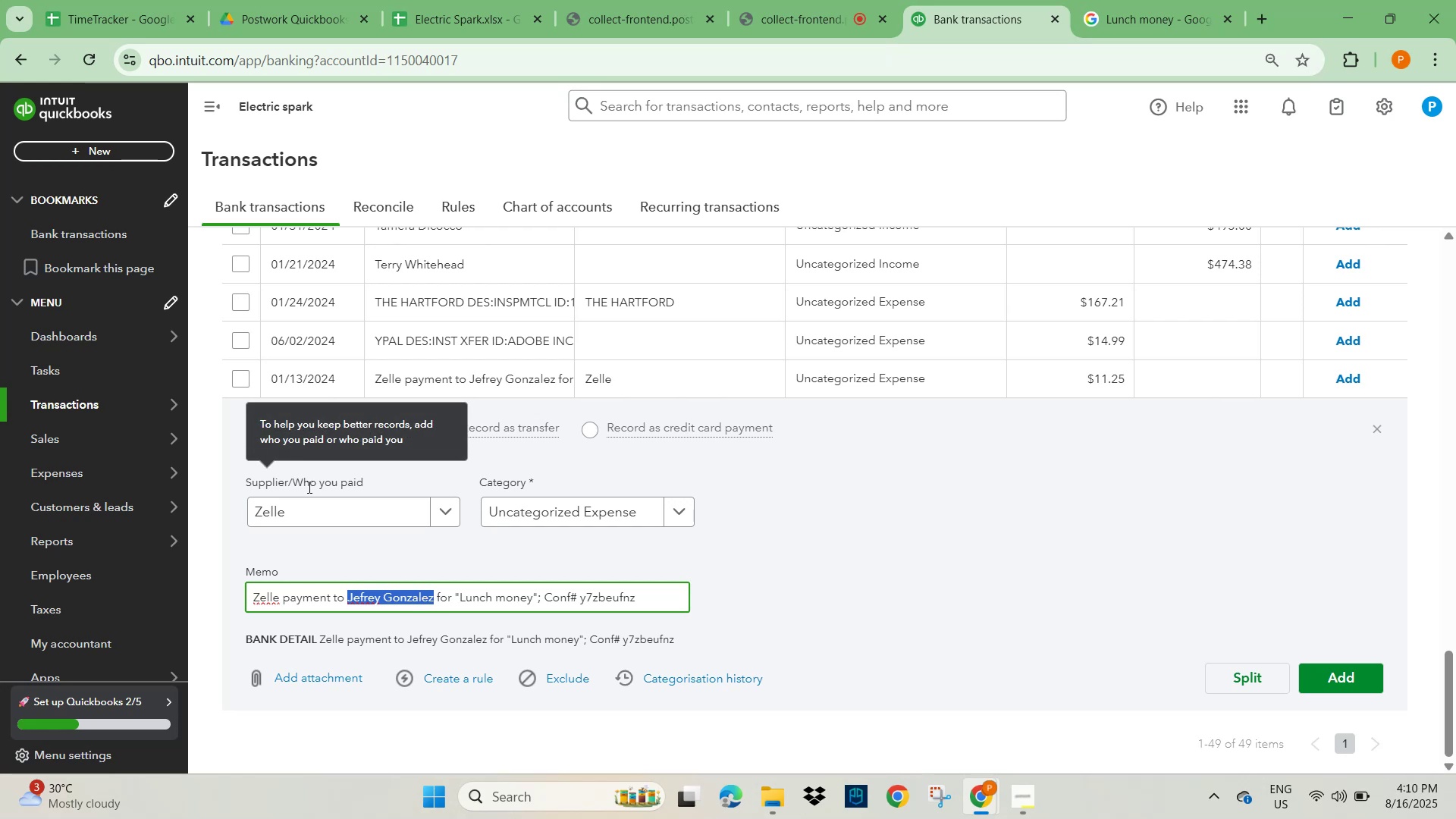 
left_click([306, 513])
 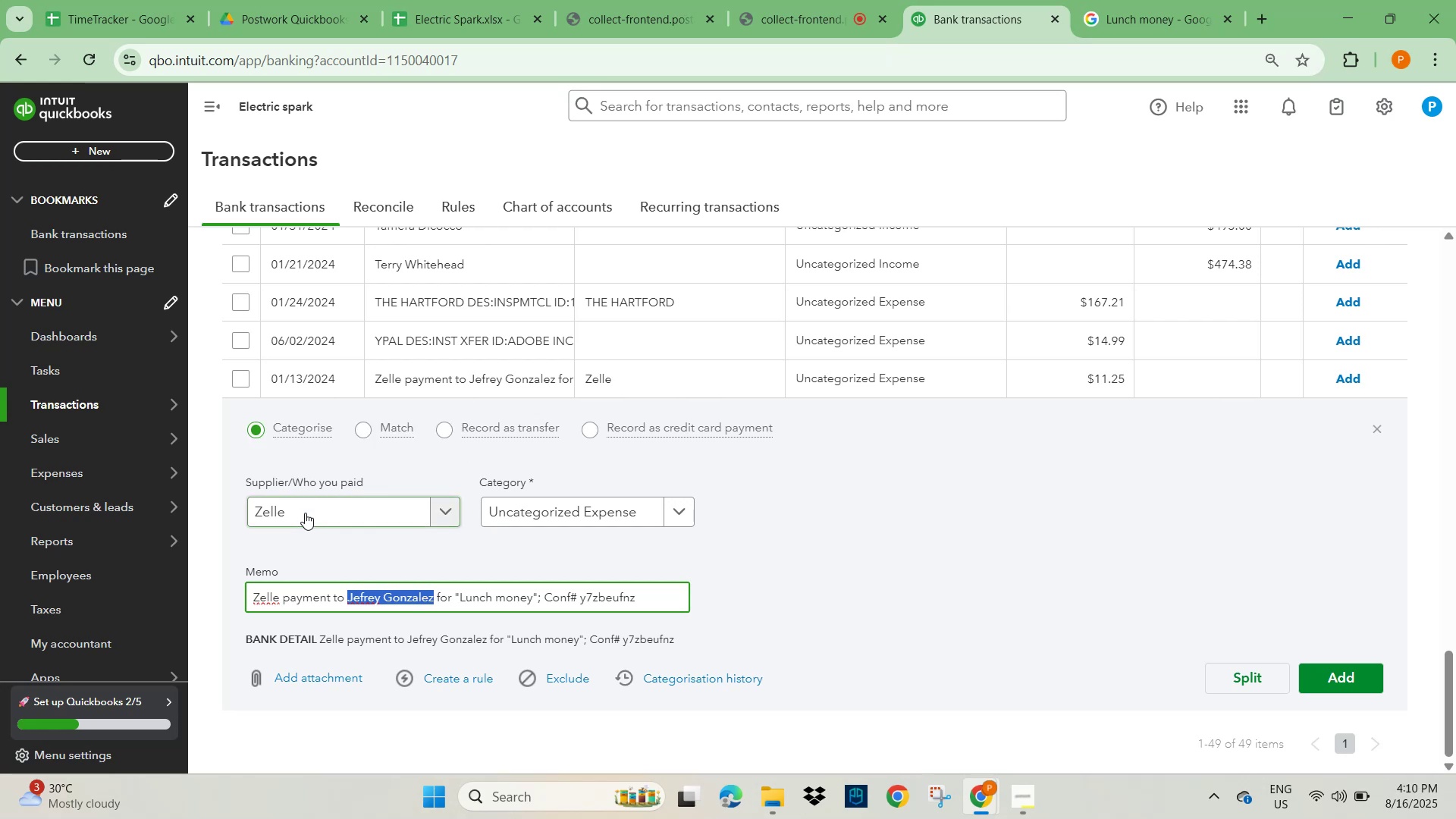 
key(Control+V)
 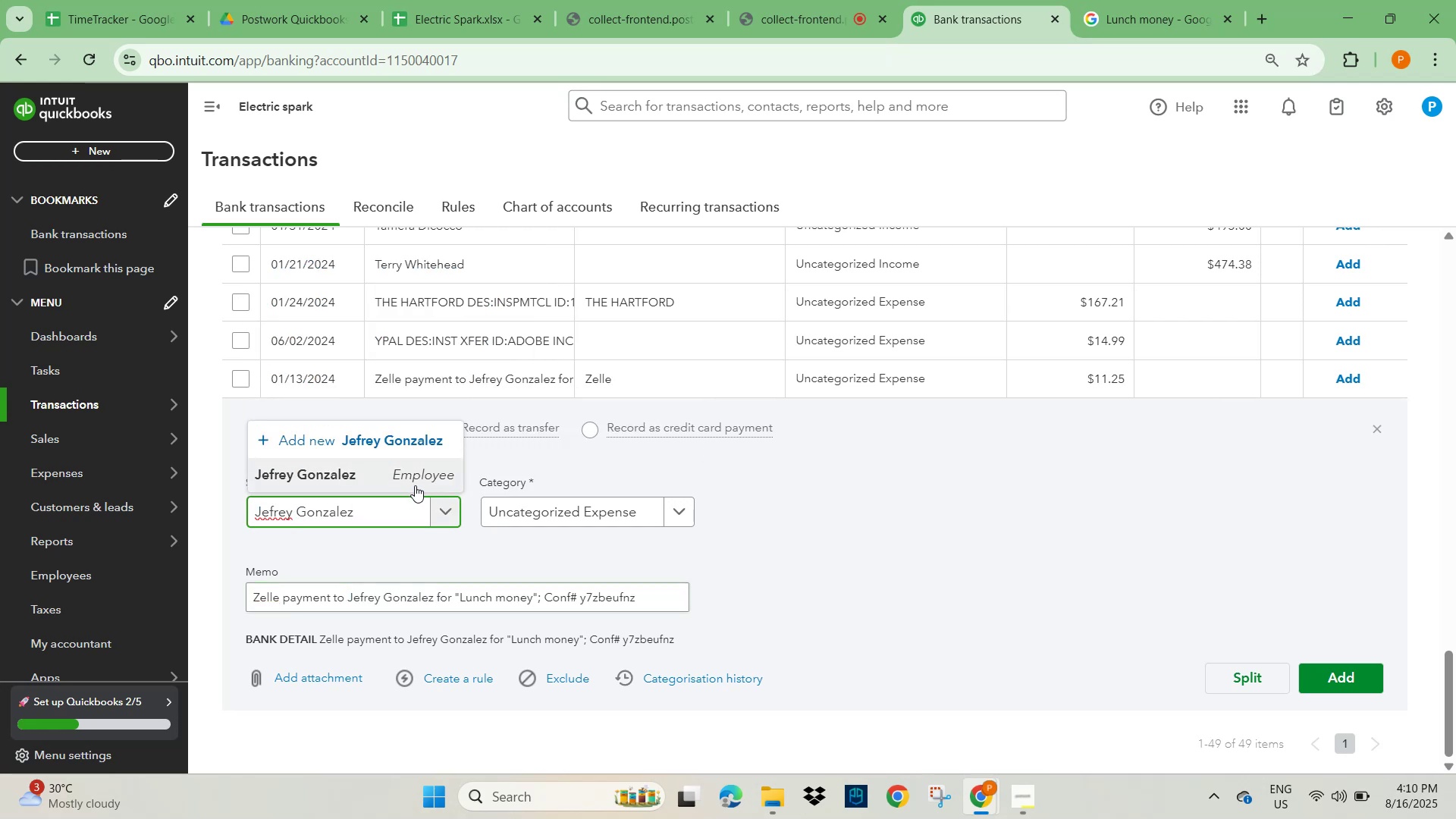 
left_click([377, 477])
 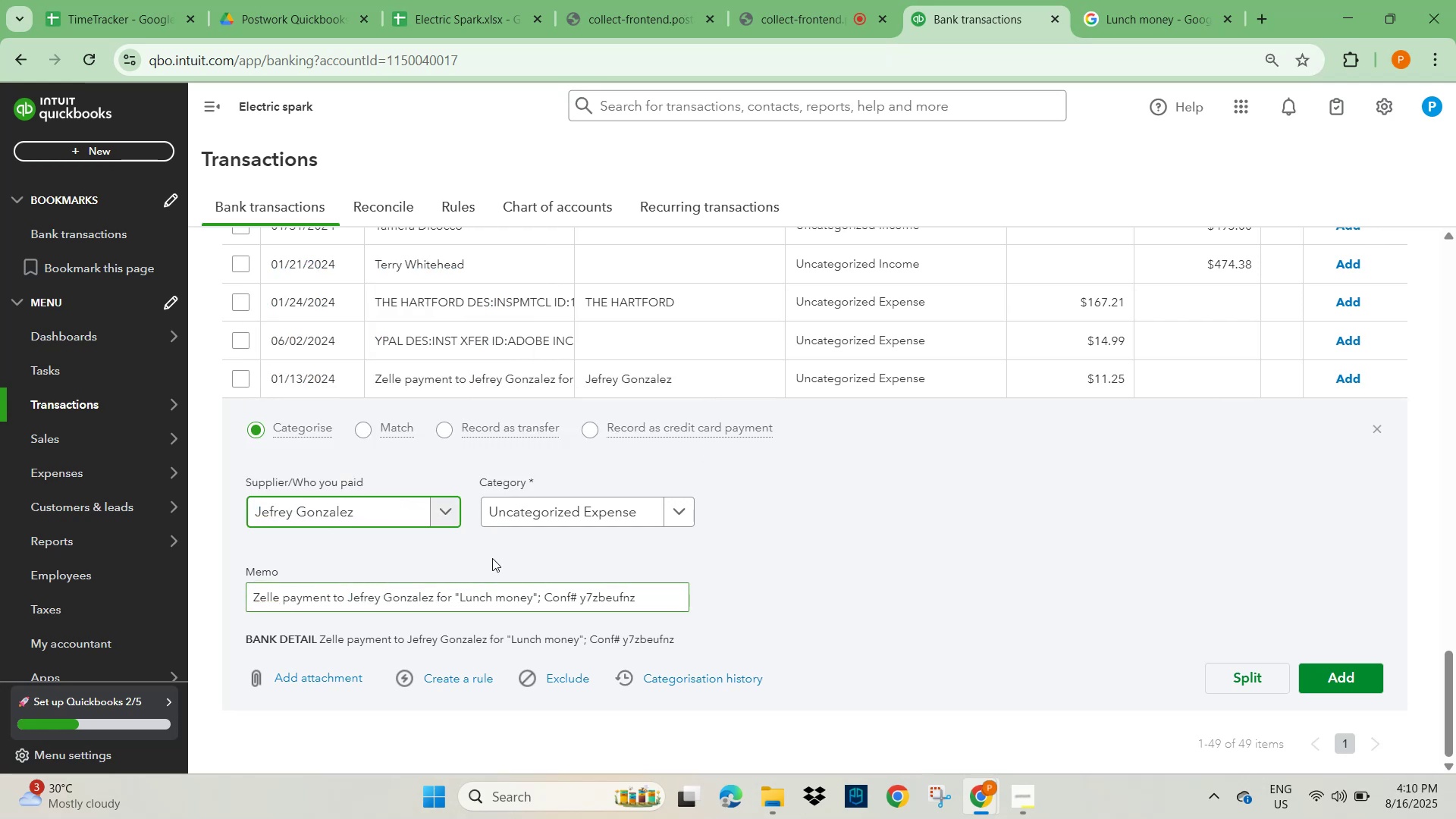 
left_click([520, 513])
 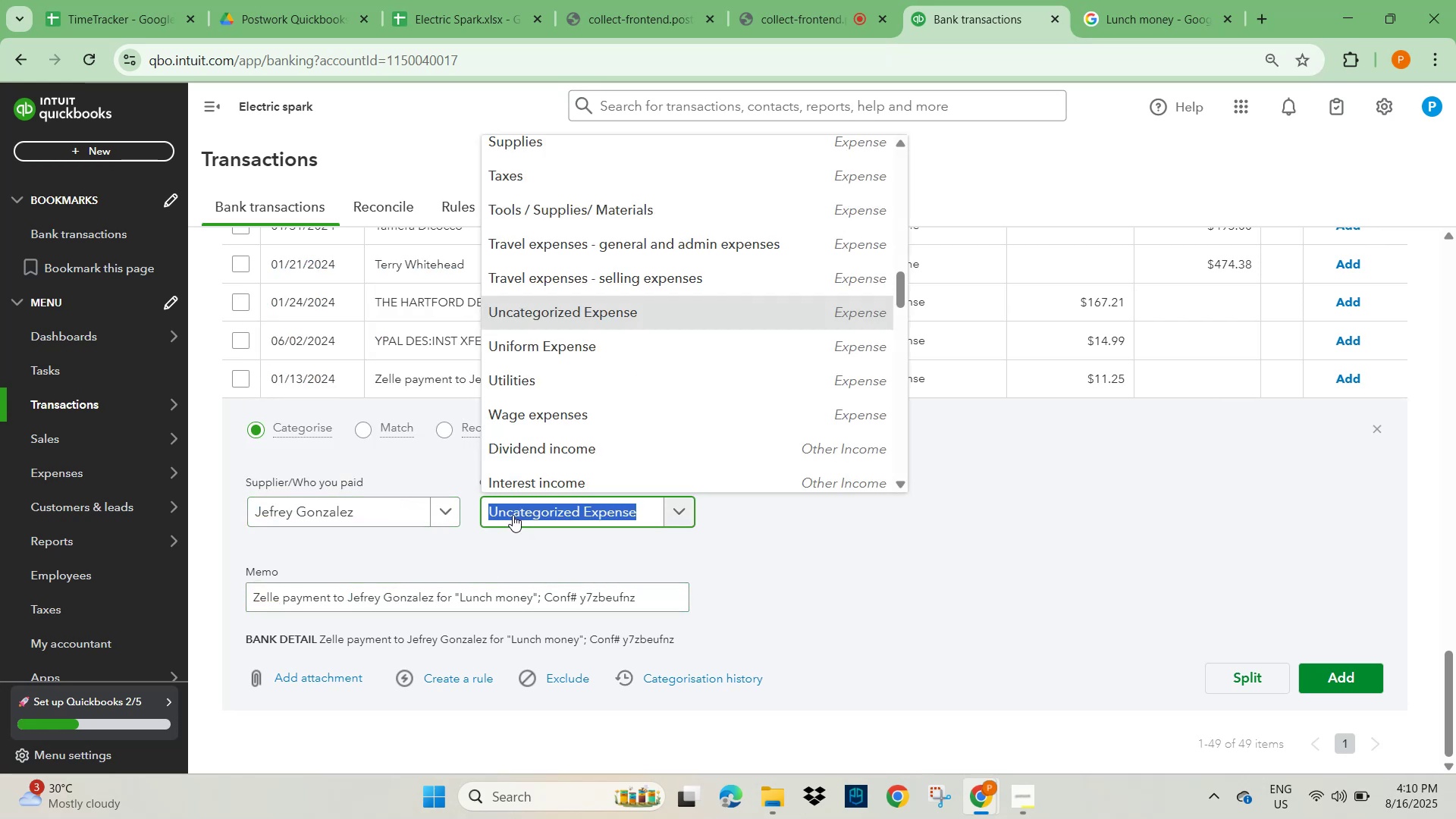 
wait(8.62)
 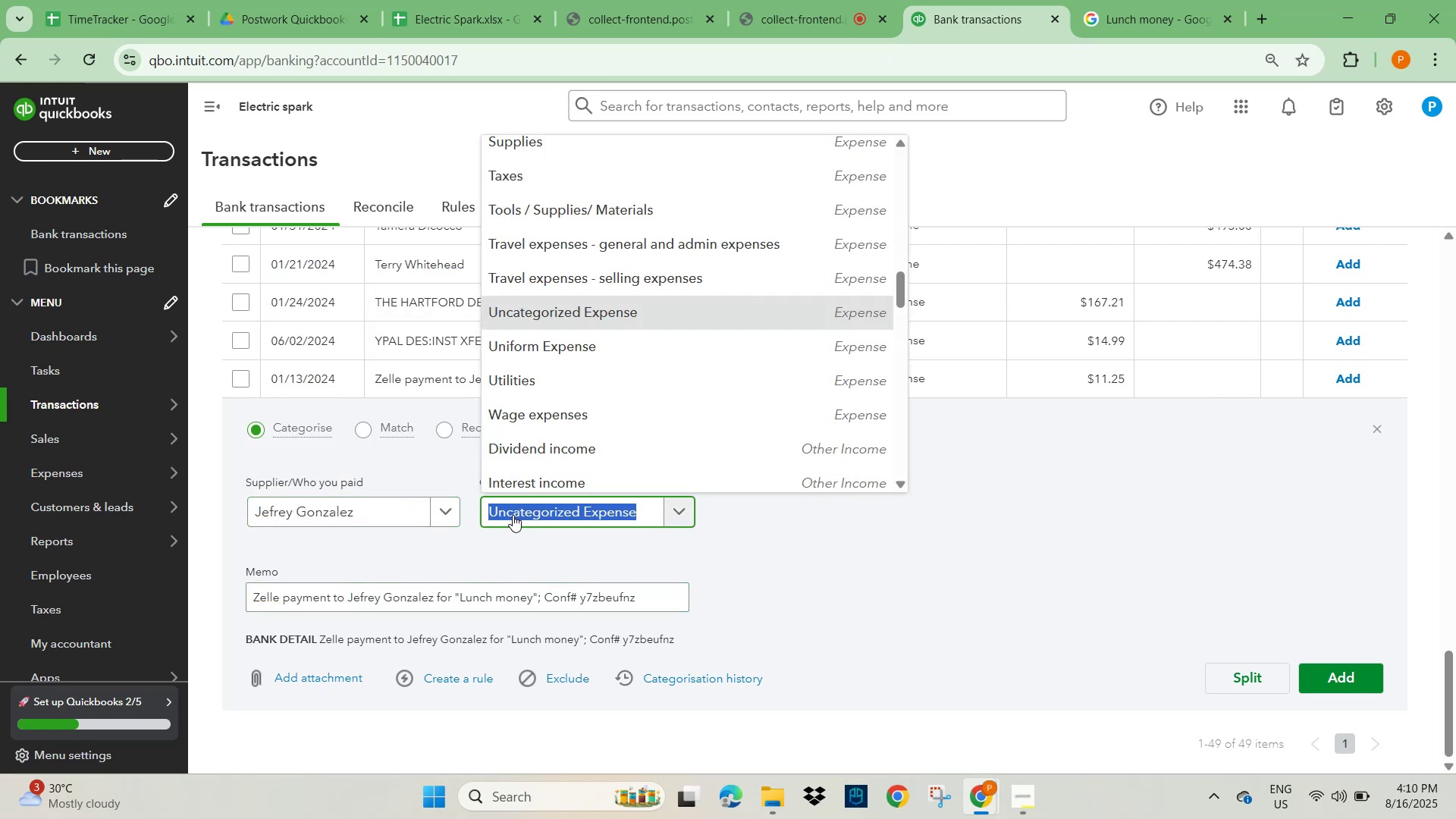 
type(profe)
 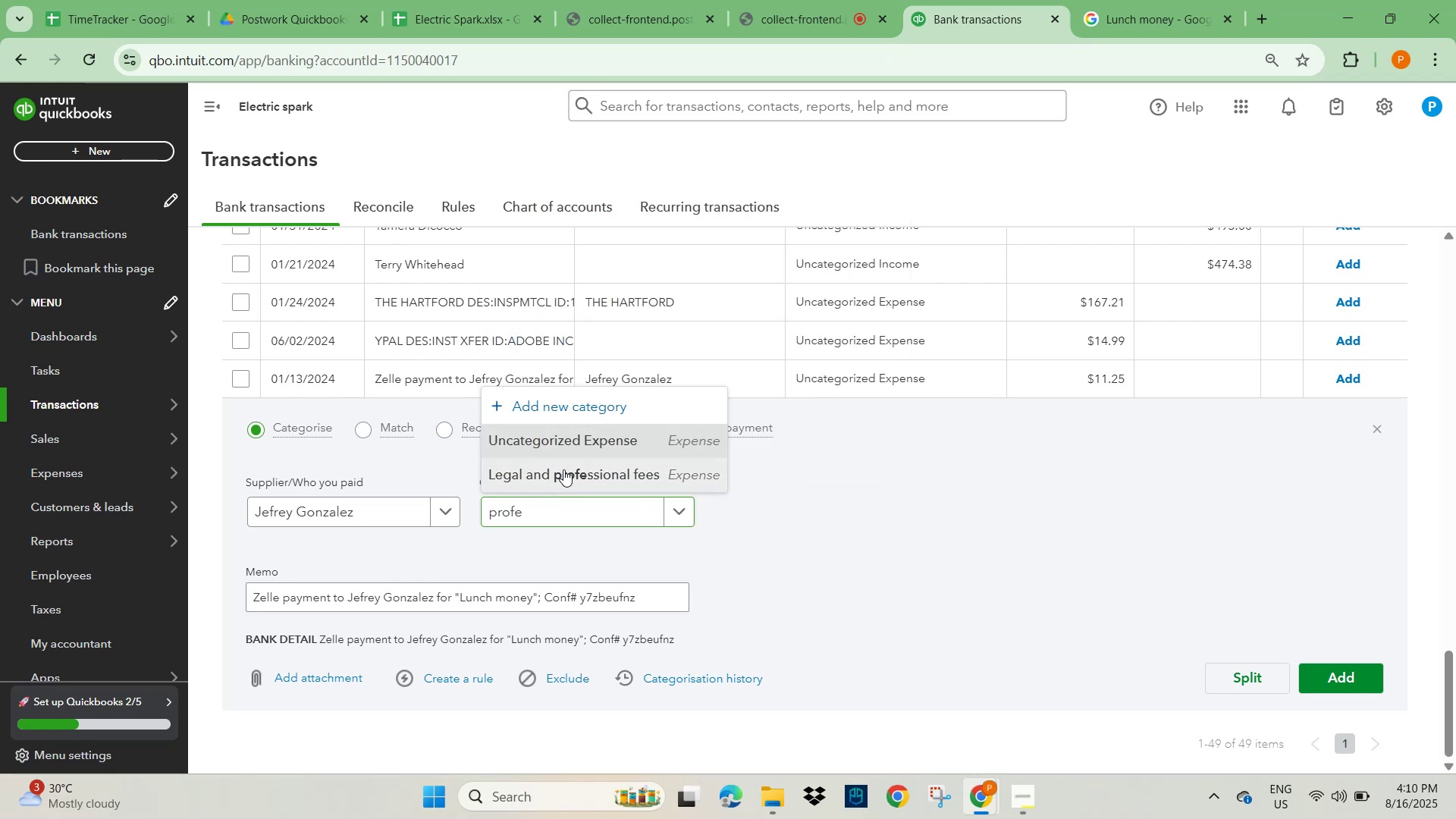 
double_click([984, 567])
 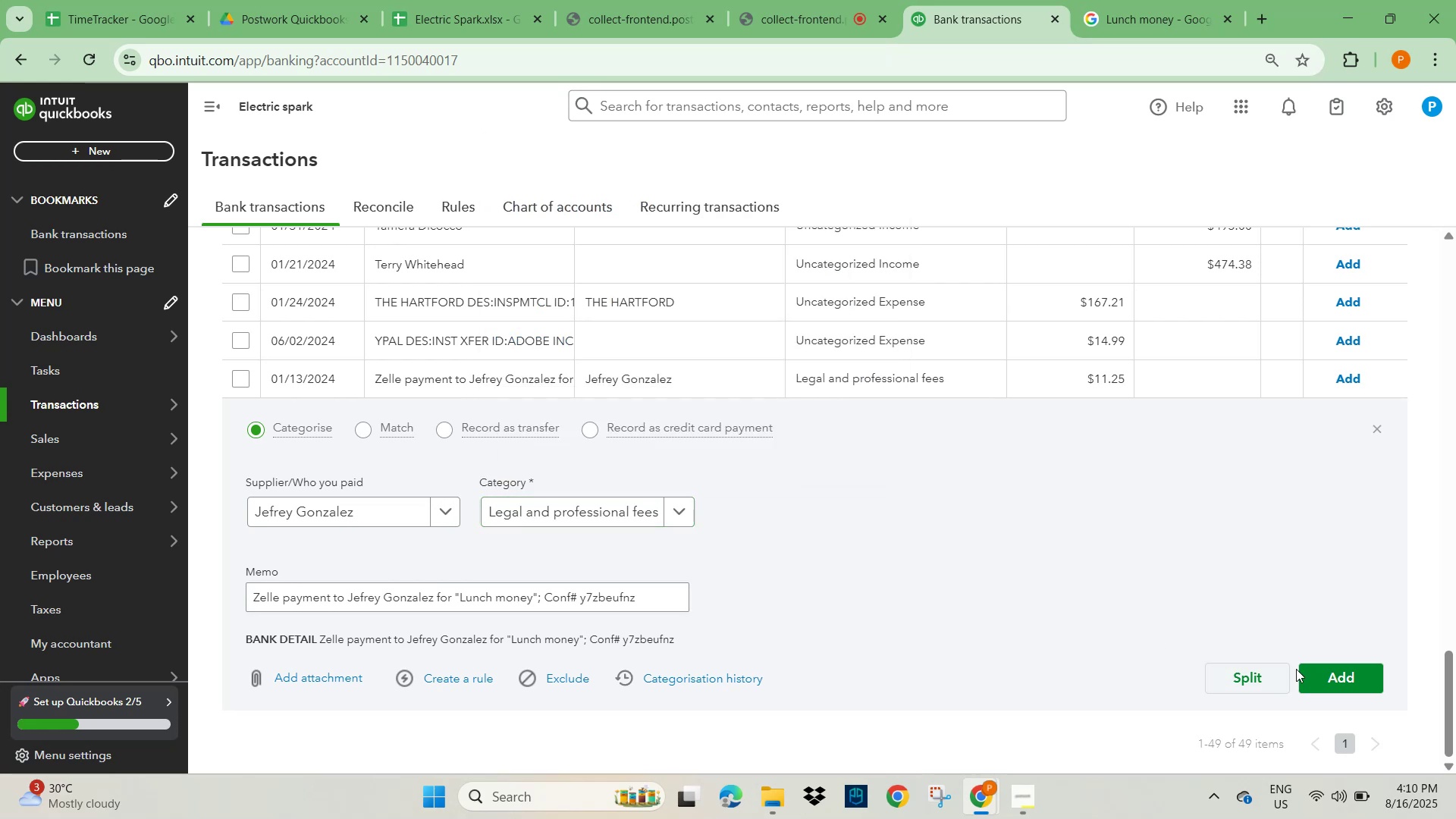 
left_click([1342, 686])
 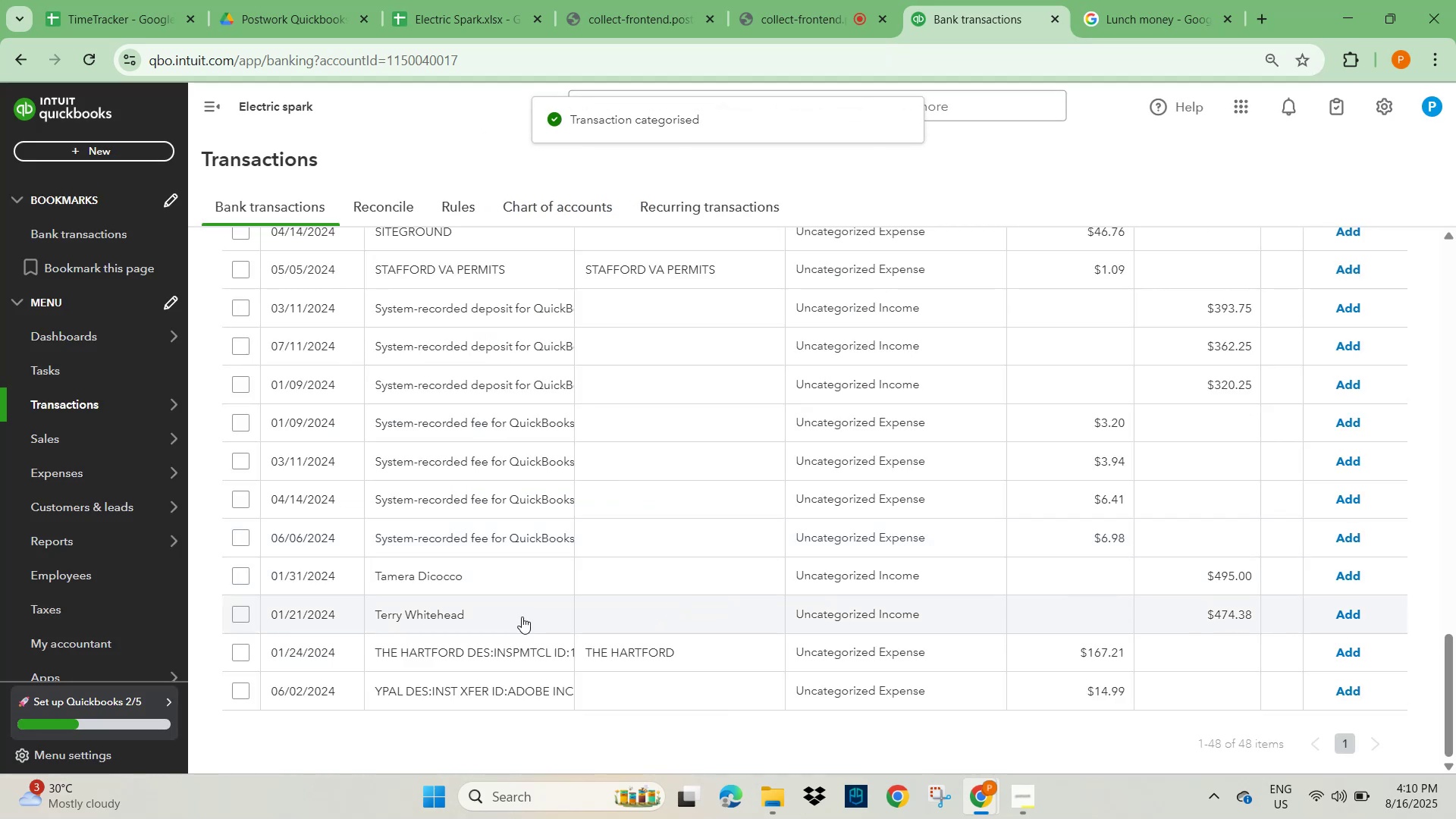 
left_click([450, 582])
 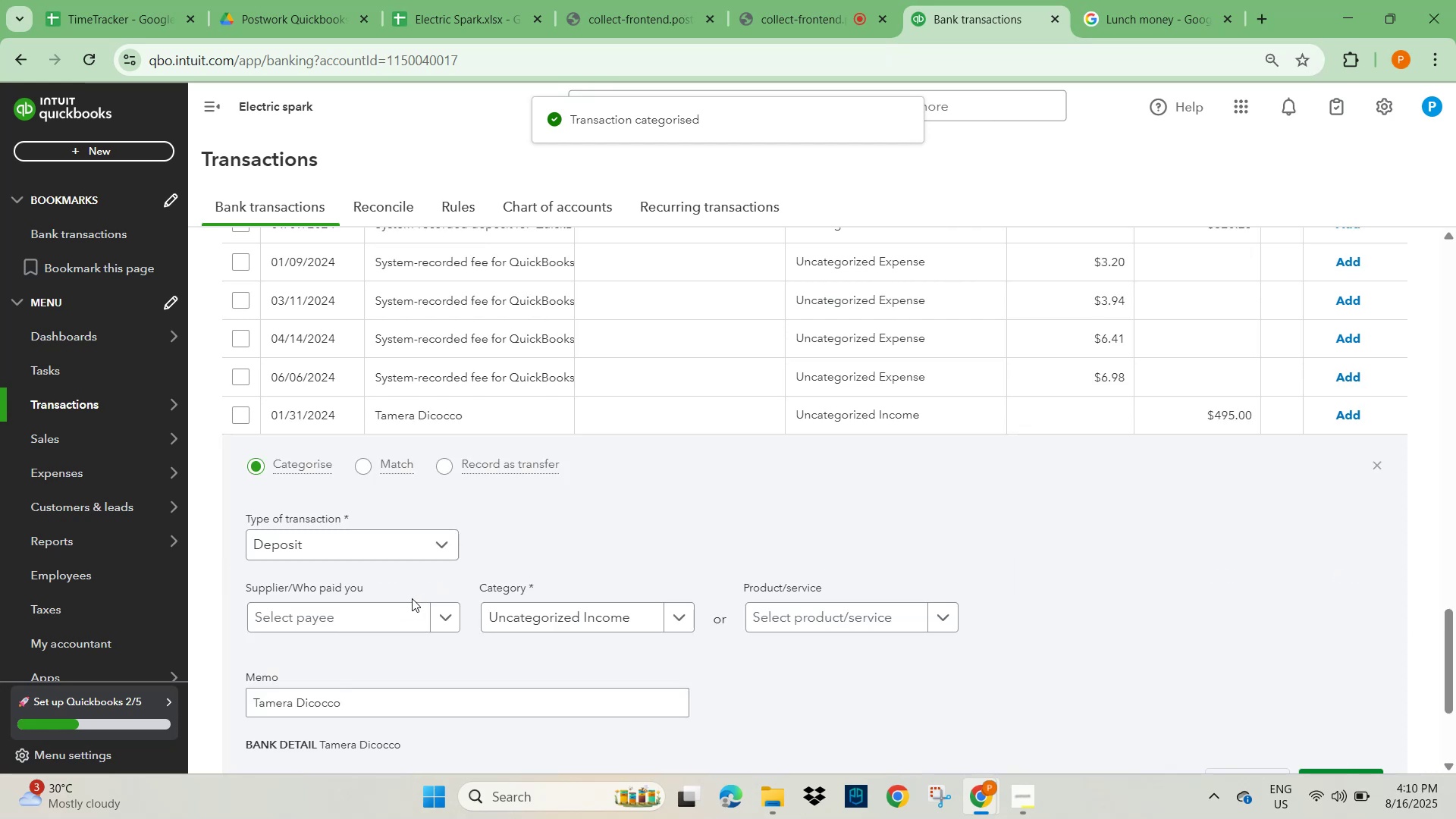 
left_click_drag(start_coordinate=[356, 696], to_coordinate=[237, 716])
 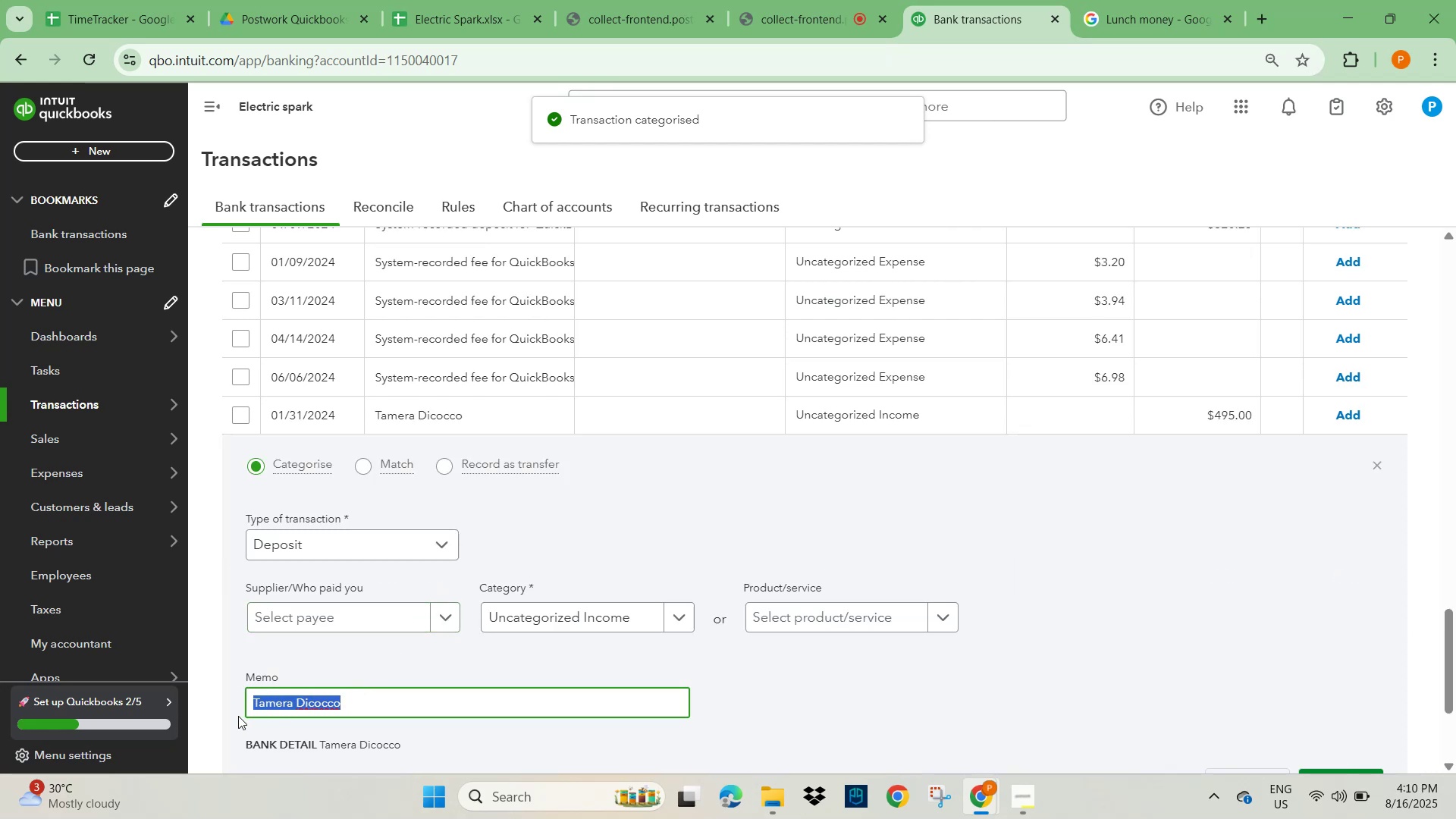 
key(Control+C)
 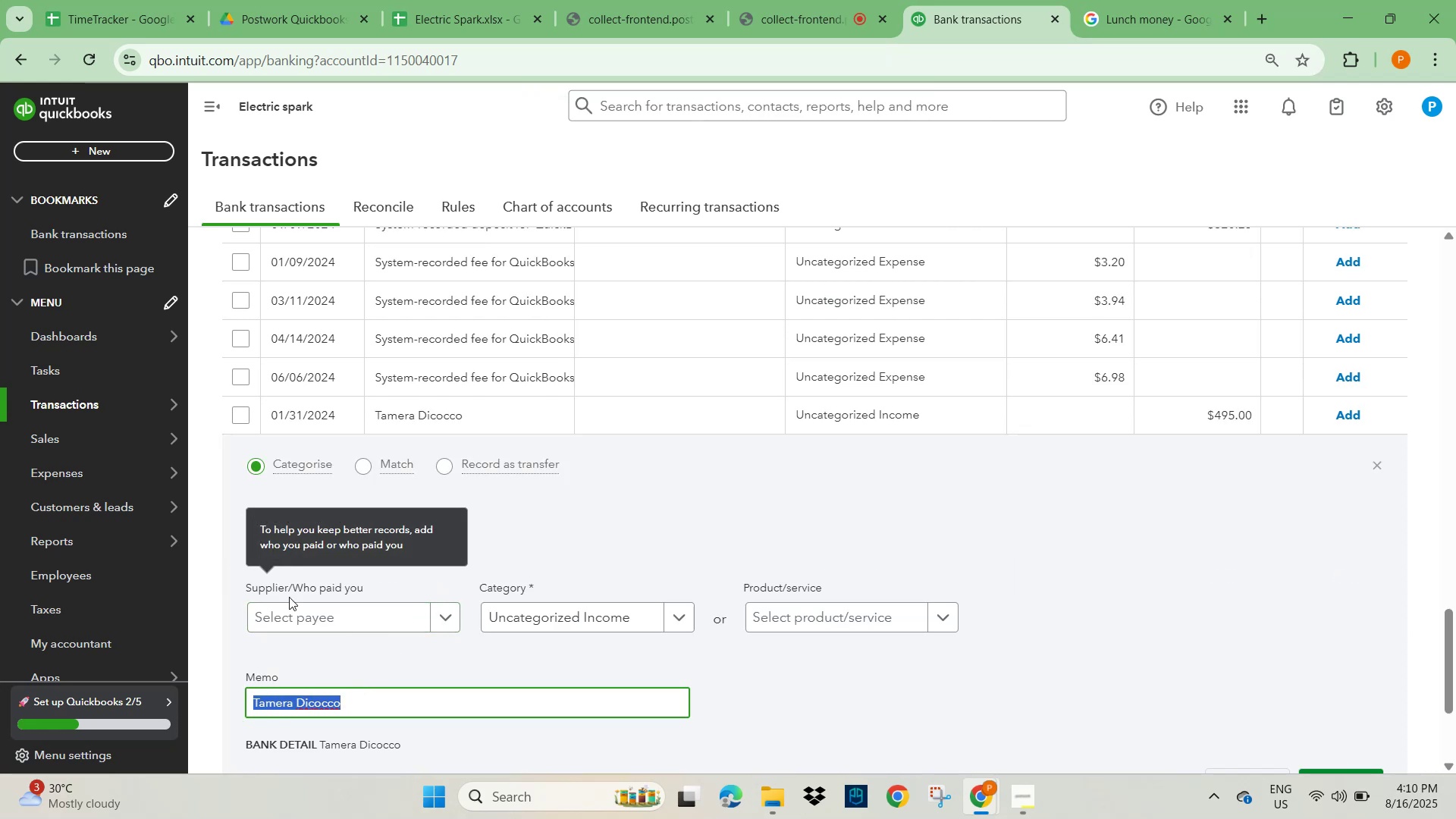 
left_click([284, 612])
 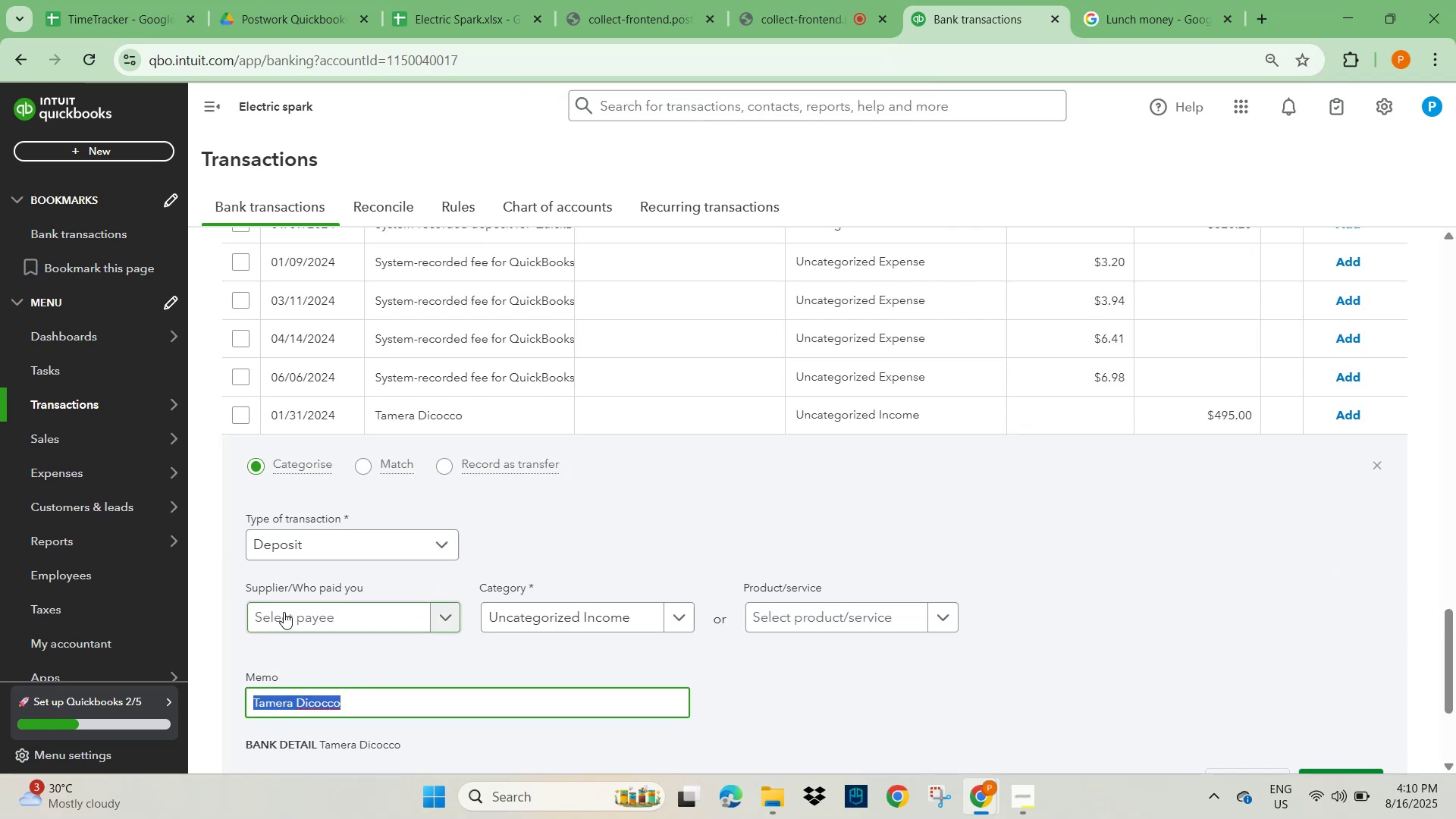 
key(Control+V)
 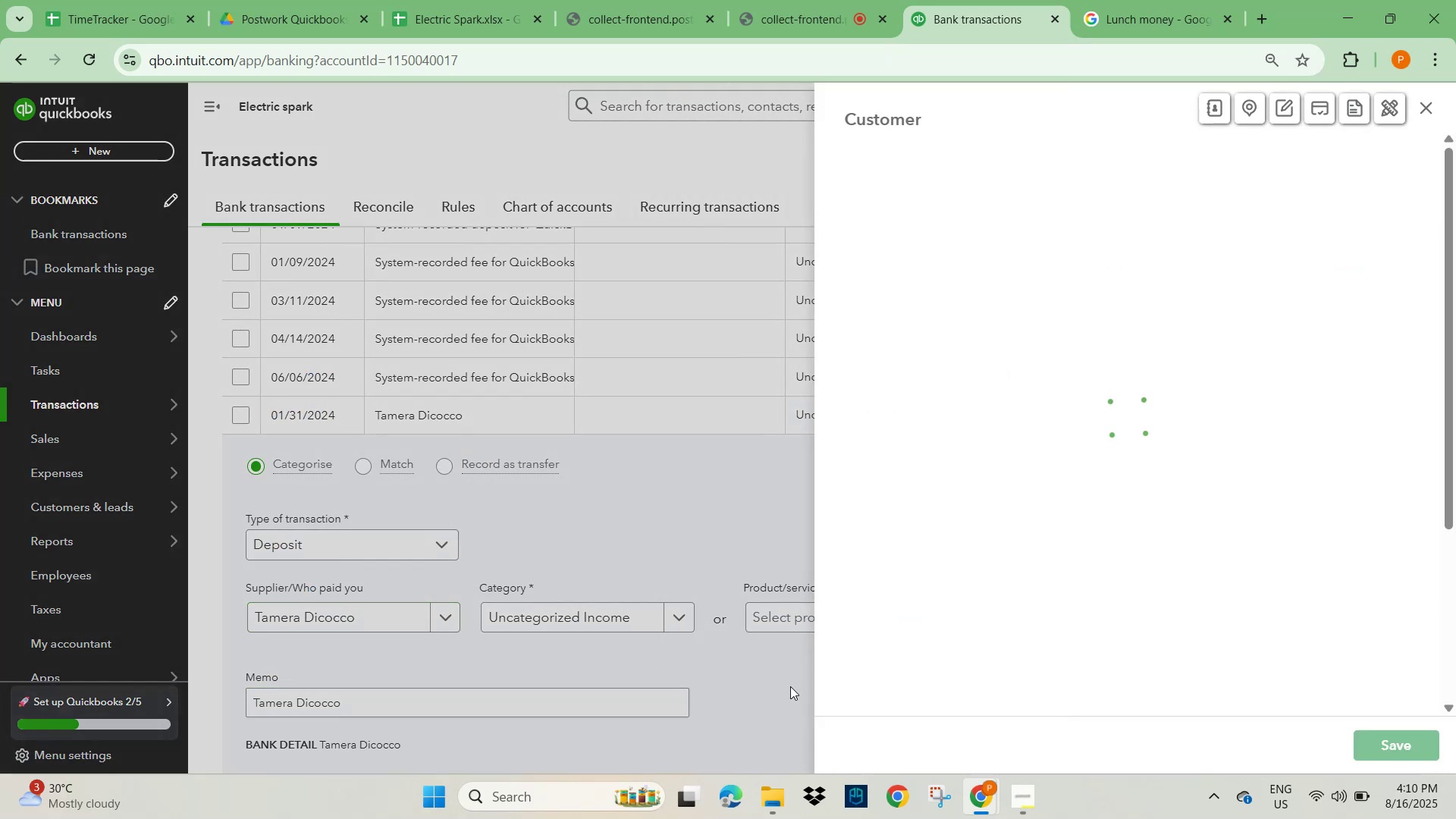 
left_click([1379, 744])
 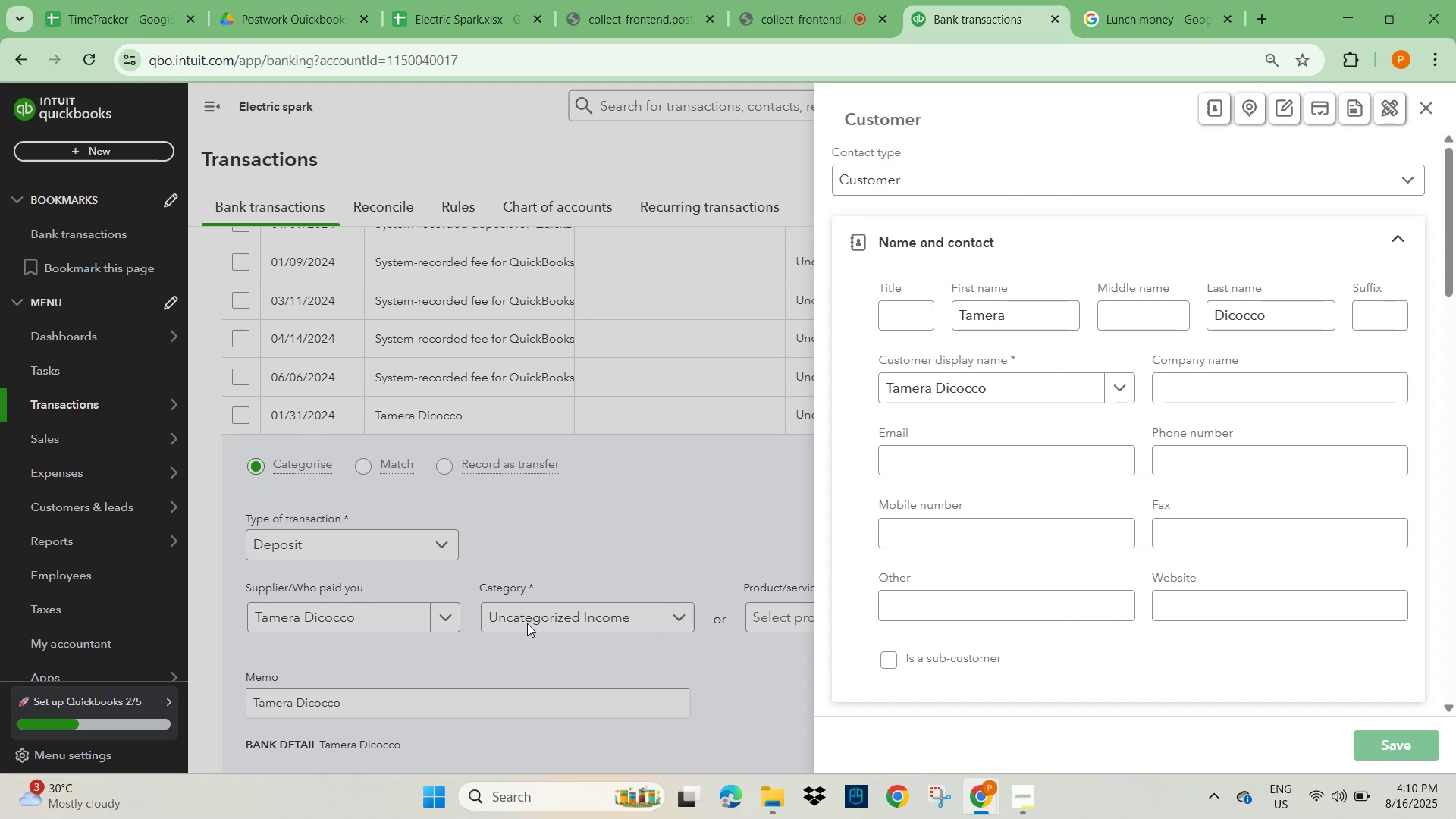 
left_click([528, 622])
 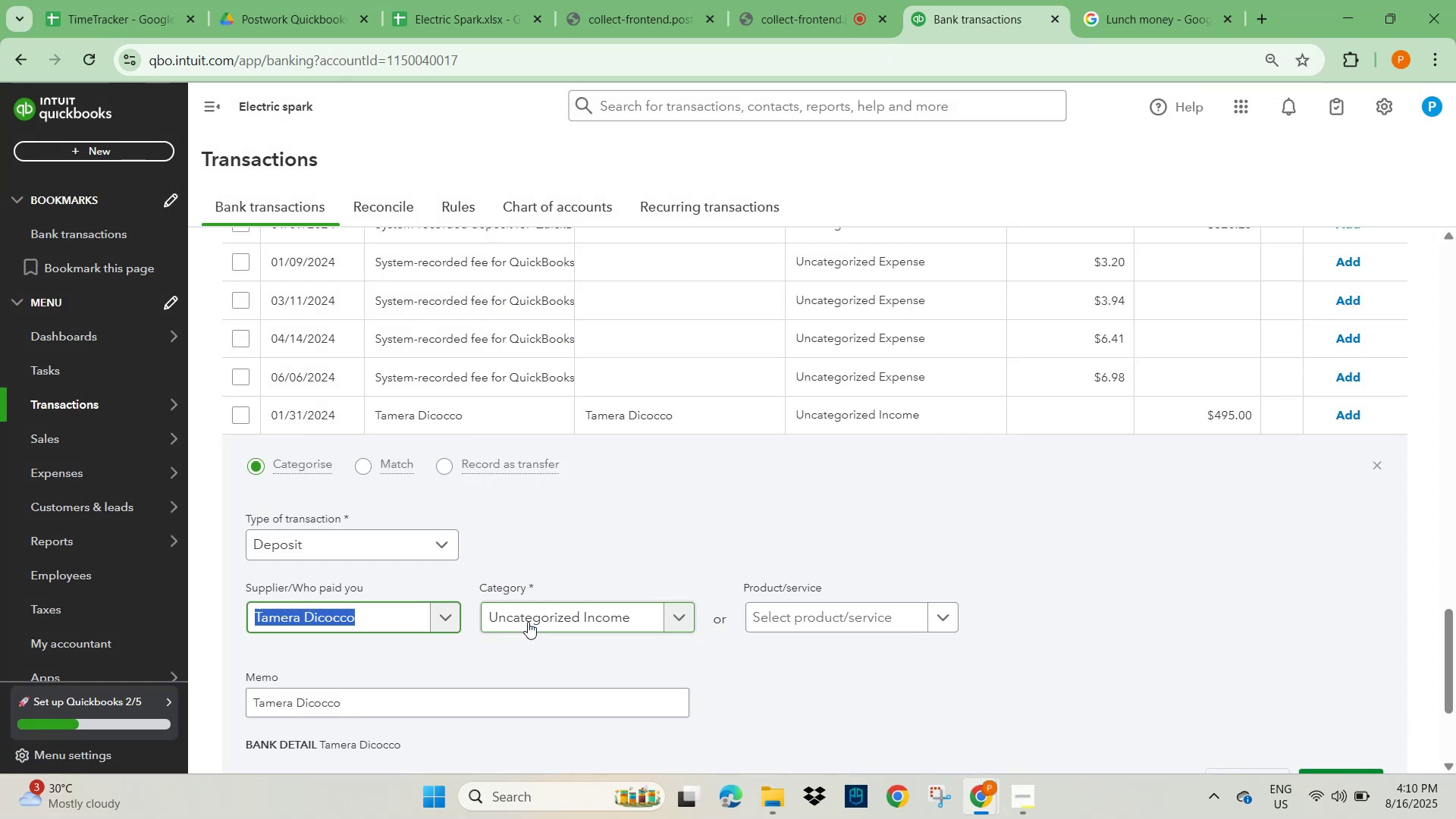 
type(other)
key(Backspace)
 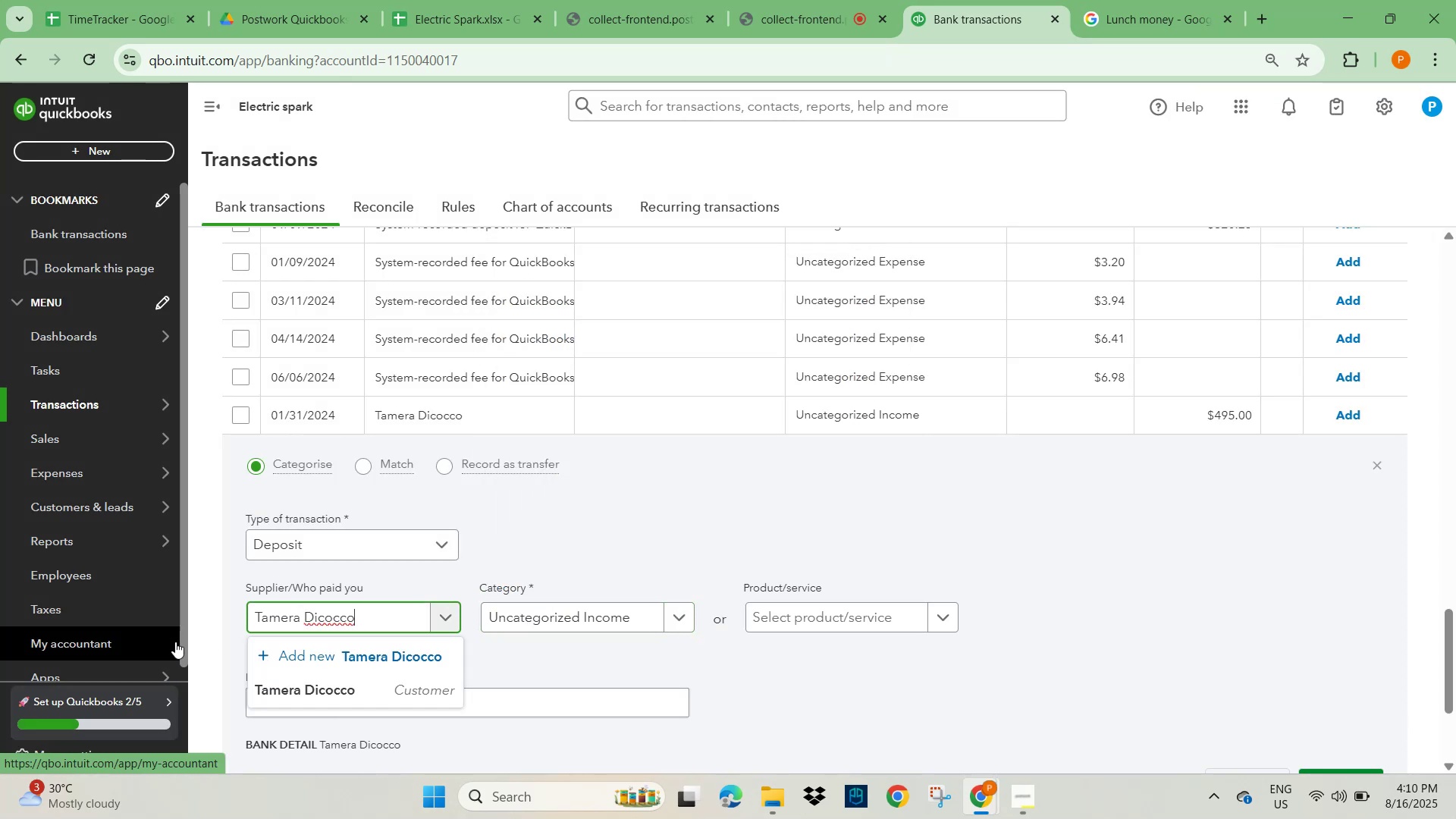 
left_click_drag(start_coordinate=[371, 625], to_coordinate=[177, 642])
 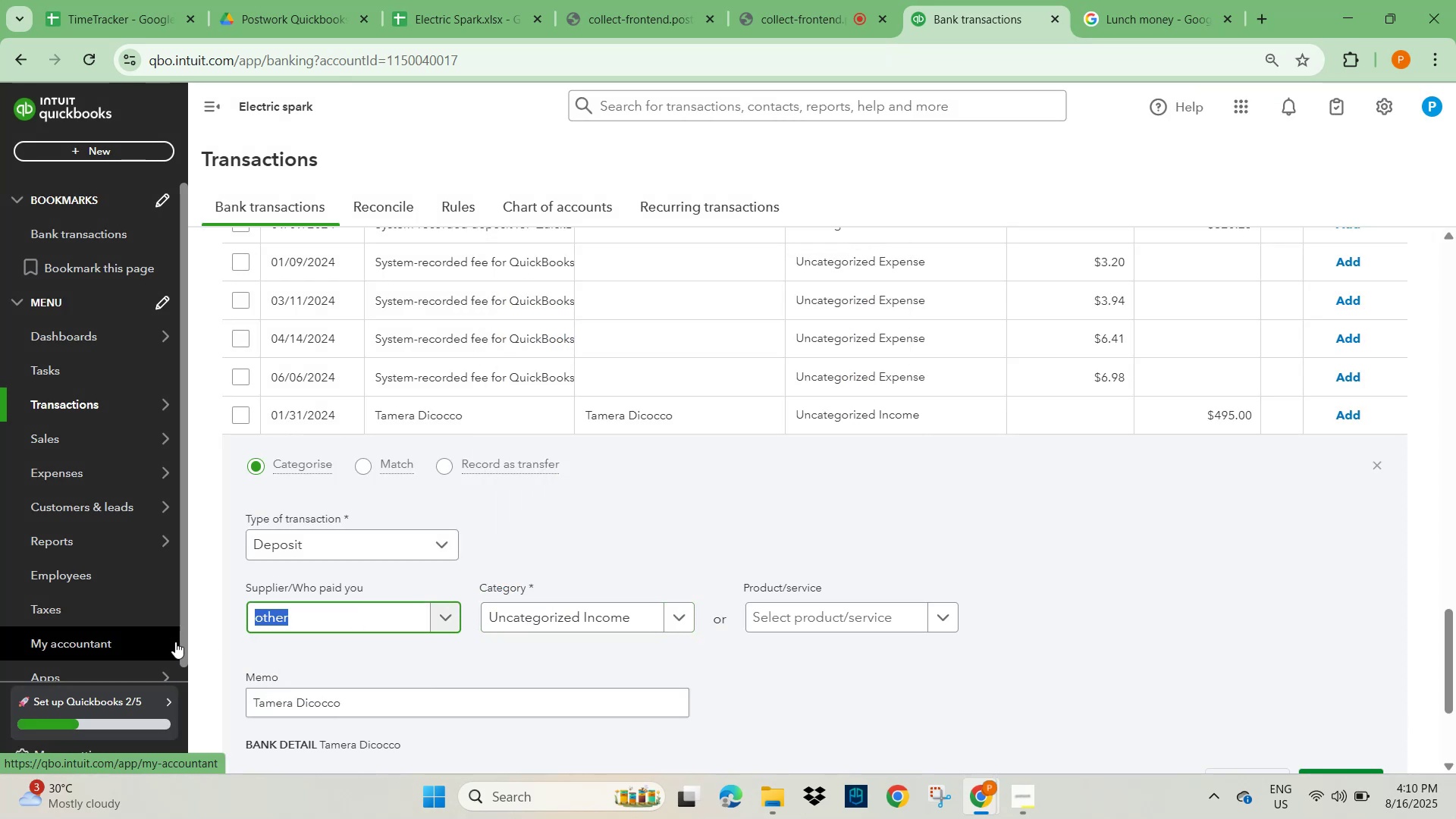 
key(Control+V)
 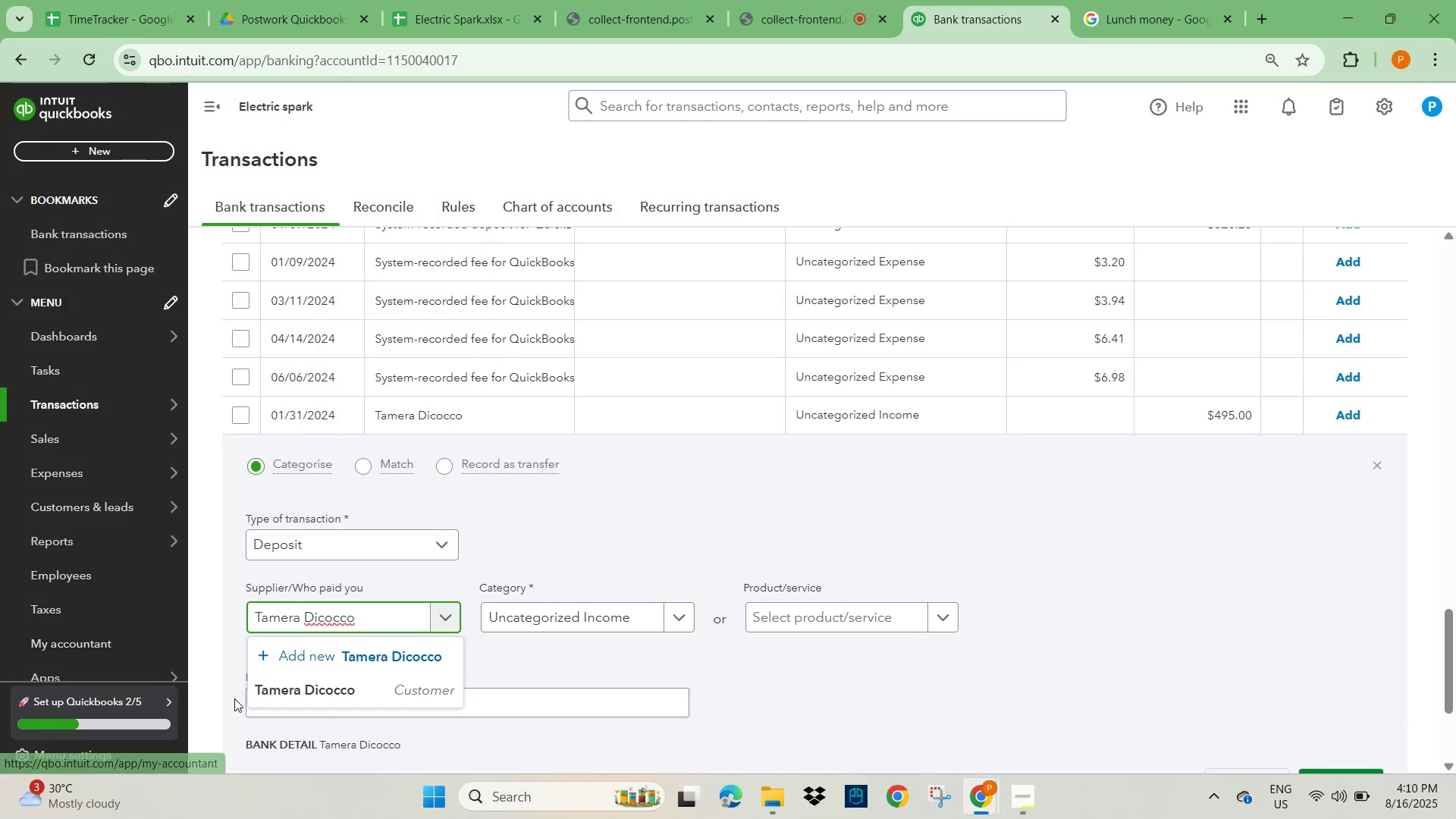 
left_click([293, 696])
 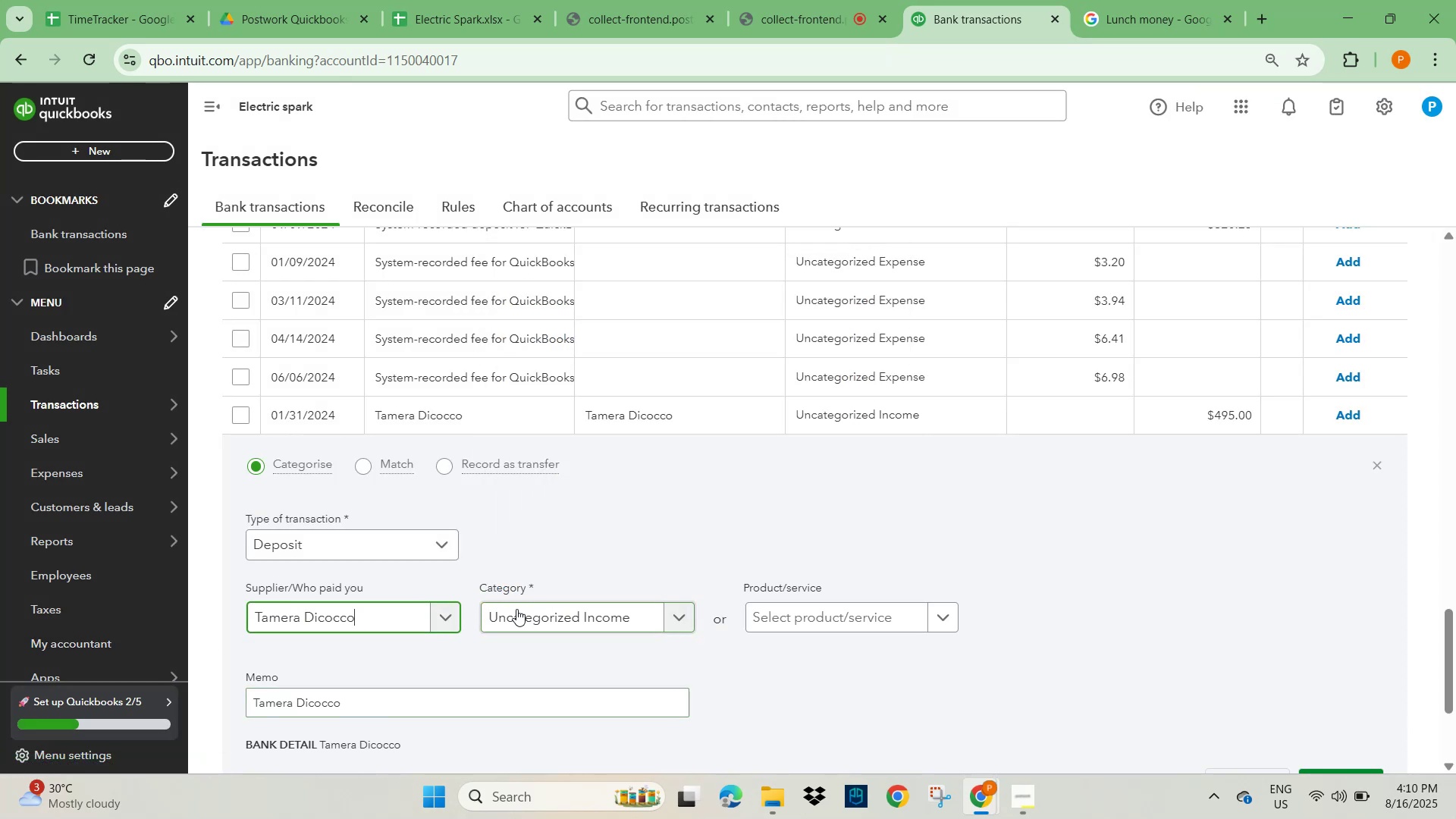 
left_click([532, 610])
 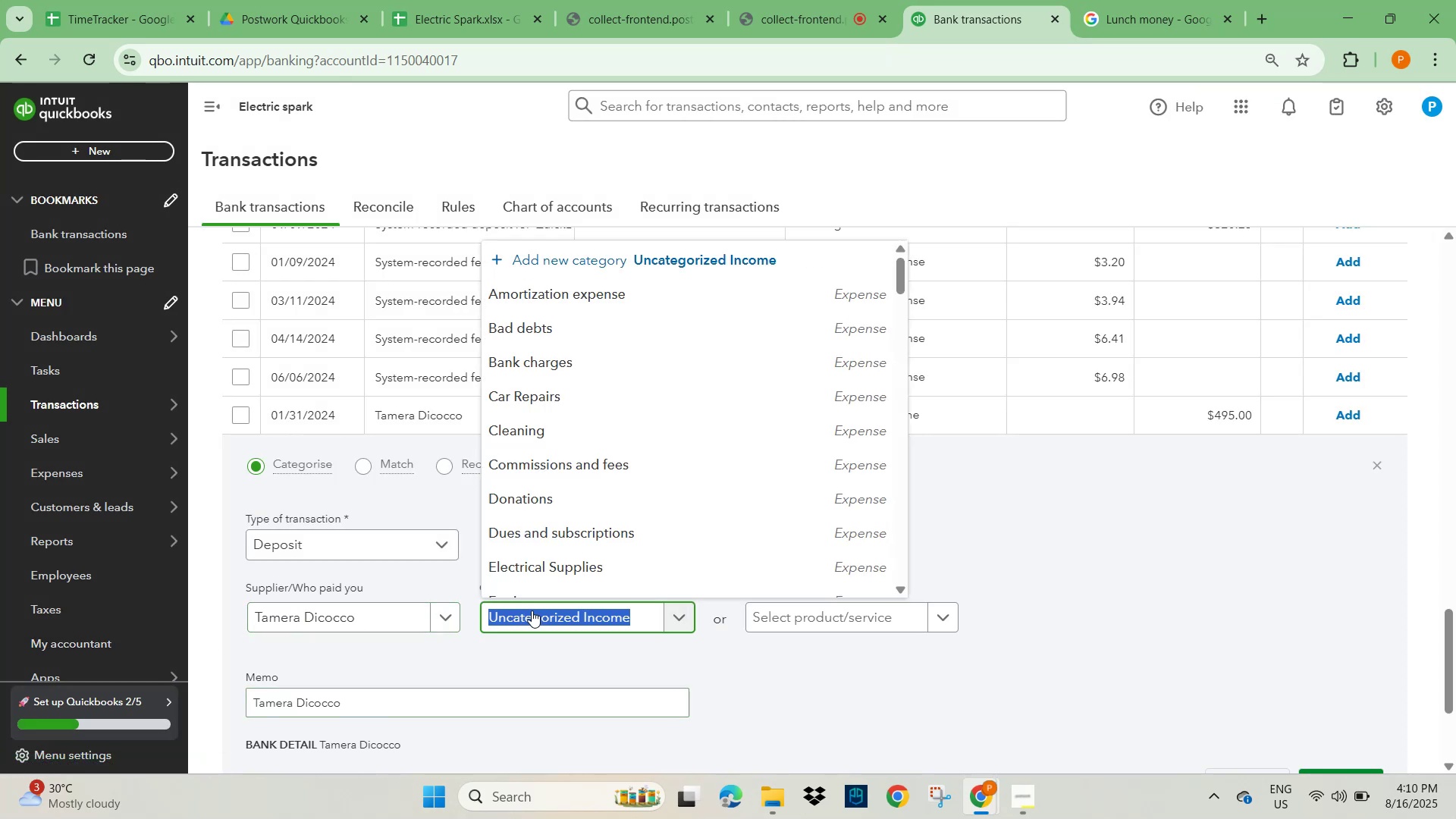 
type(other)
 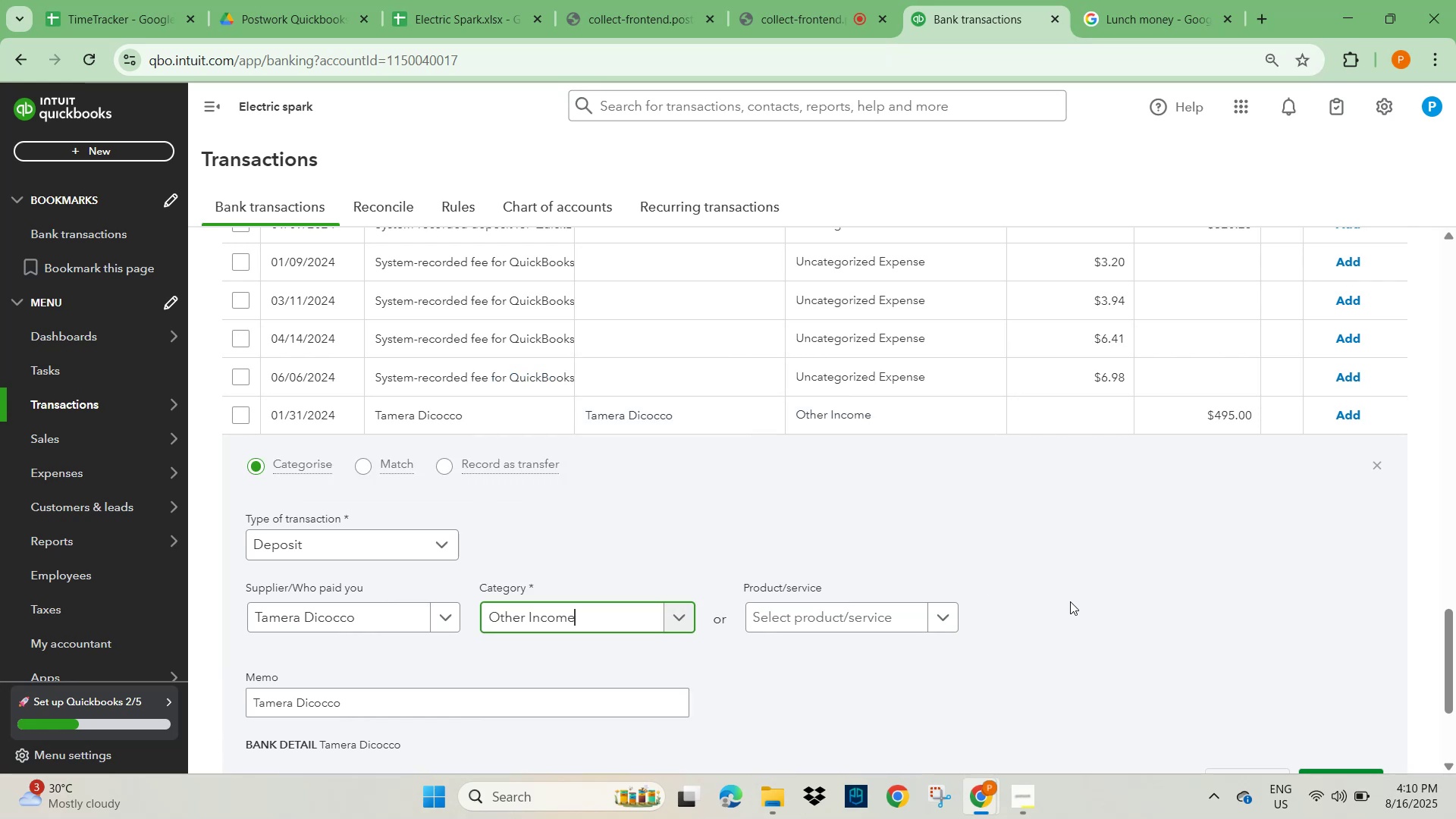 
scroll: coordinate [1282, 629], scroll_direction: down, amount: 4.0
 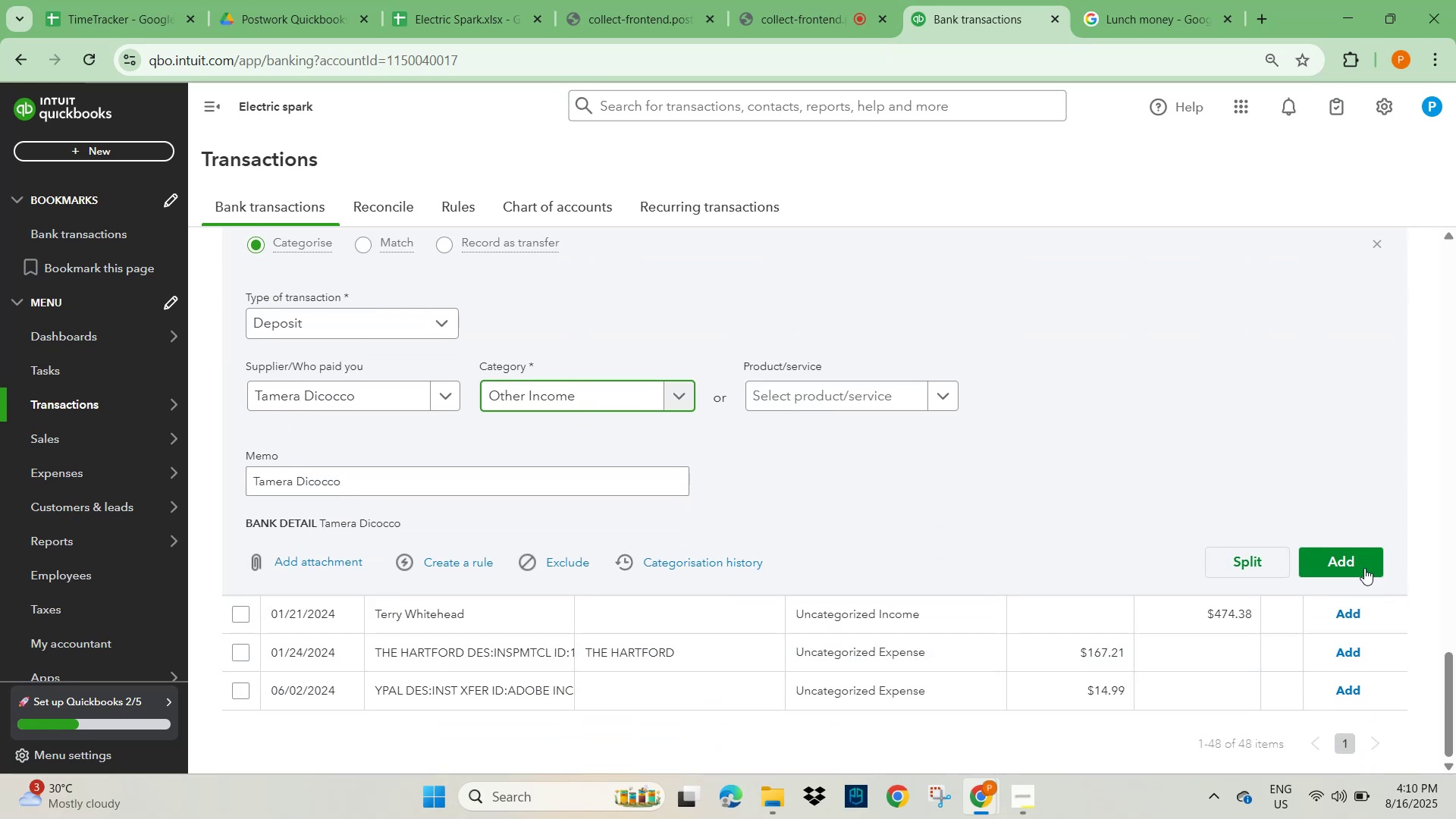 
left_click([1362, 552])
 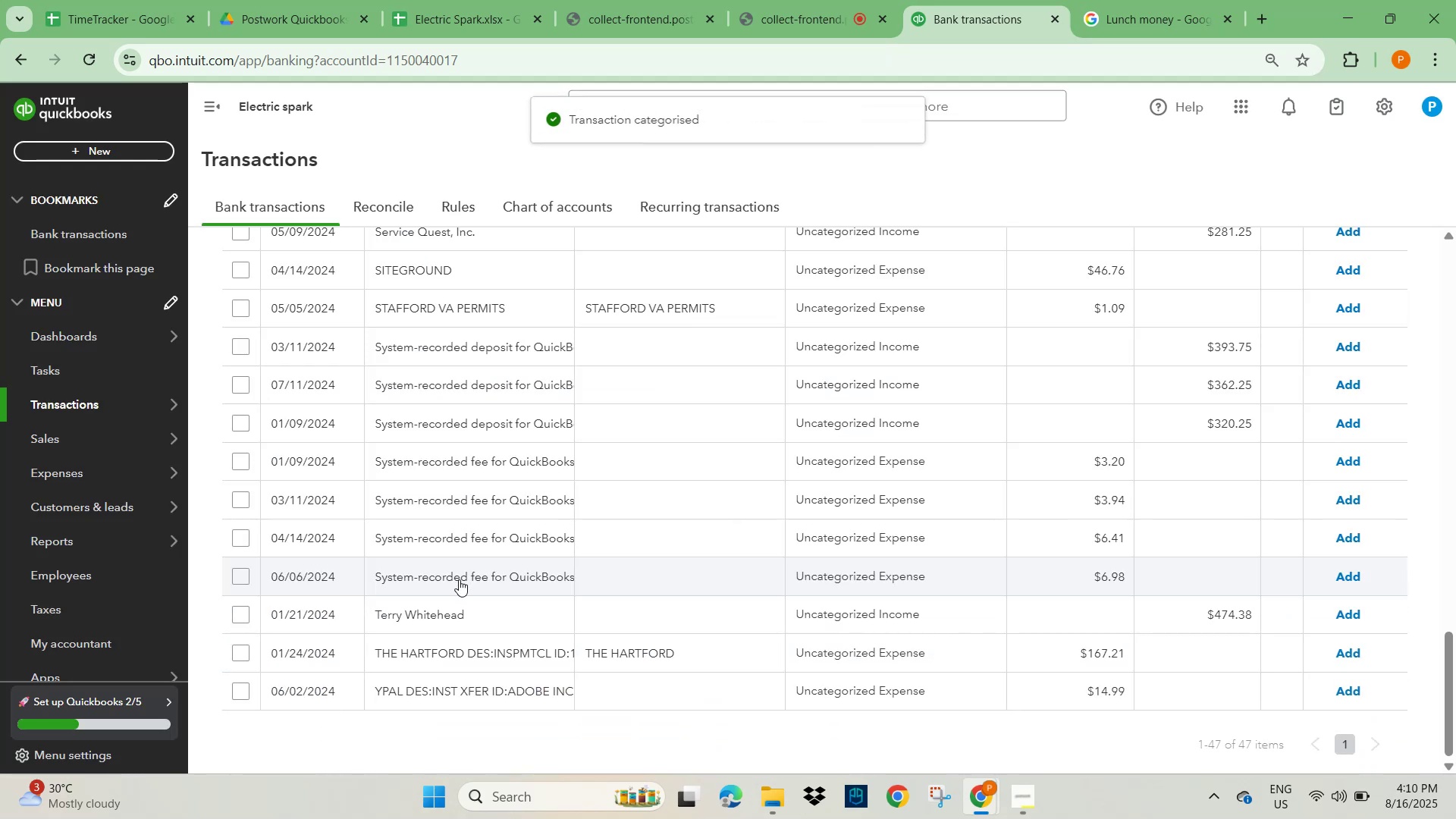 
left_click([428, 613])
 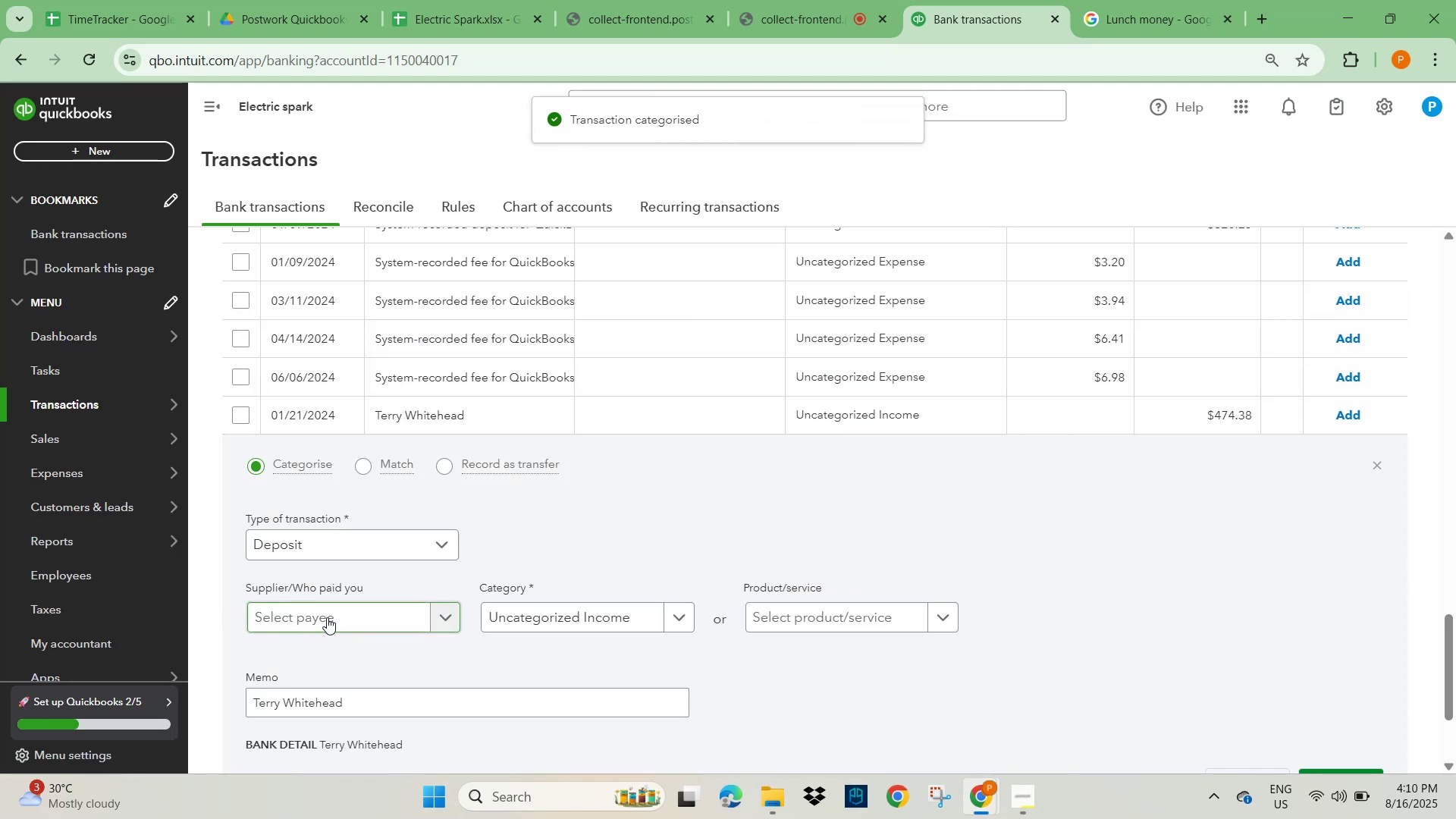 
left_click_drag(start_coordinate=[351, 704], to_coordinate=[240, 706])
 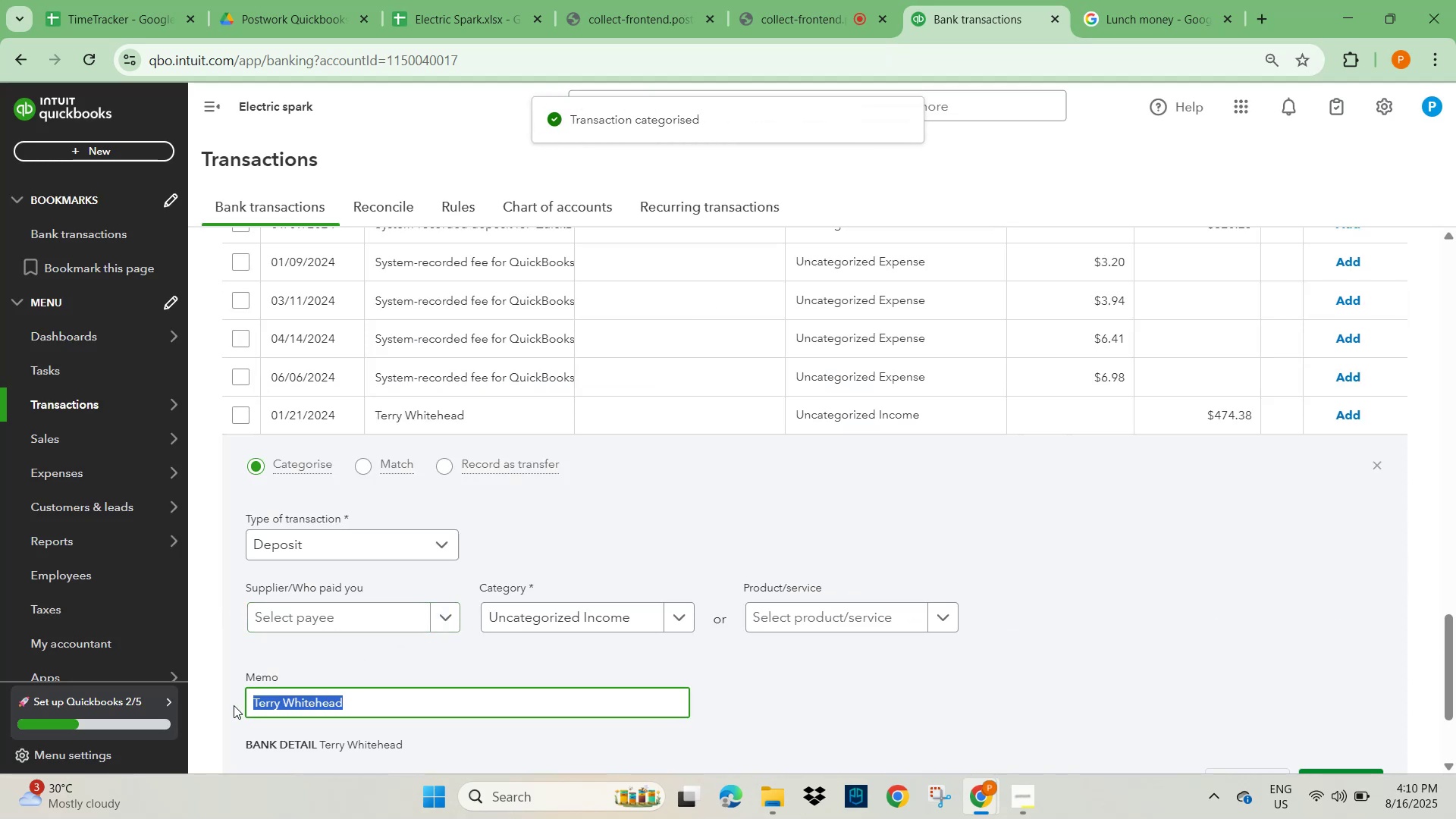 
key(Control+C)
 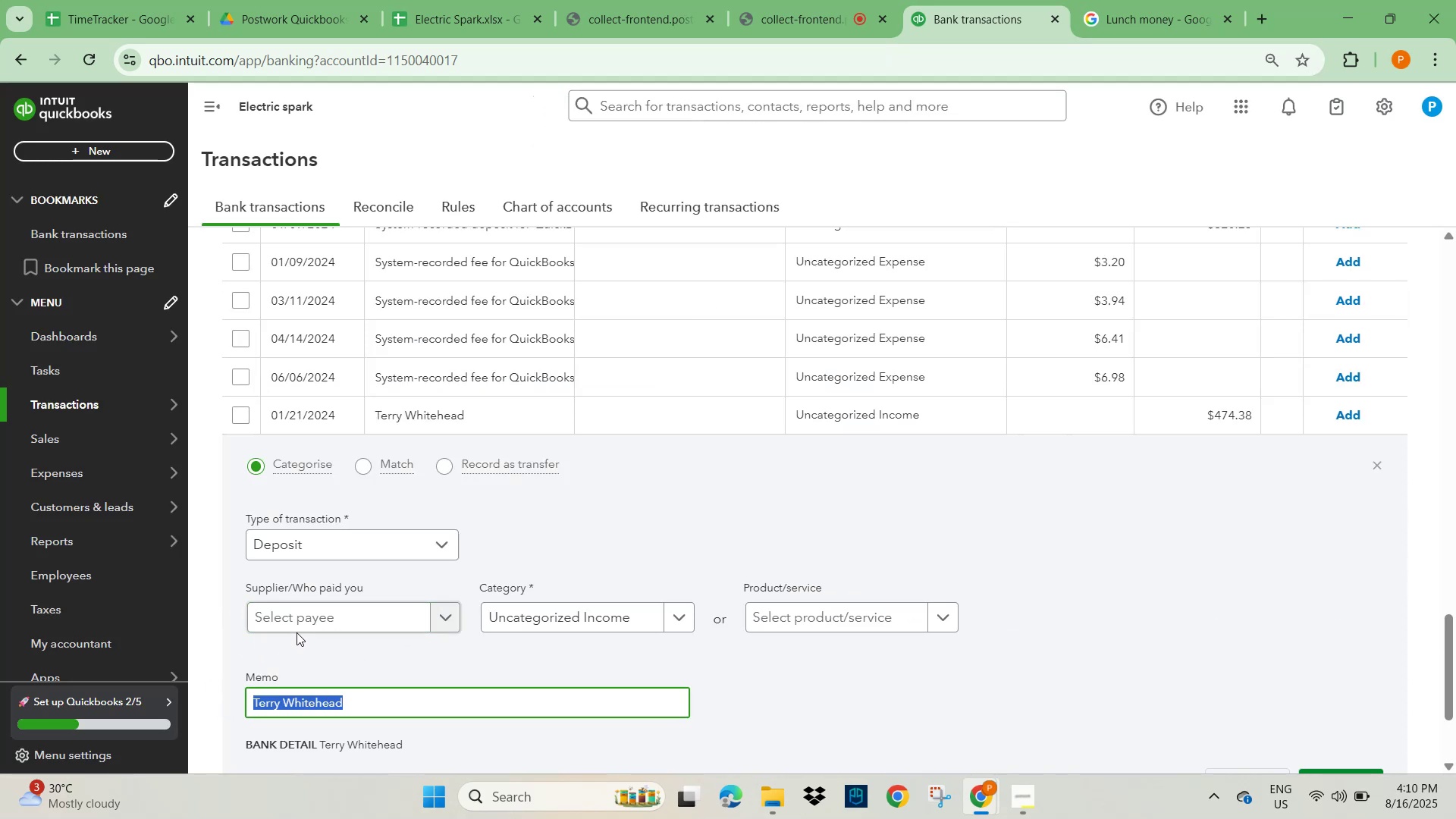 
left_click([297, 616])
 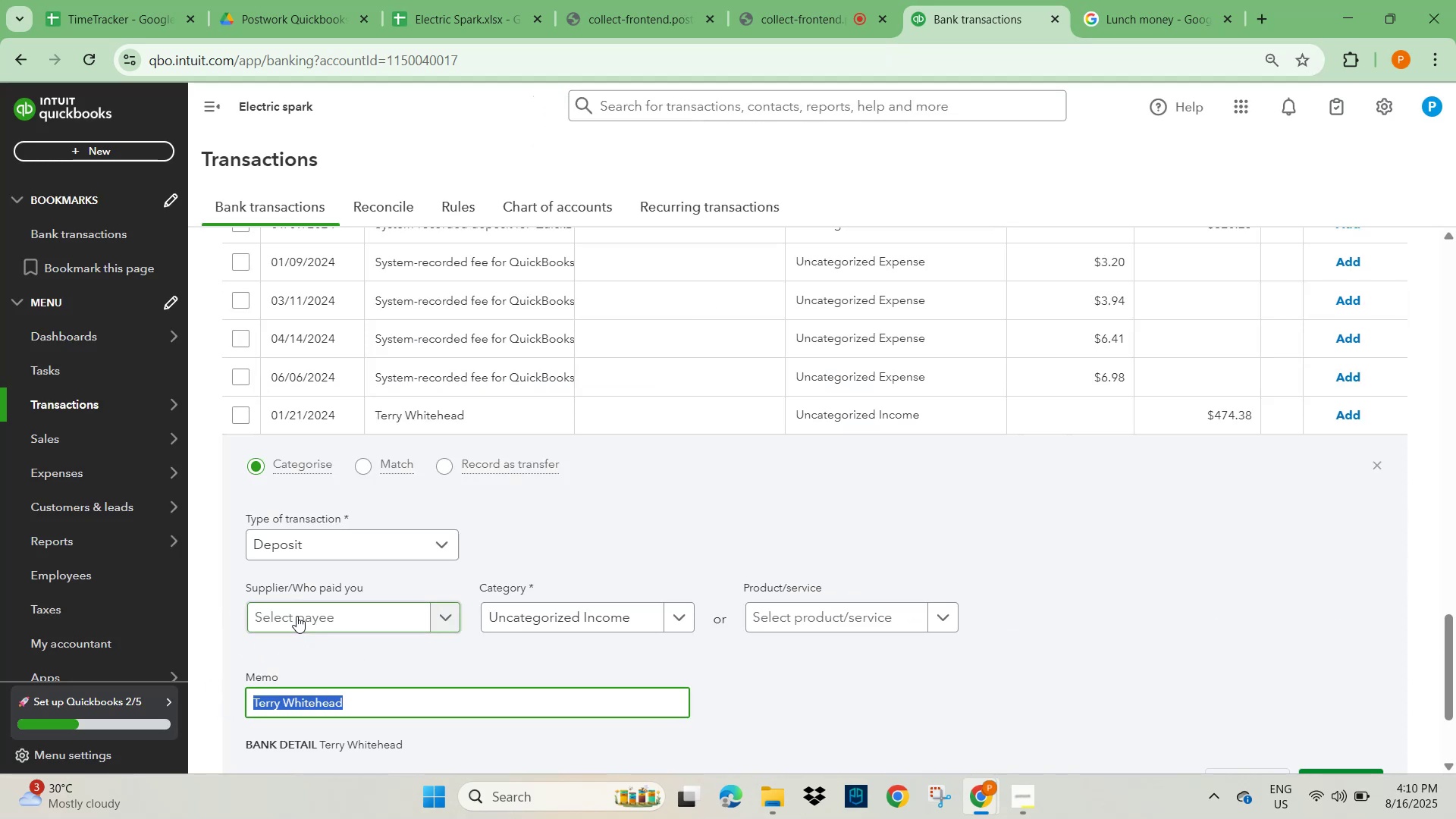 
key(Control+V)
 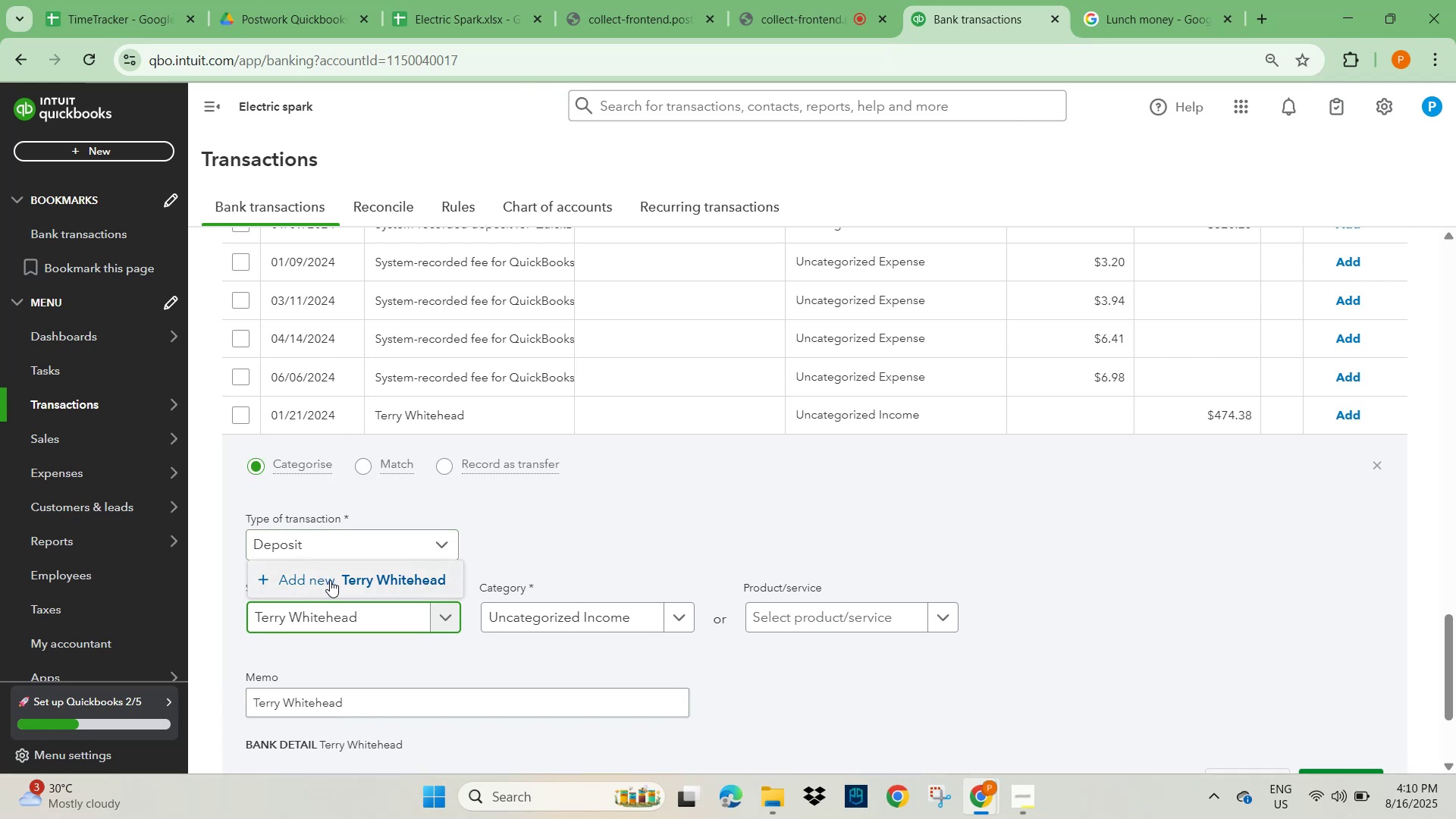 
left_click([395, 585])
 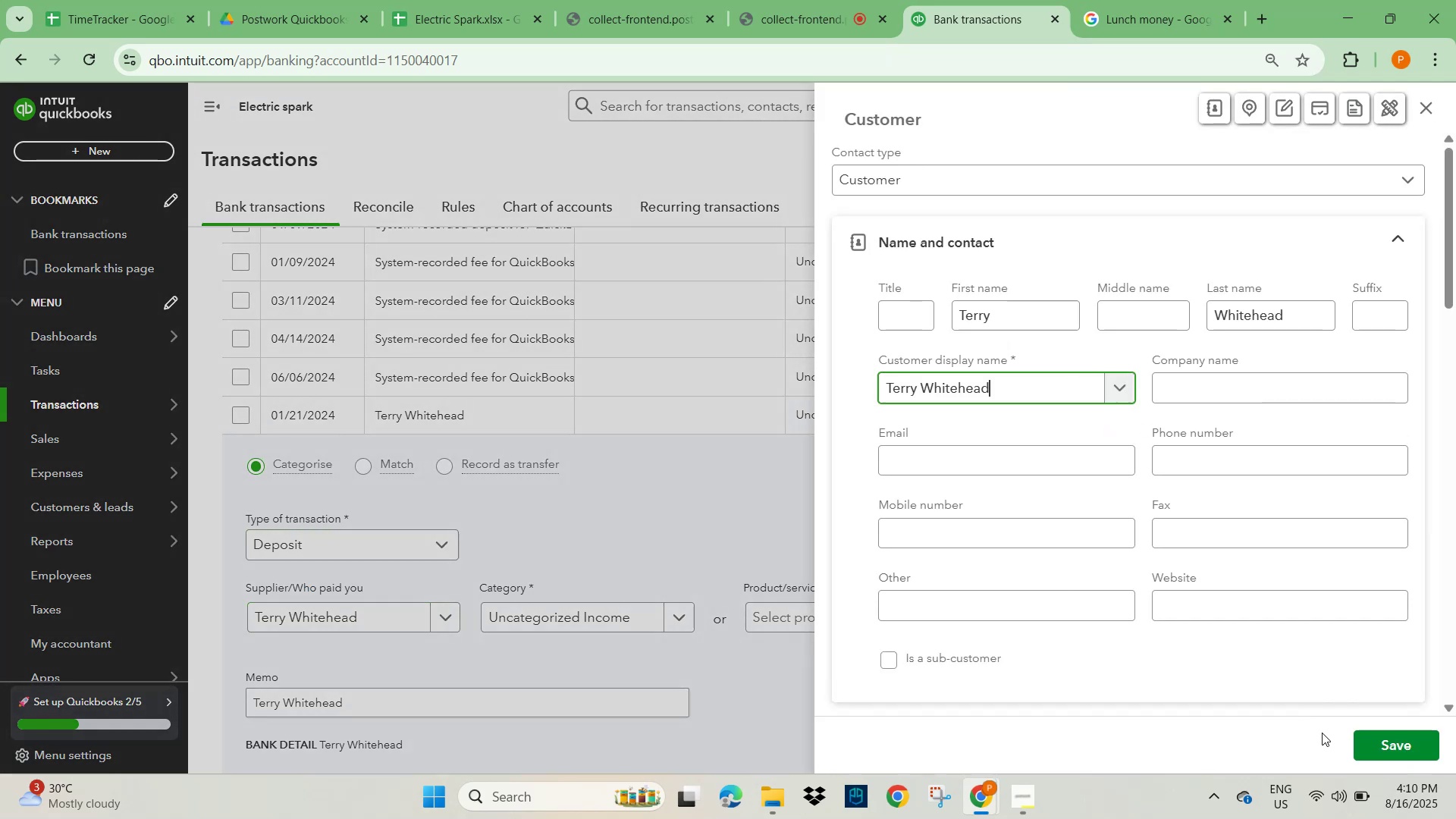 
left_click([1391, 745])
 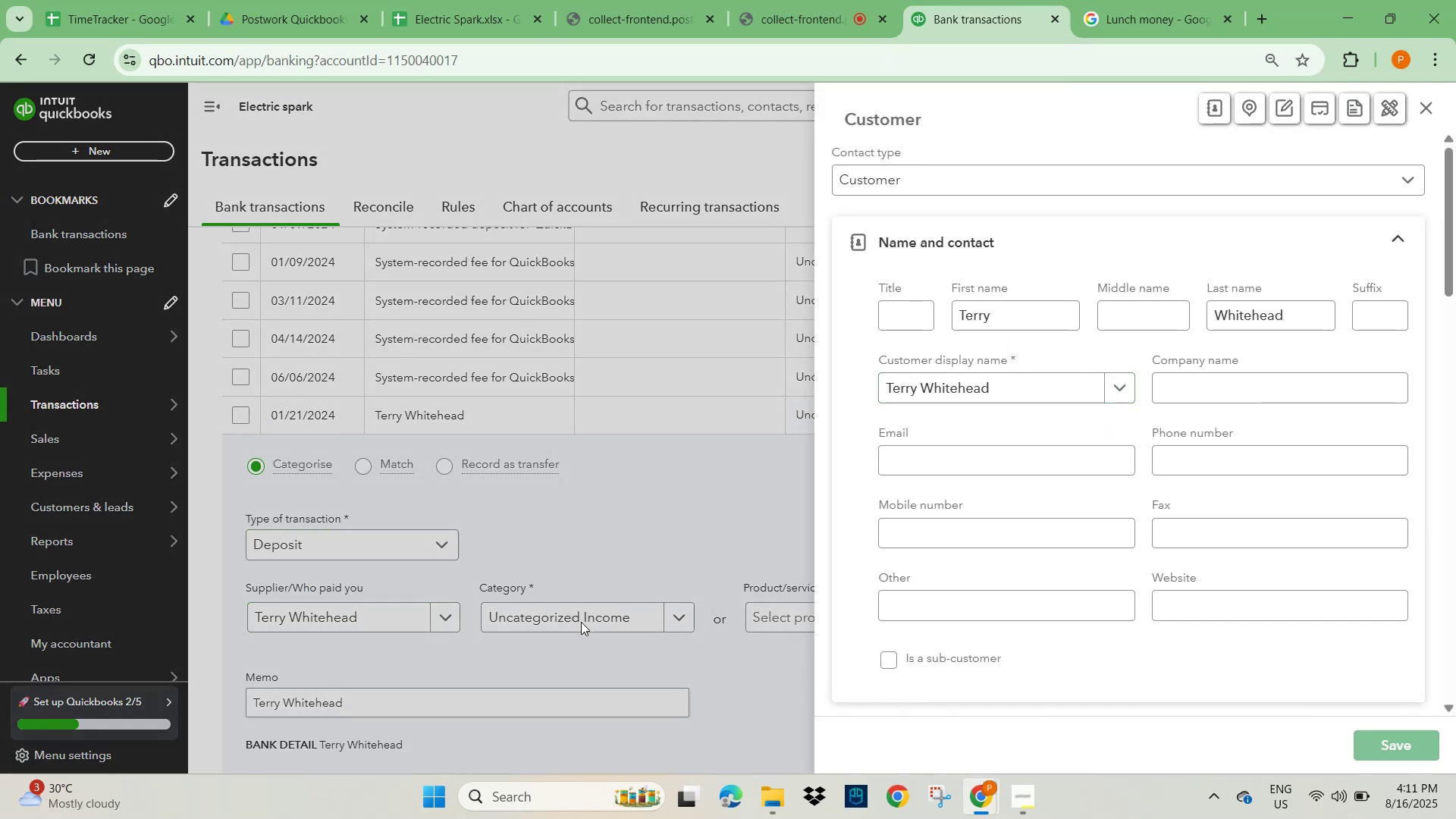 
left_click([577, 616])
 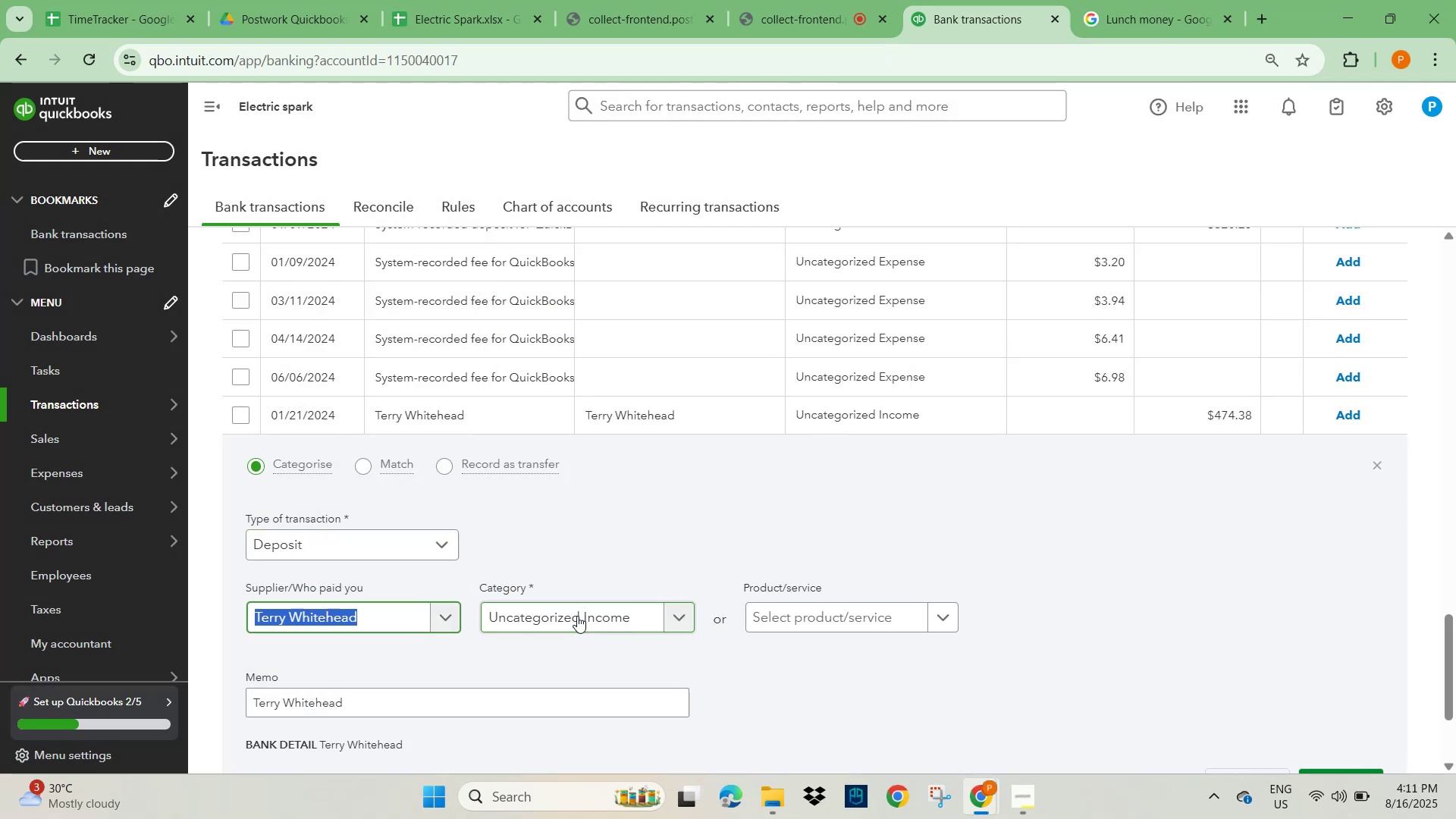 
type(other)
key(Backspace)
key(Backspace)
key(Backspace)
key(Backspace)
key(Backspace)
 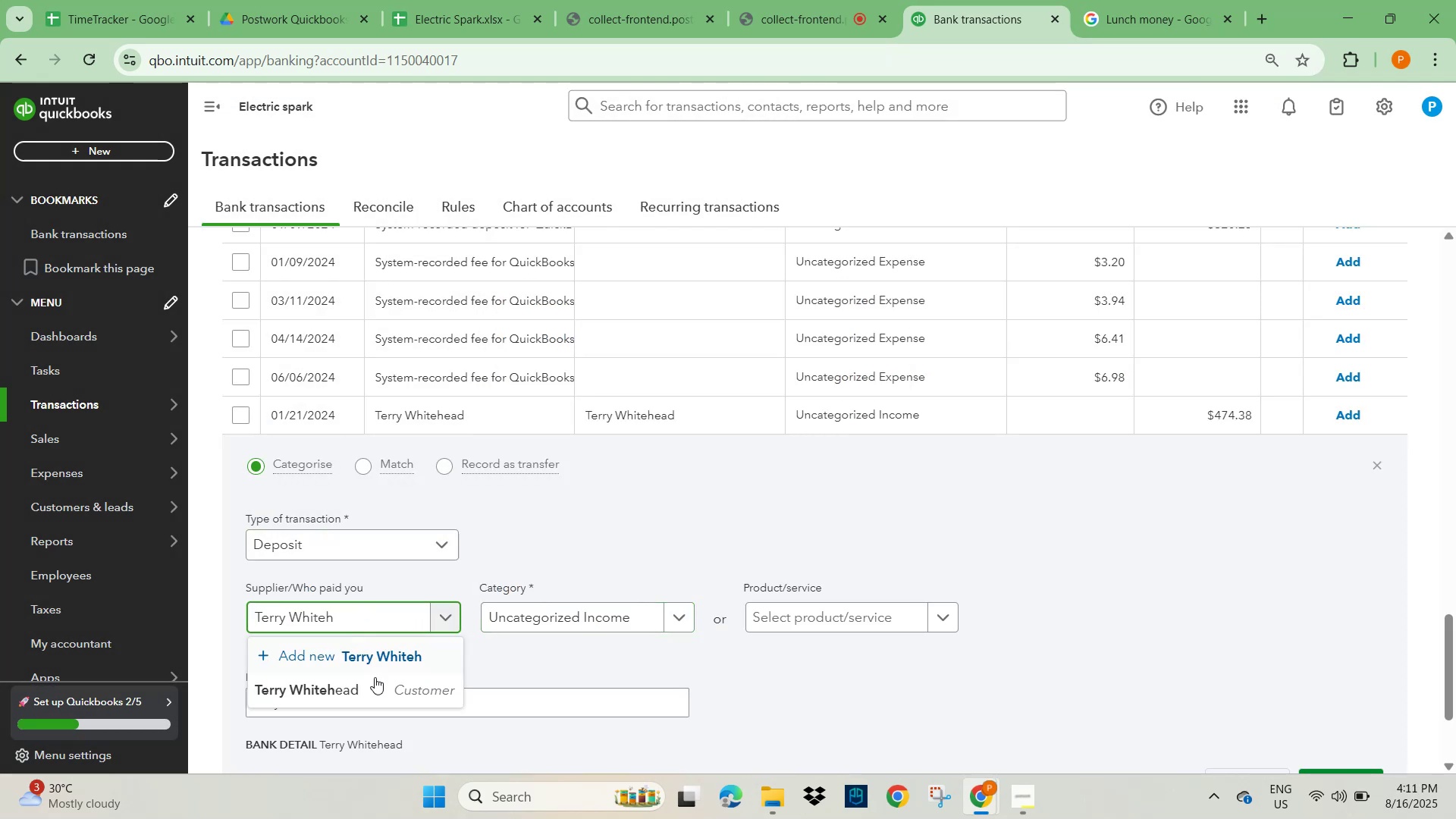 
left_click([366, 704])
 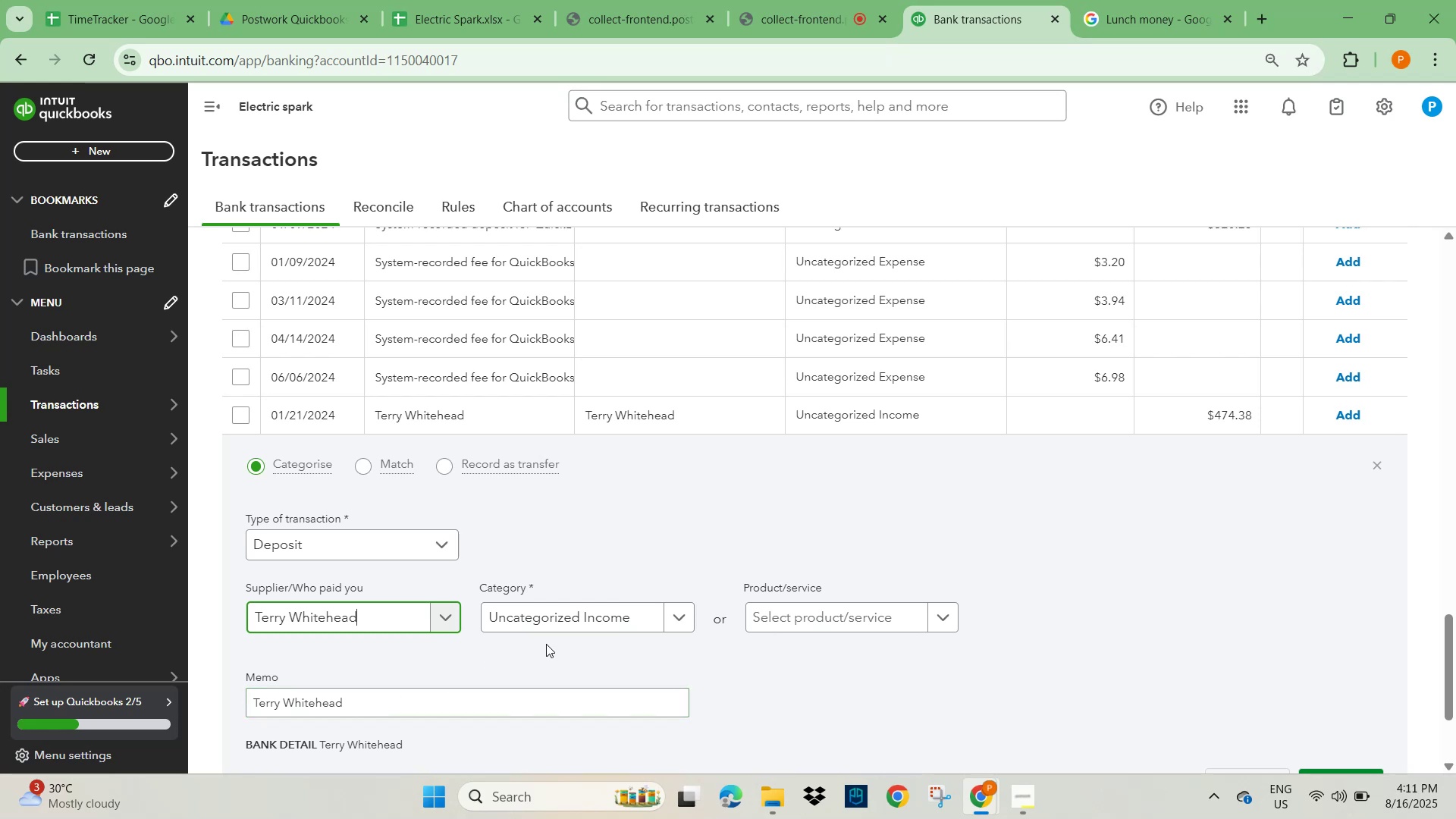 
left_click([547, 623])
 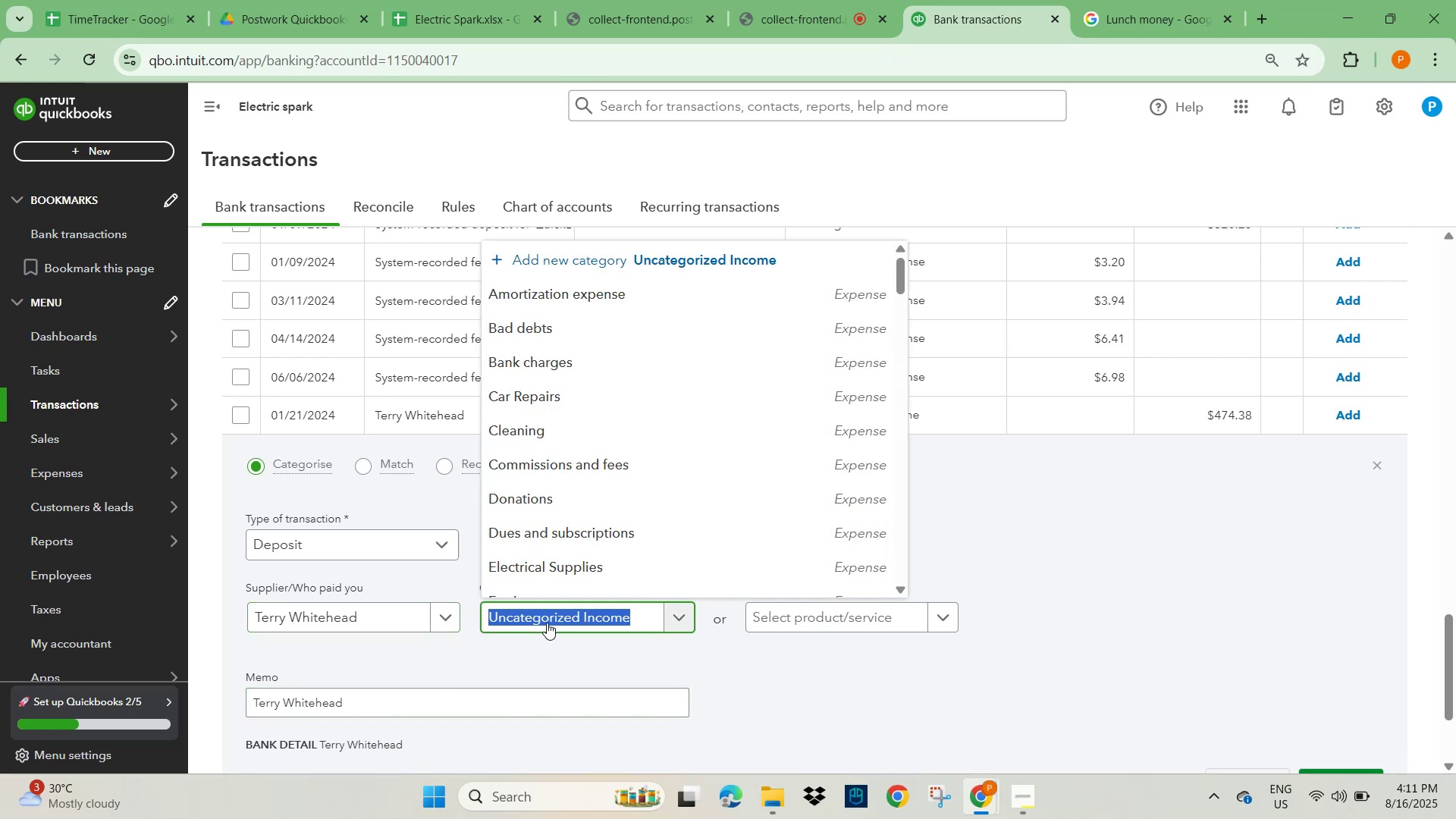 
type(other)
 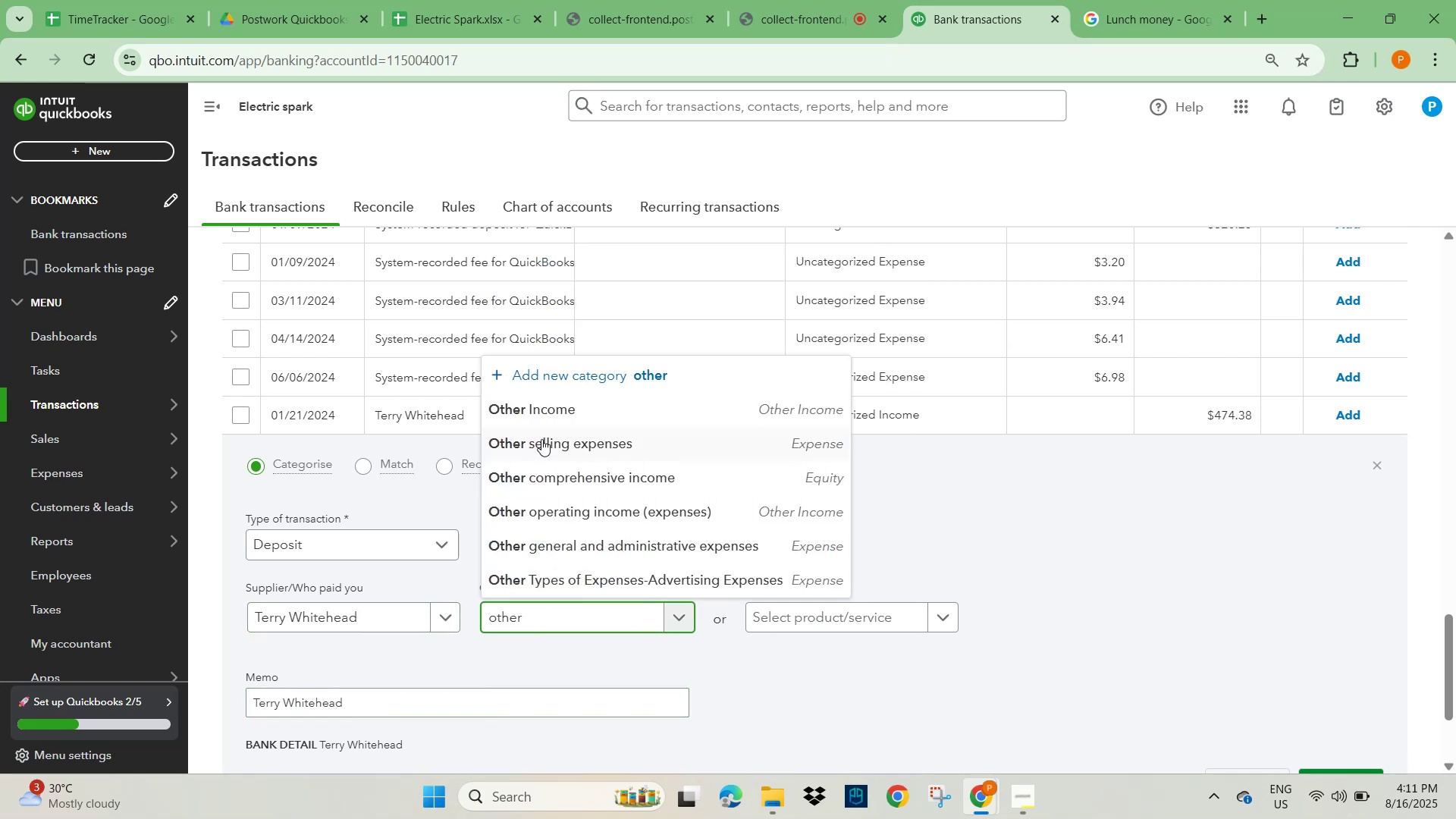 
left_click([544, 413])
 